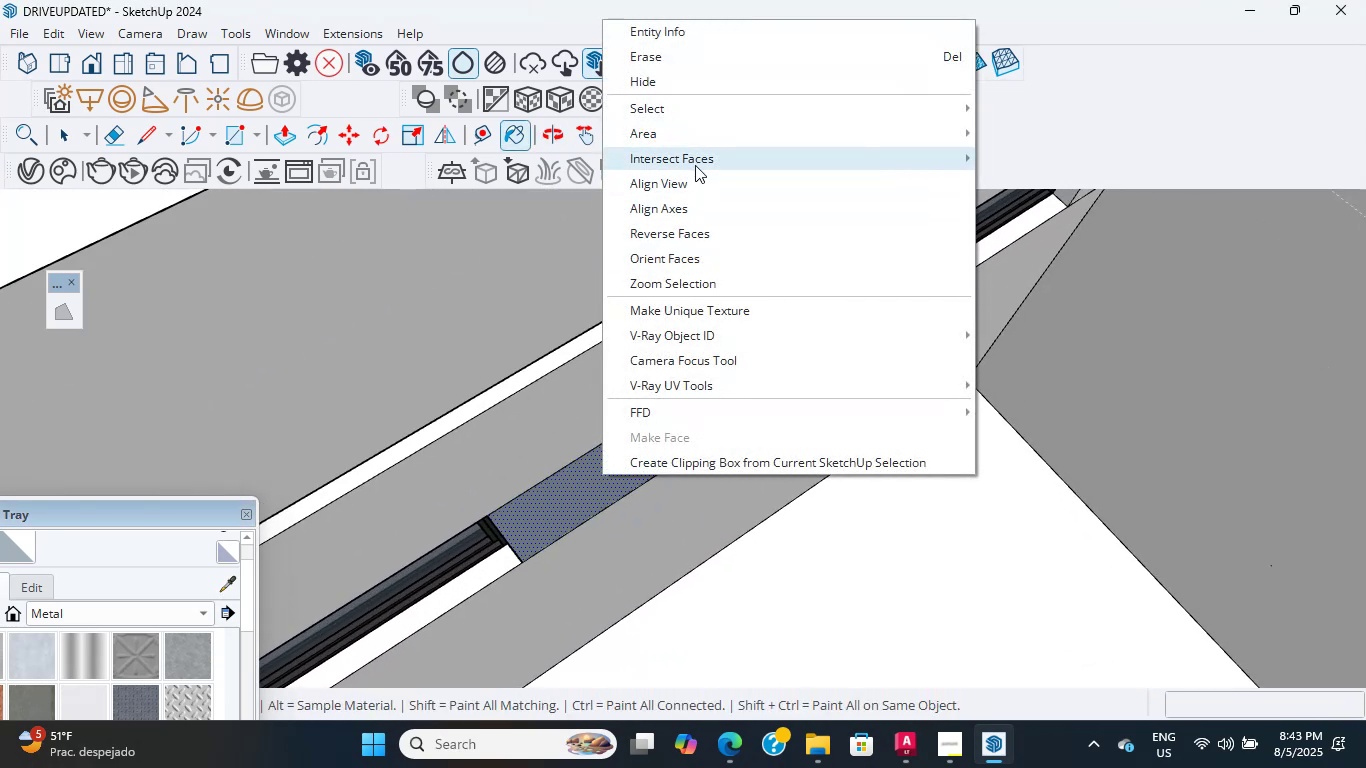 
left_click_drag(start_coordinate=[699, 229], to_coordinate=[694, 227])
 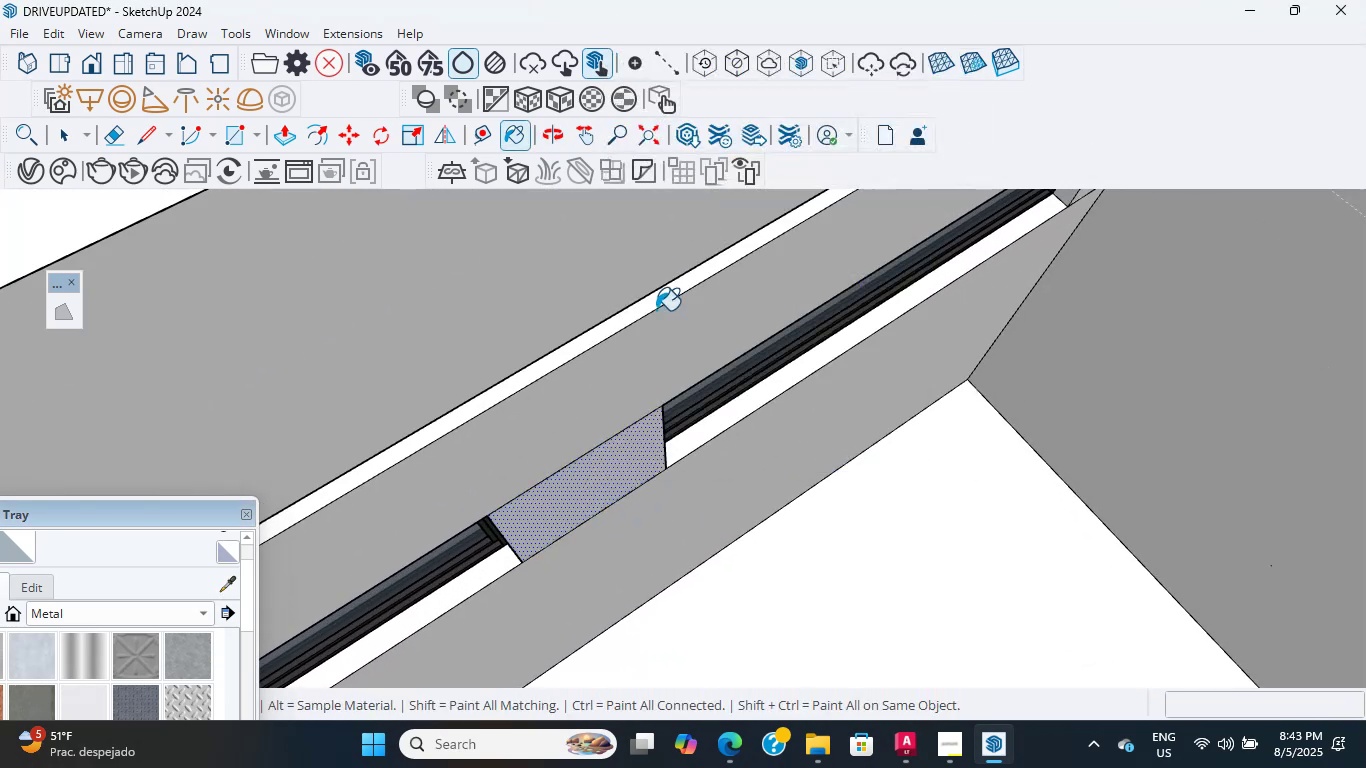 
scroll: coordinate [871, 415], scroll_direction: down, amount: 17.0
 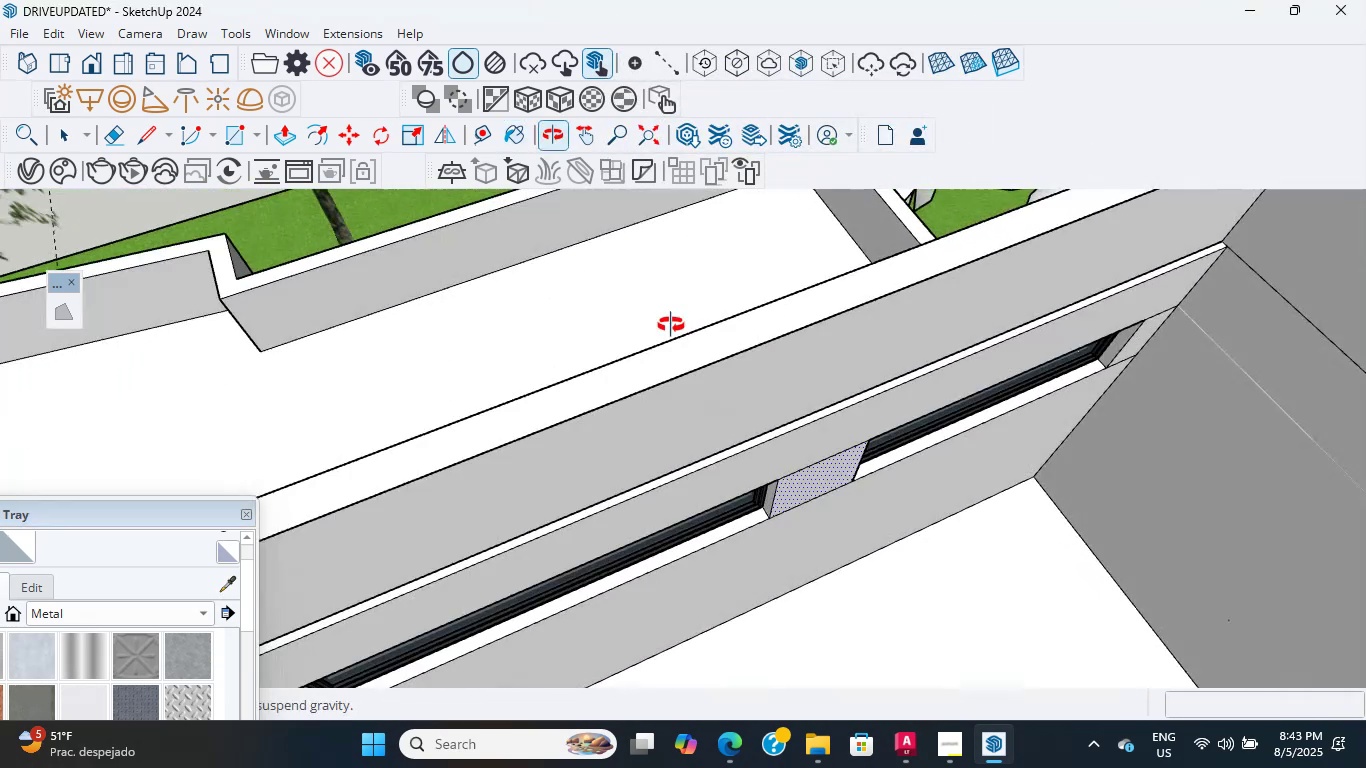 
key(Shift+ShiftLeft)
 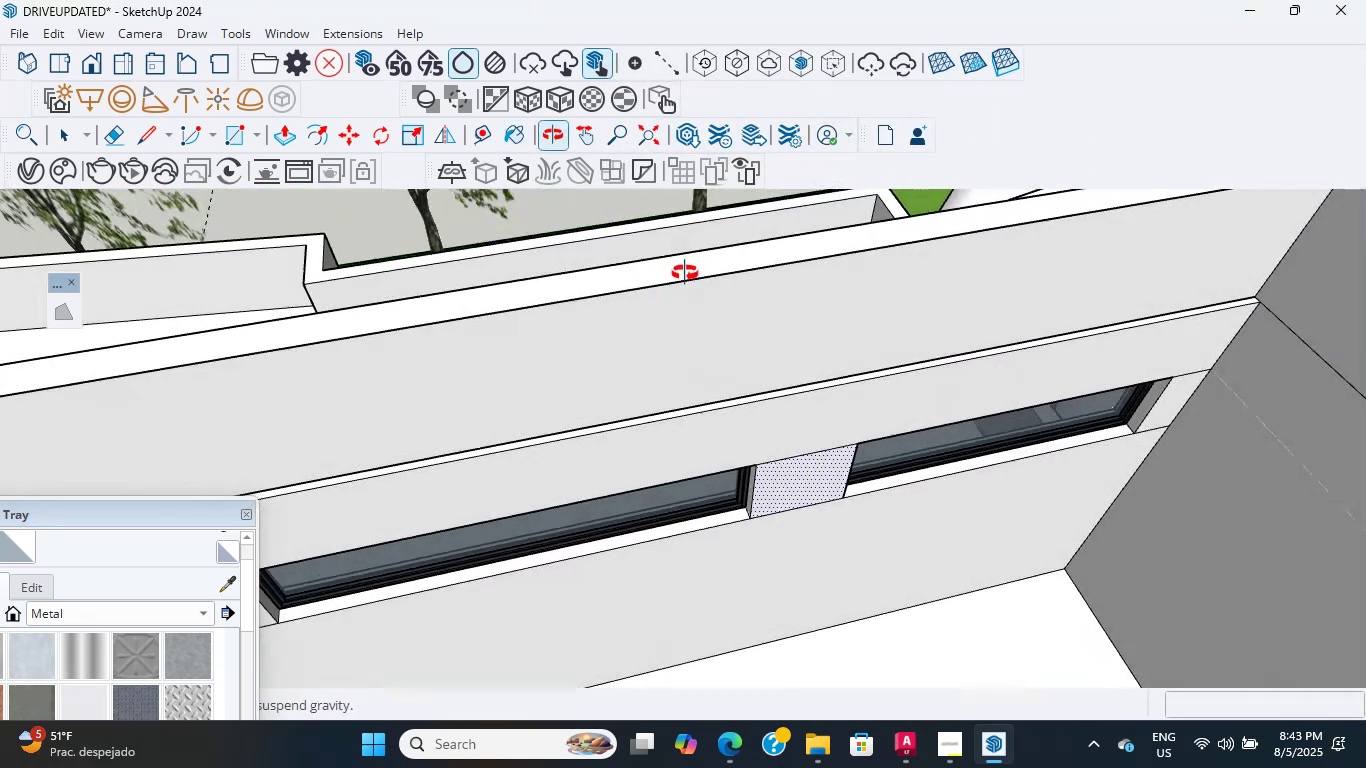 
key(Shift+ShiftLeft)
 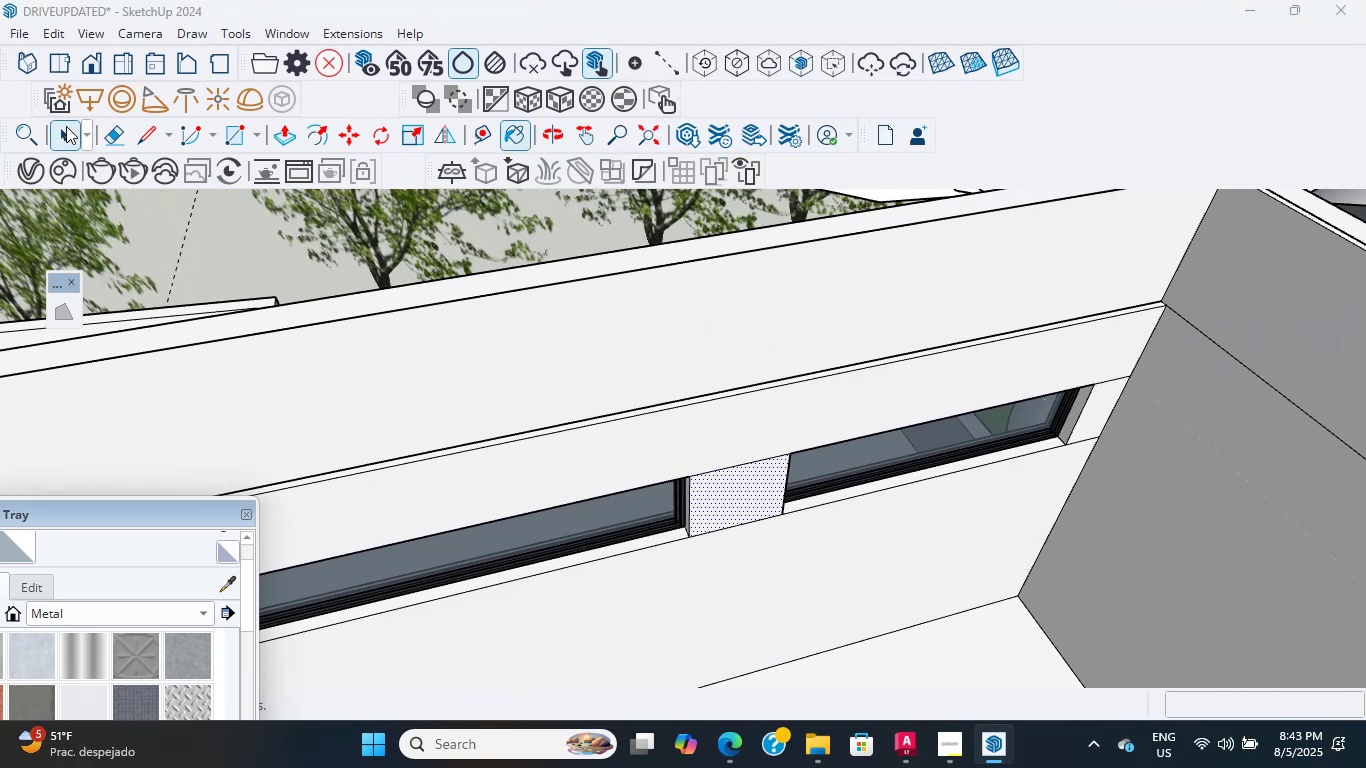 
double_click([406, 352])
 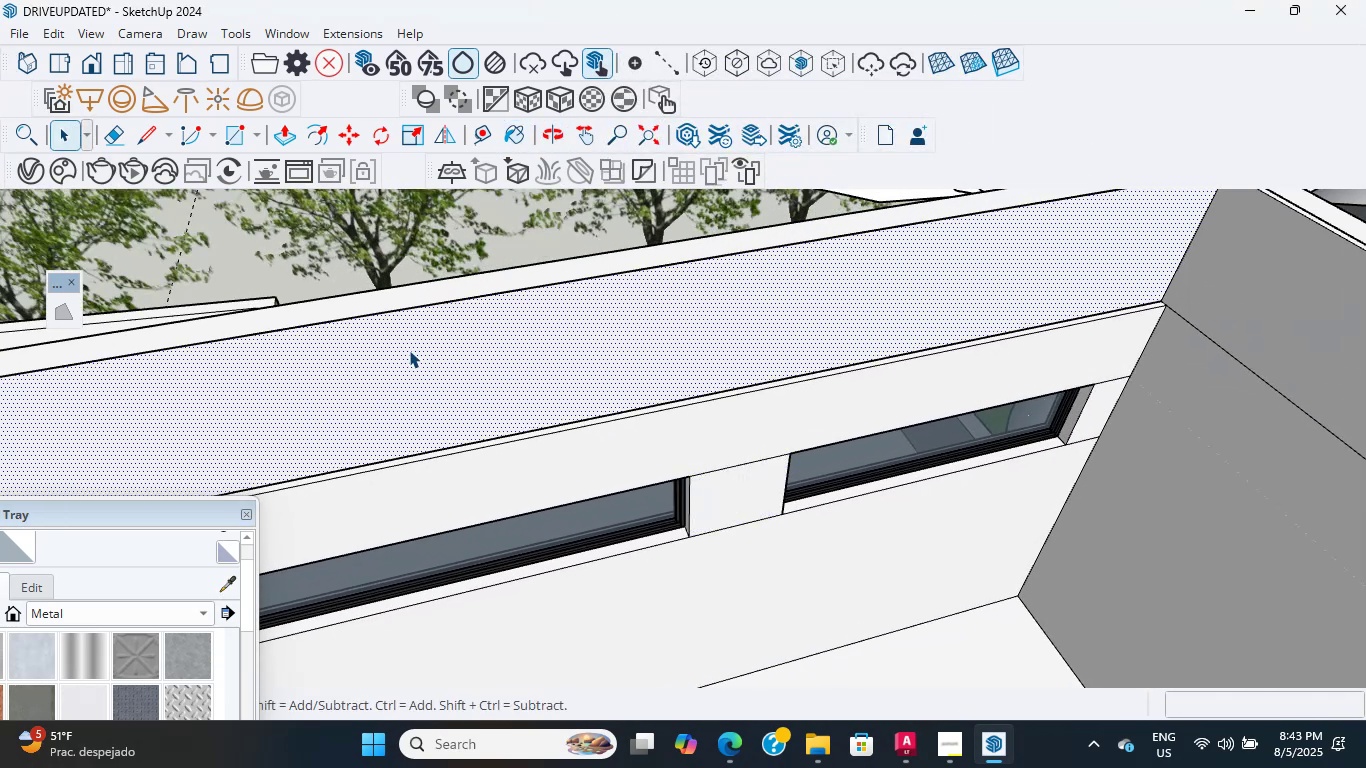 
key(P)
 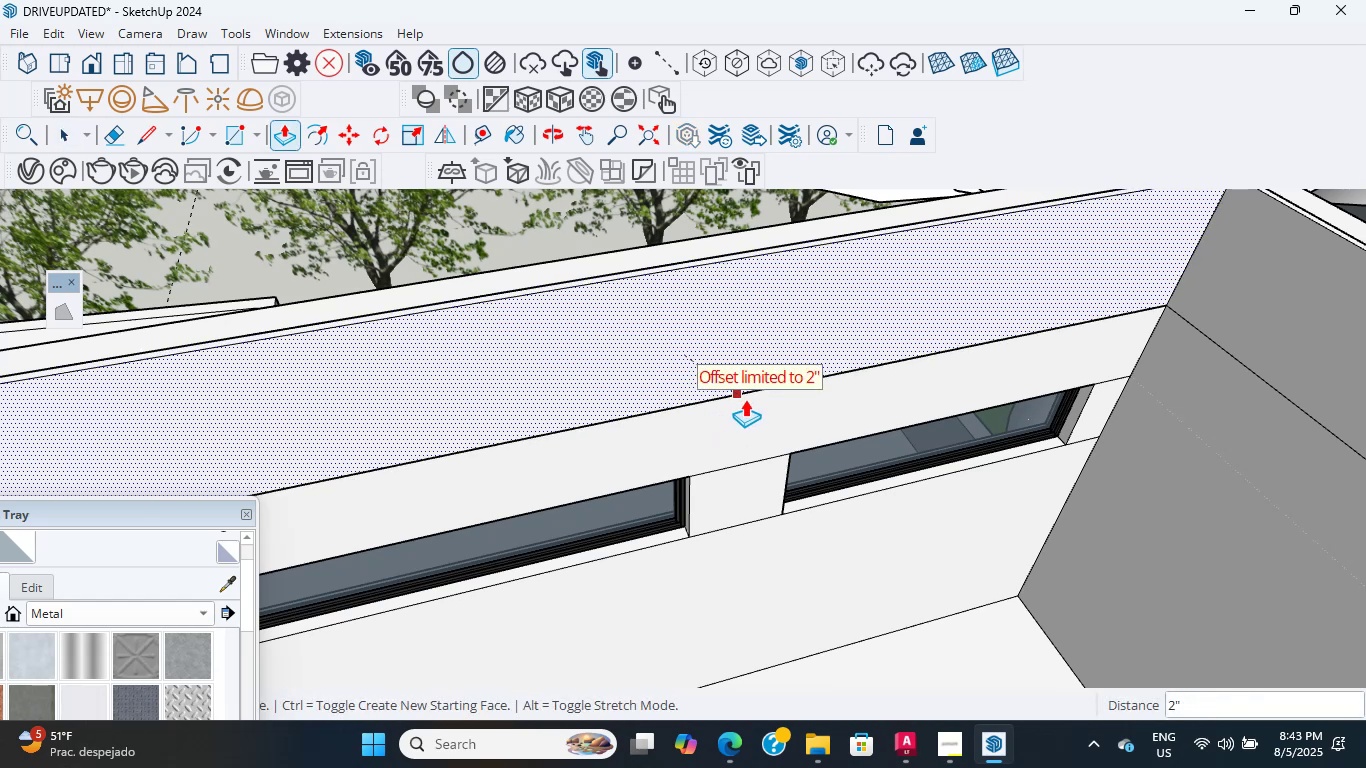 
scroll: coordinate [582, 386], scroll_direction: down, amount: 5.0
 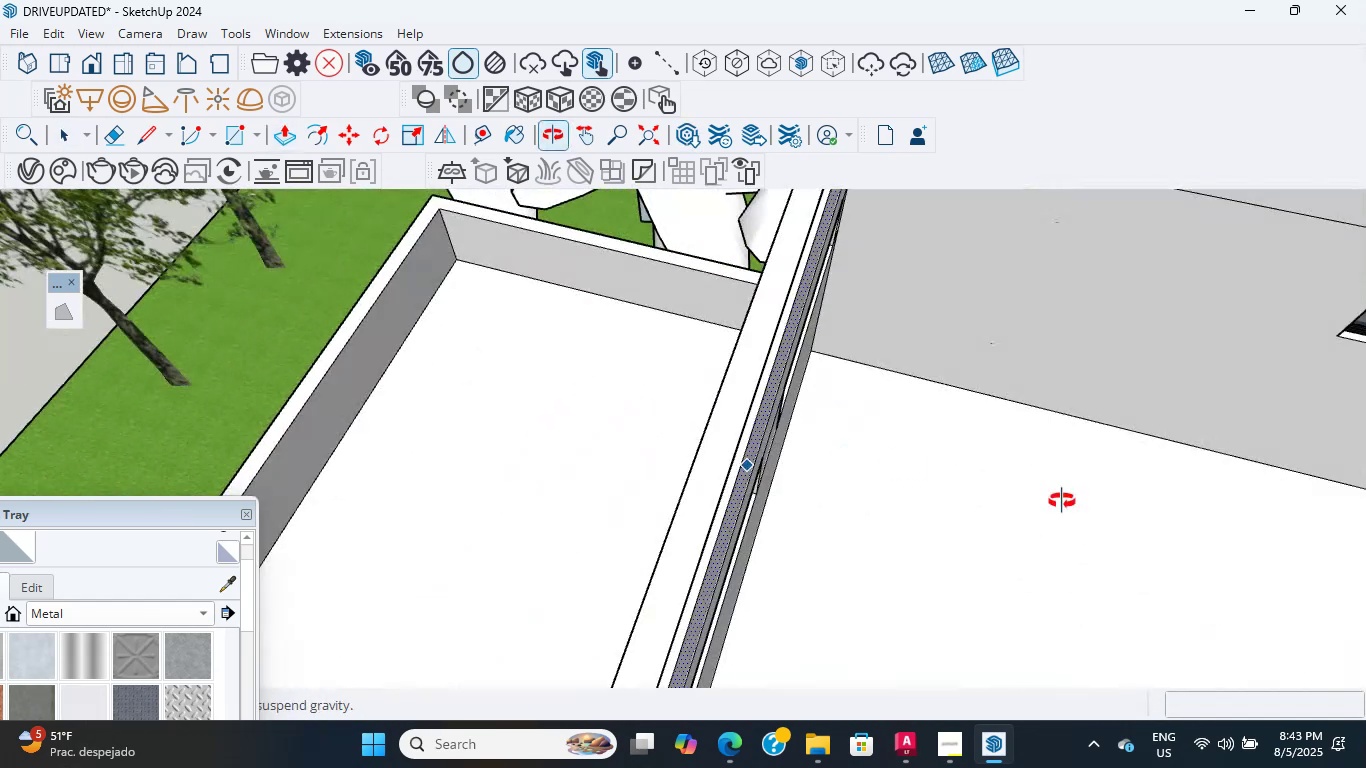 
key(Shift+ShiftLeft)
 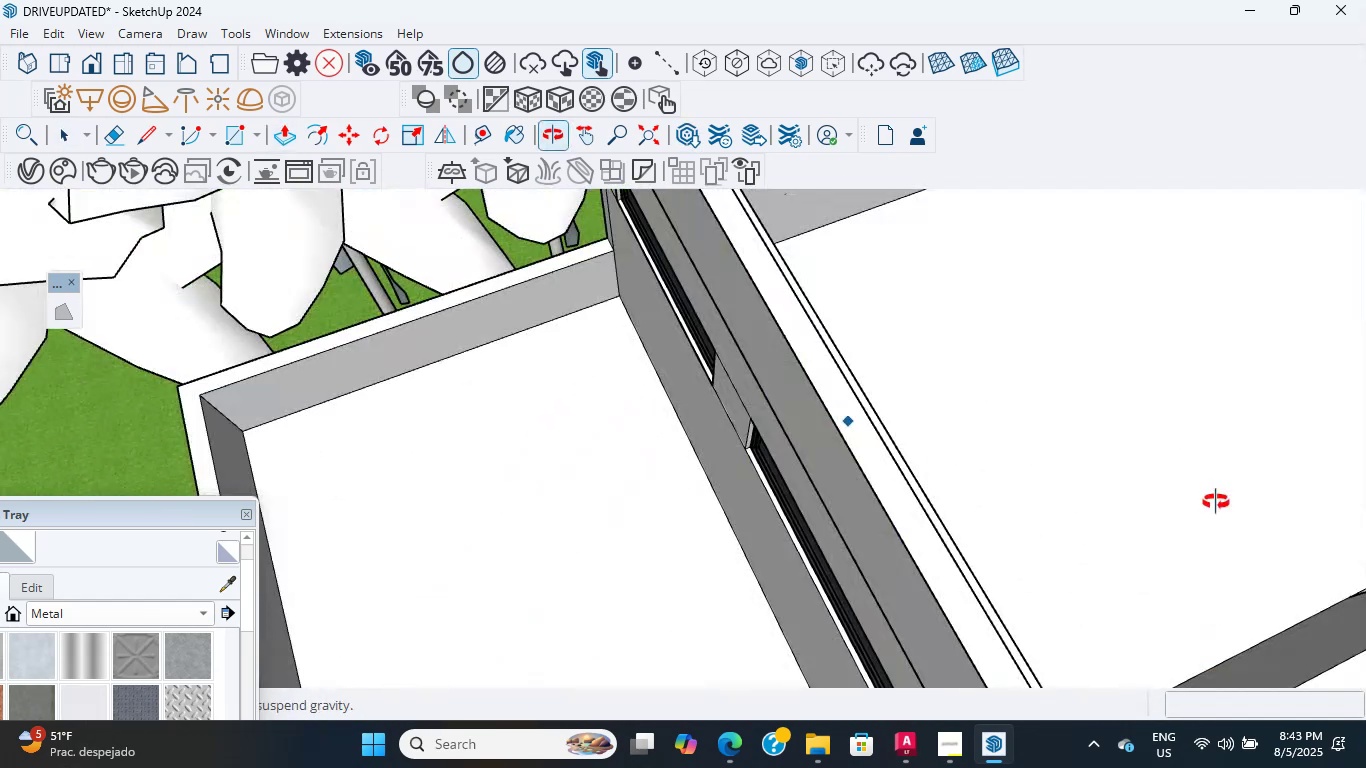 
scroll: coordinate [512, 408], scroll_direction: up, amount: 2.0
 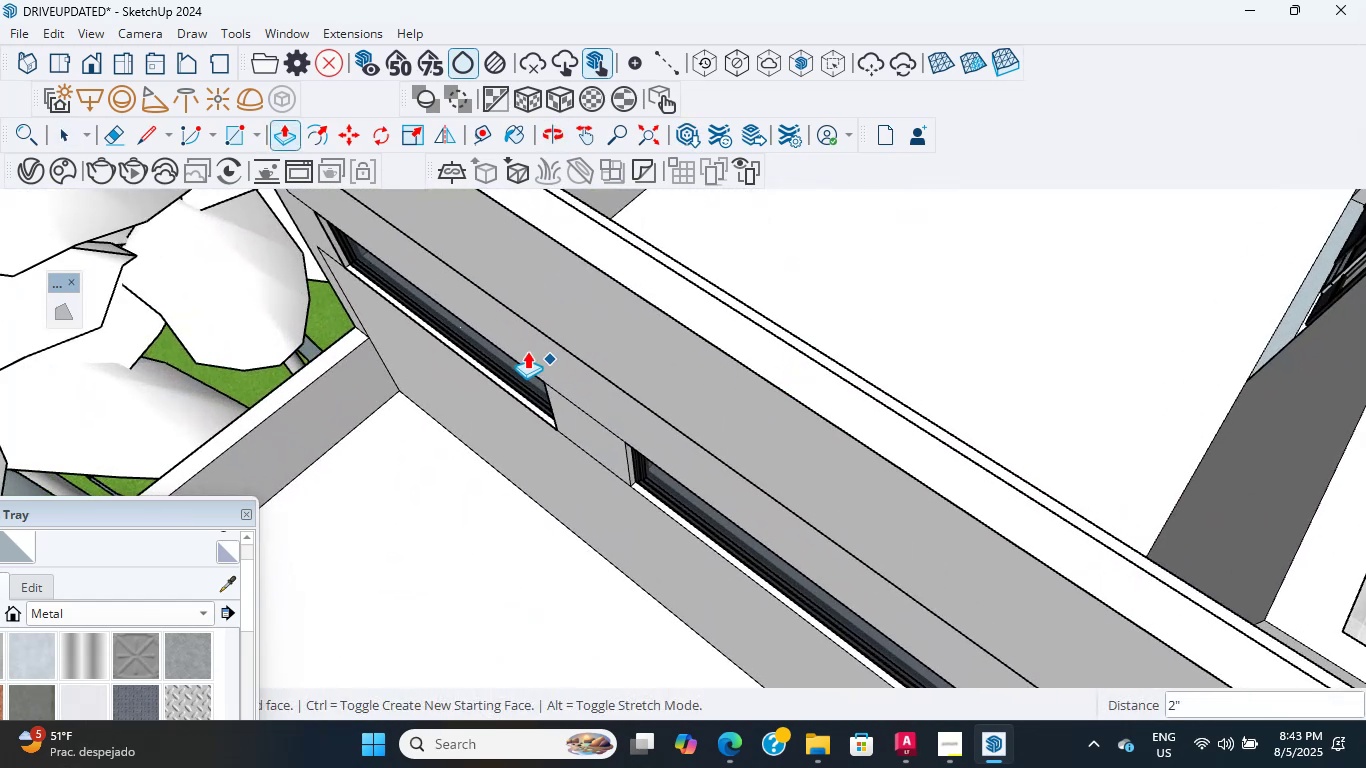 
key(Shift+ShiftLeft)
 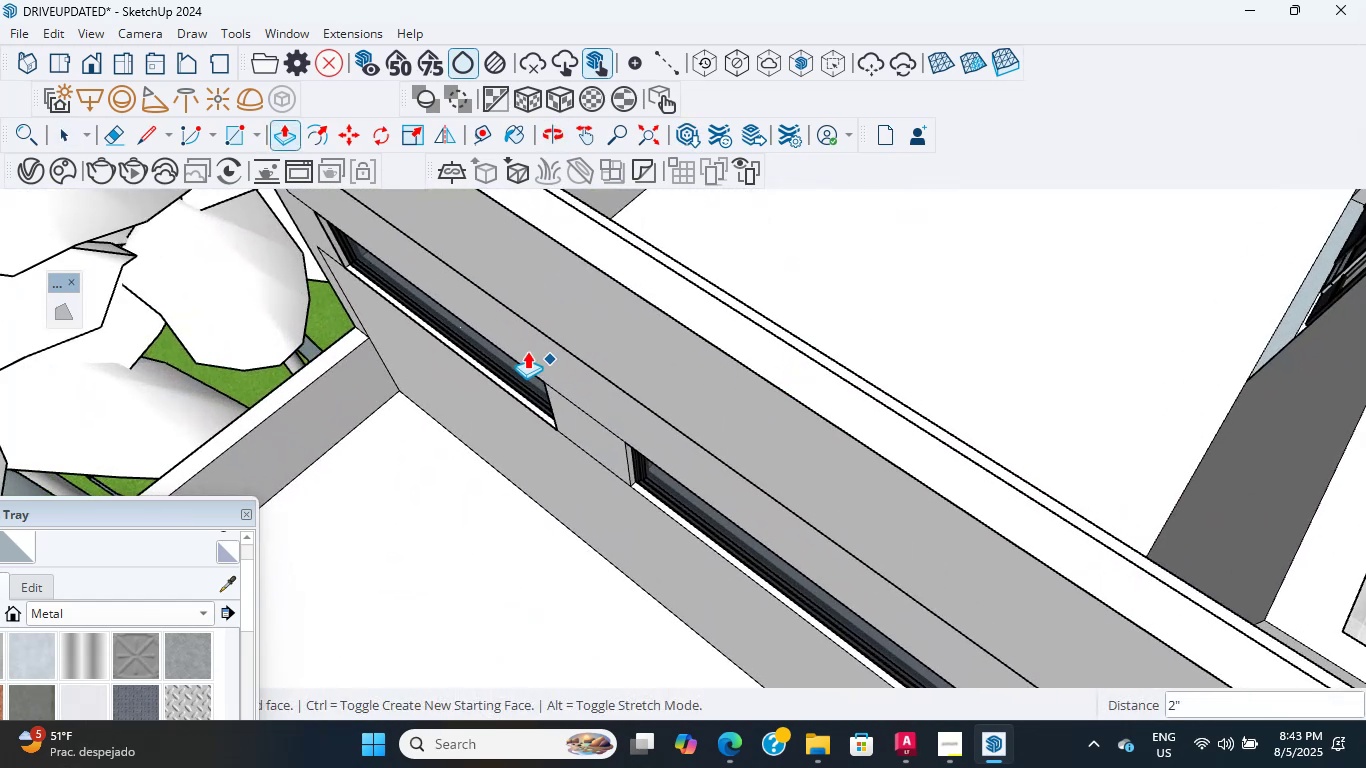 
hold_key(key=ShiftLeft, duration=0.4)
 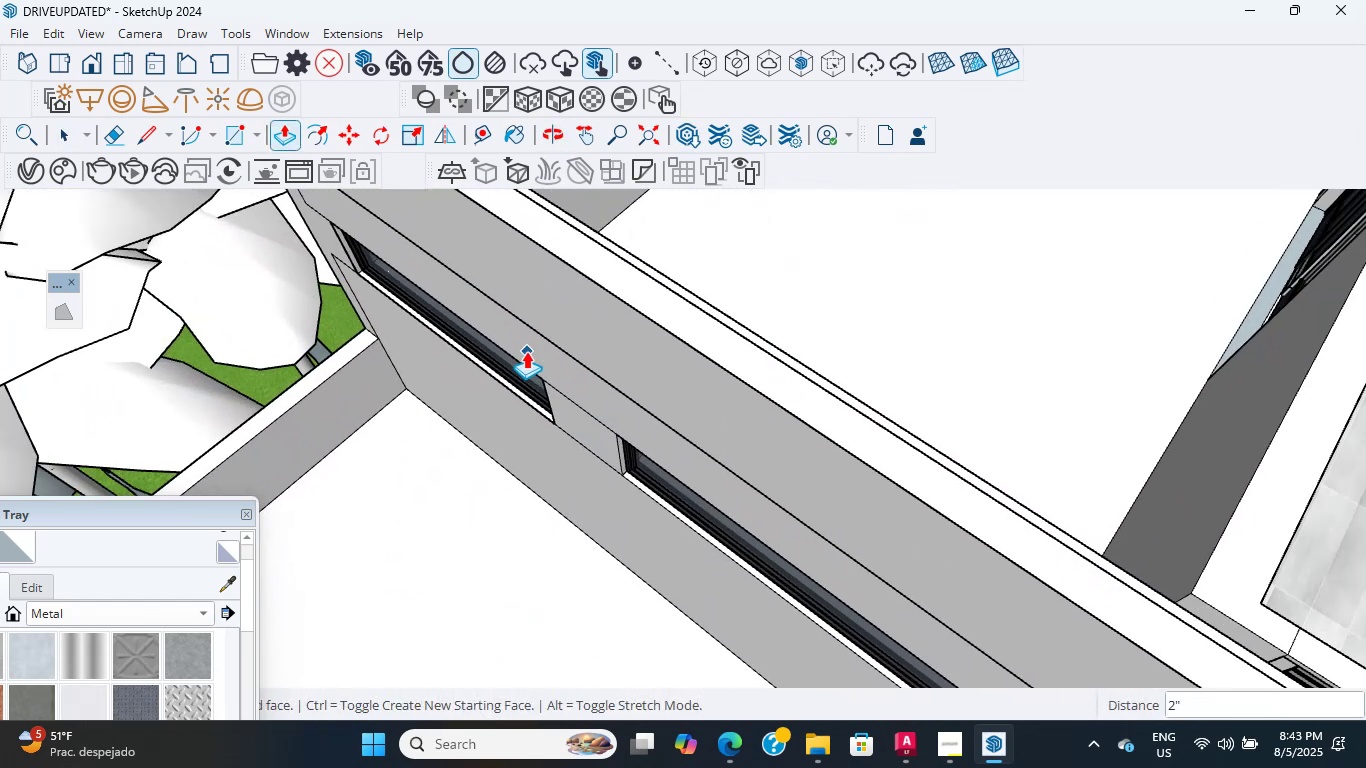 
scroll: coordinate [601, 439], scroll_direction: up, amount: 21.0
 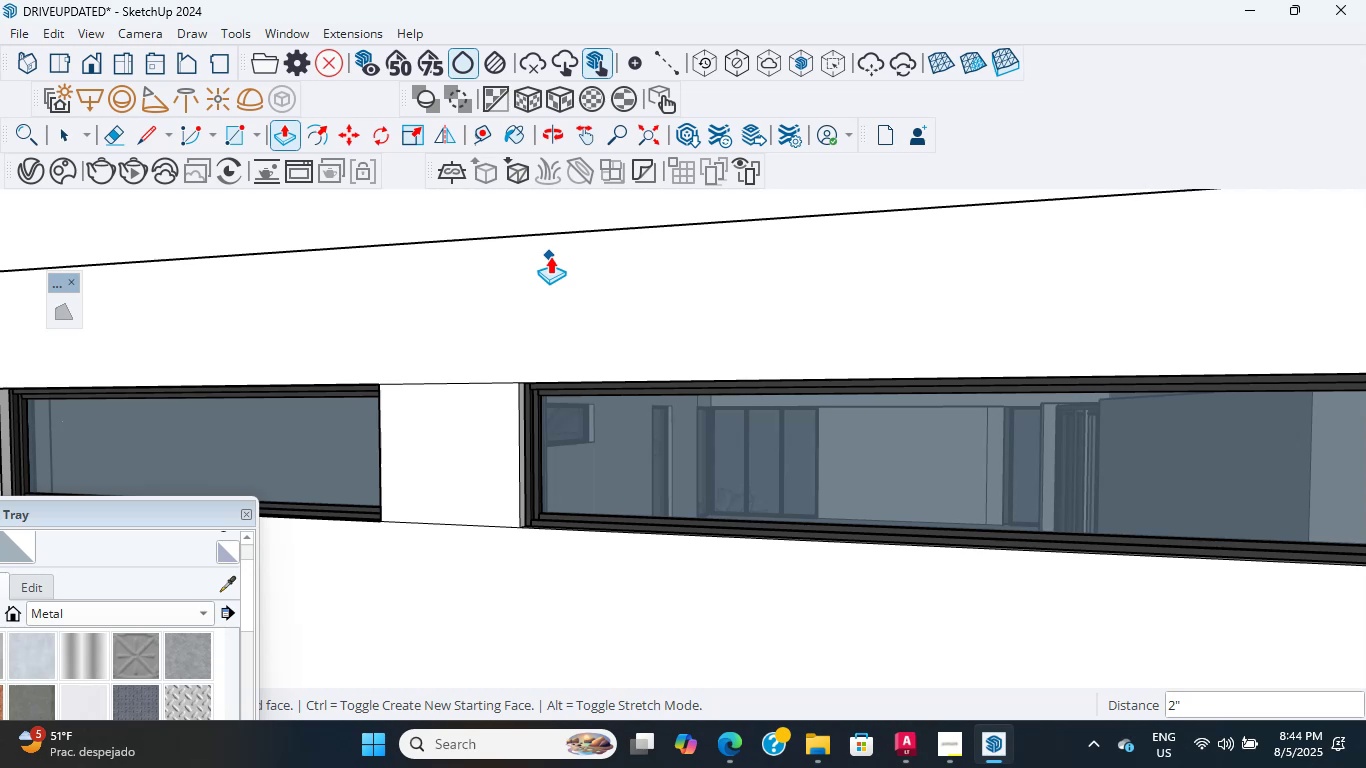 
wait(19.68)
 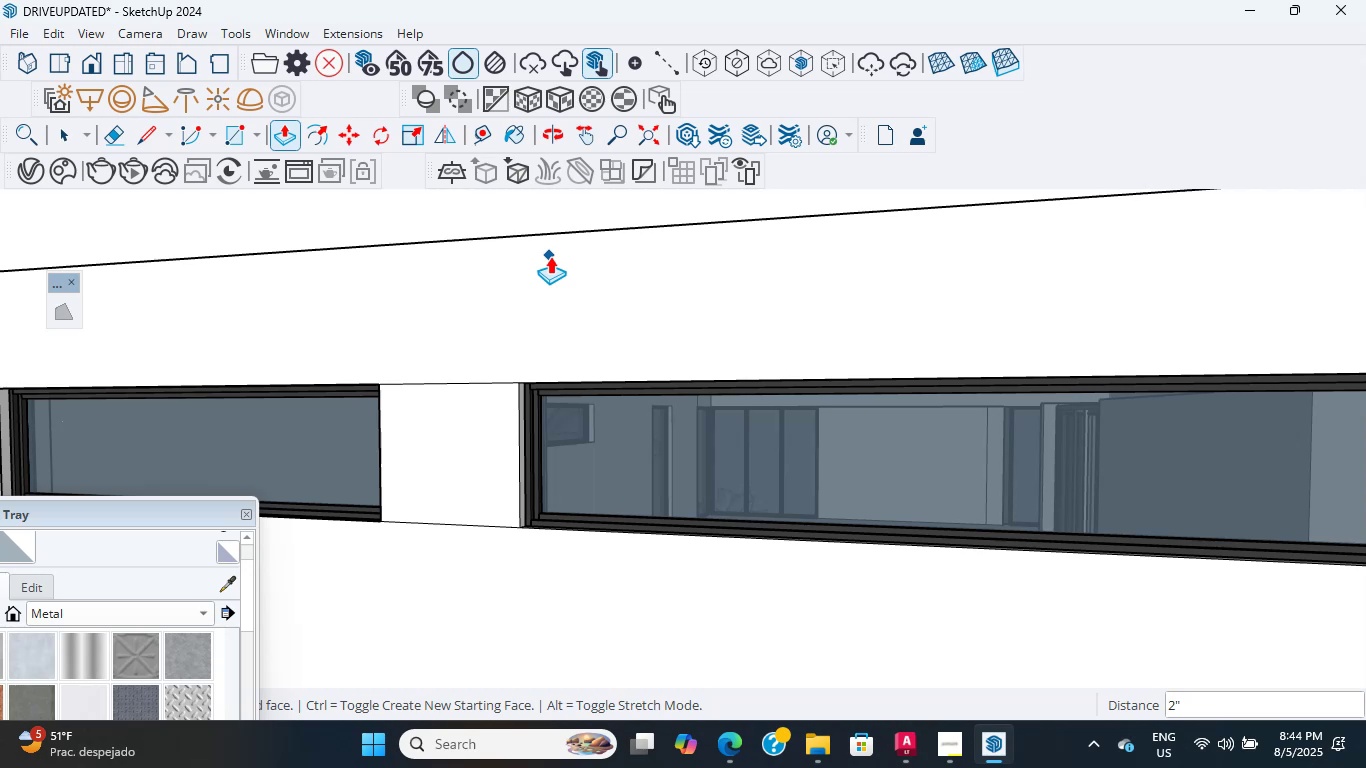 
scroll: coordinate [670, 248], scroll_direction: up, amount: 2.0
 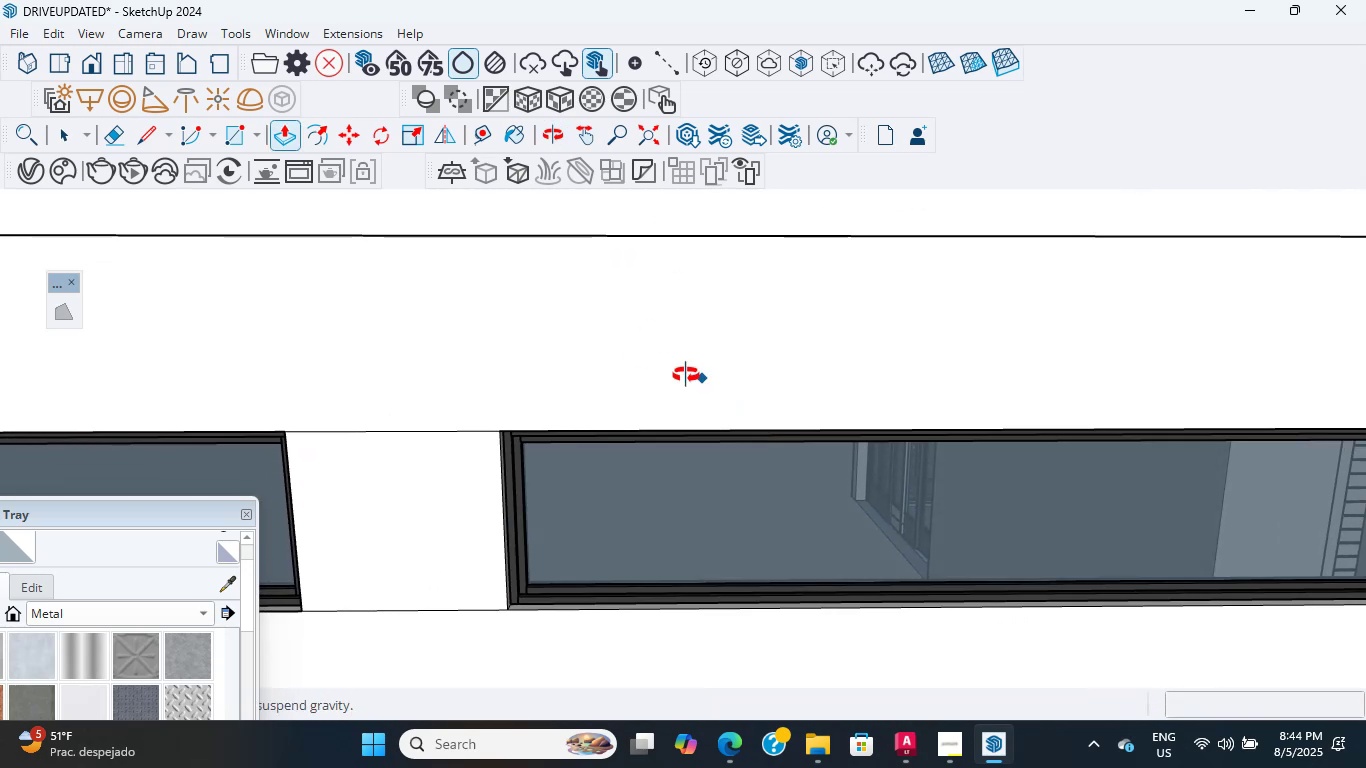 
wait(8.14)
 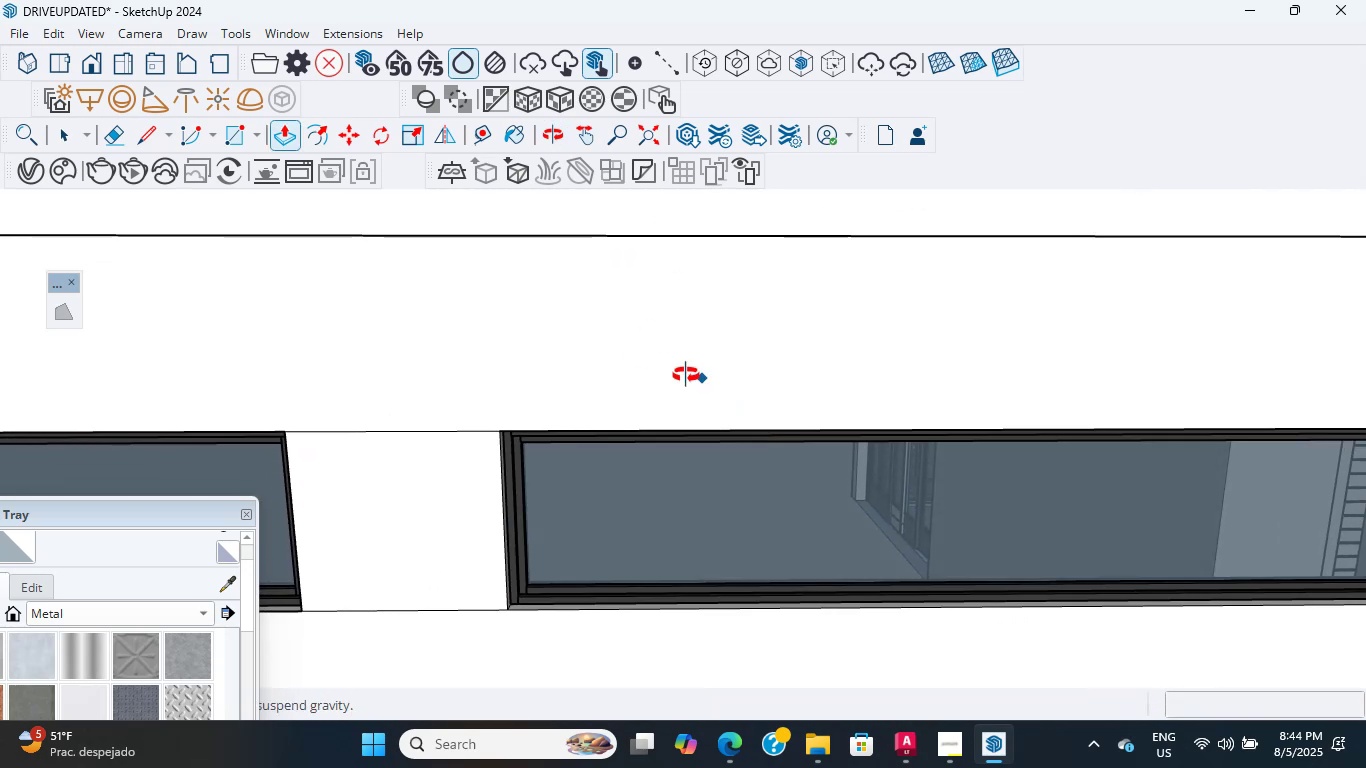 
scroll: coordinate [735, 398], scroll_direction: down, amount: 1.0
 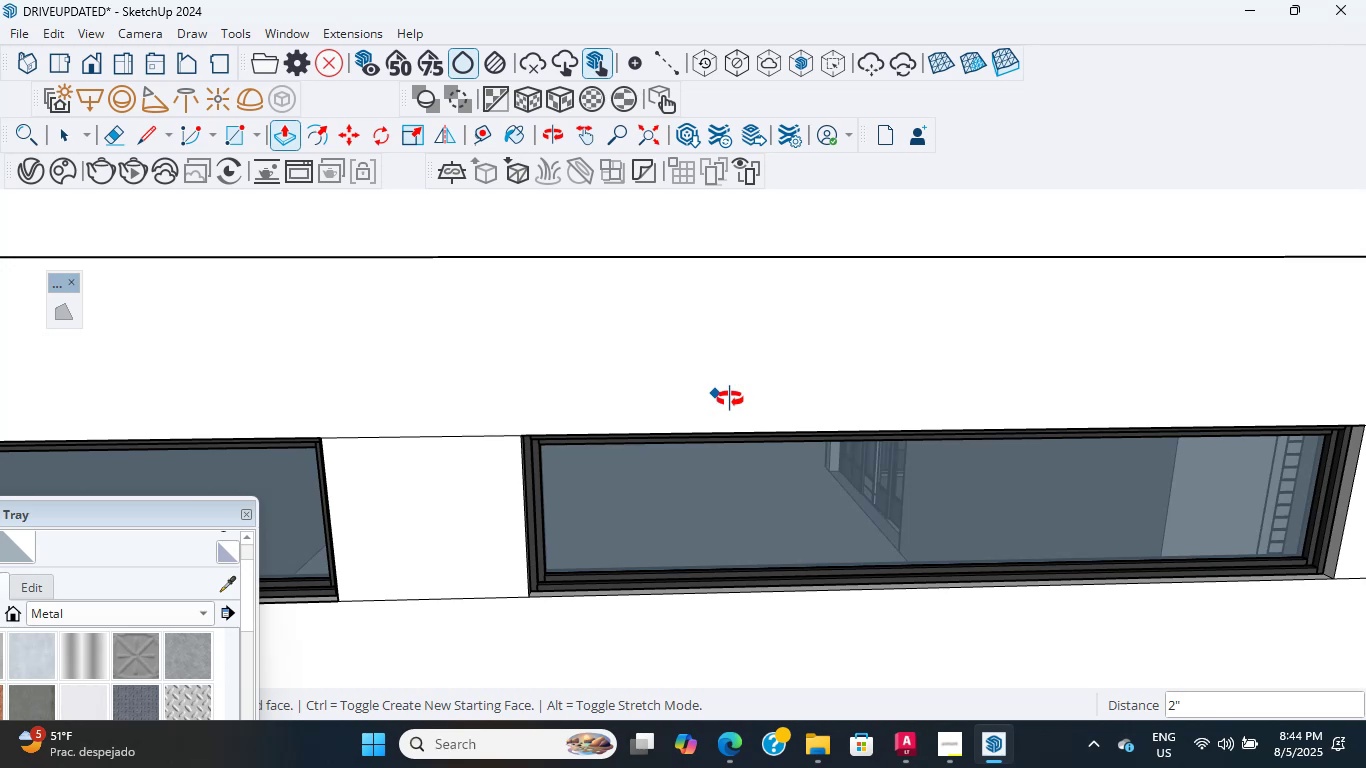 
wait(12.7)
 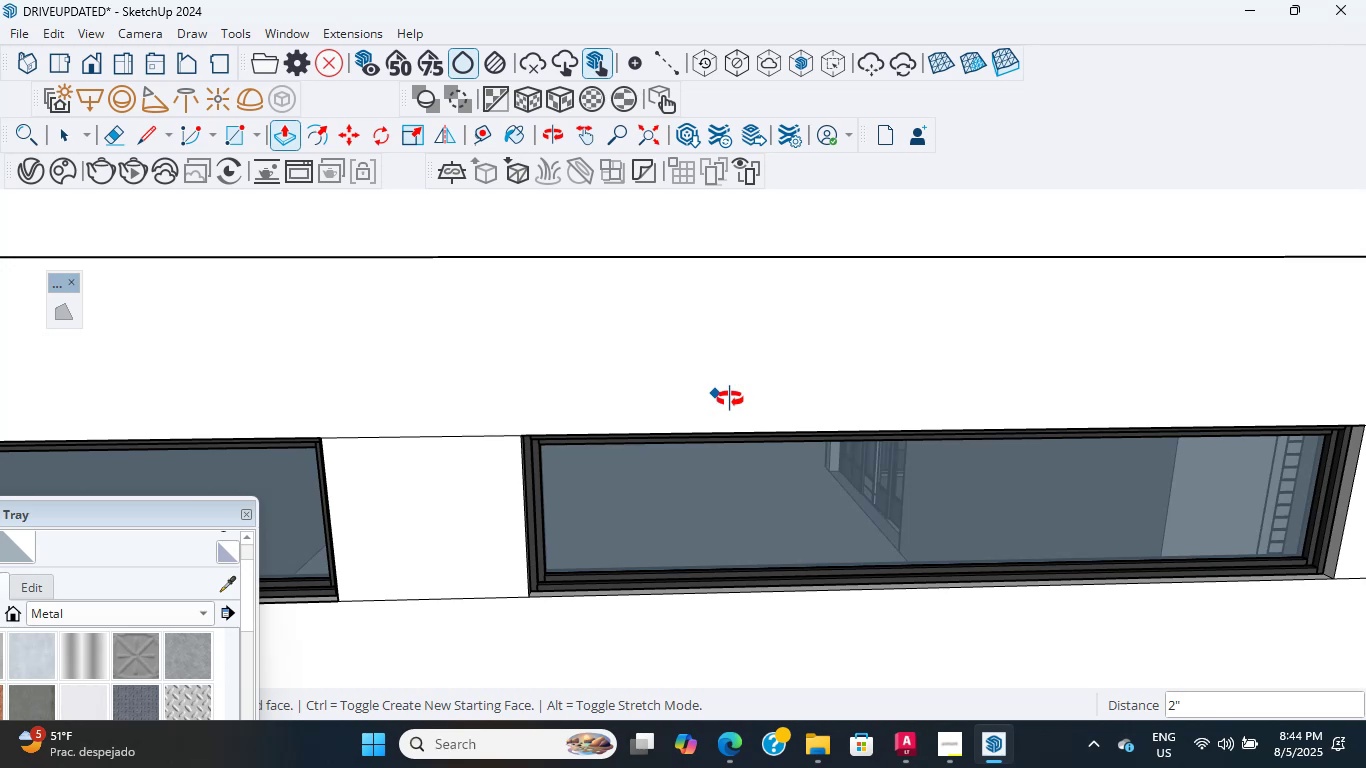 
scroll: coordinate [723, 396], scroll_direction: down, amount: 14.0
 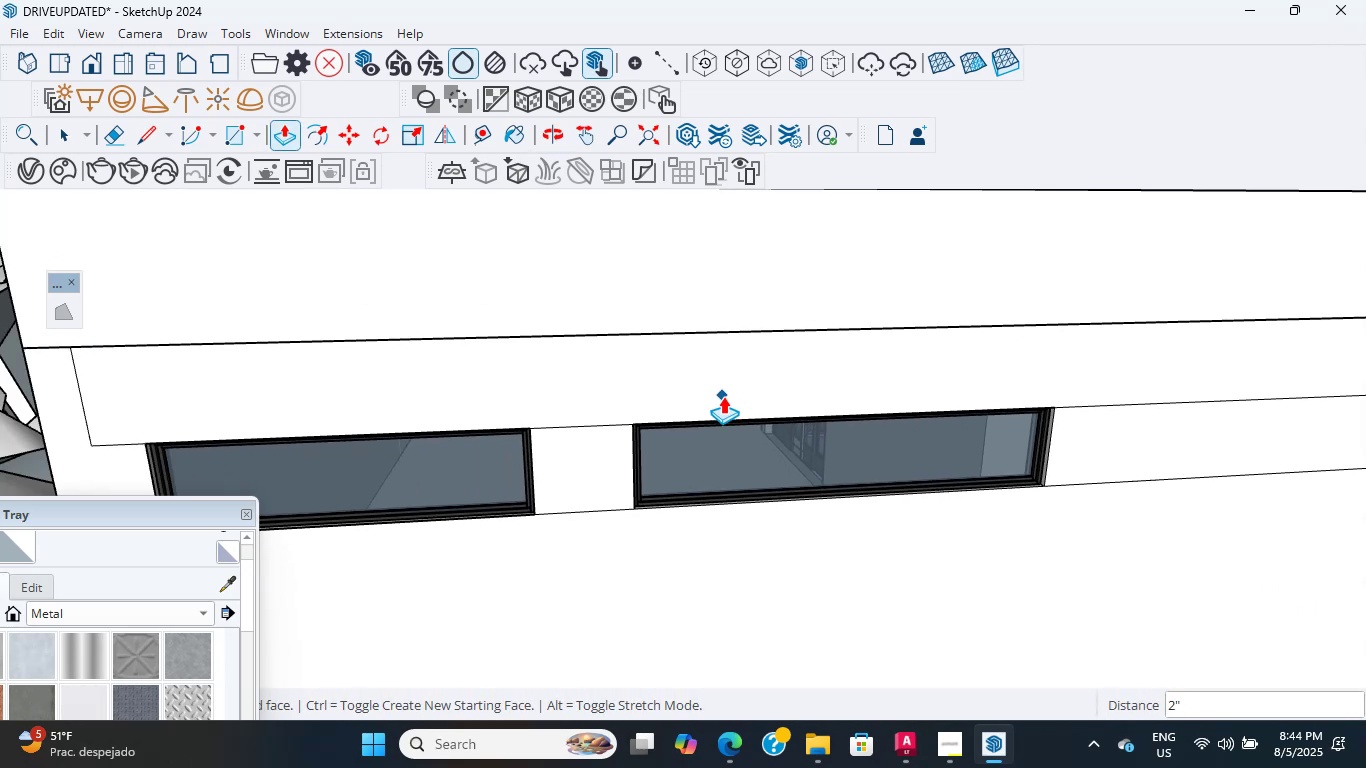 
hold_key(key=ShiftLeft, duration=0.42)
scroll: coordinate [688, 395], scroll_direction: up, amount: 5.0
 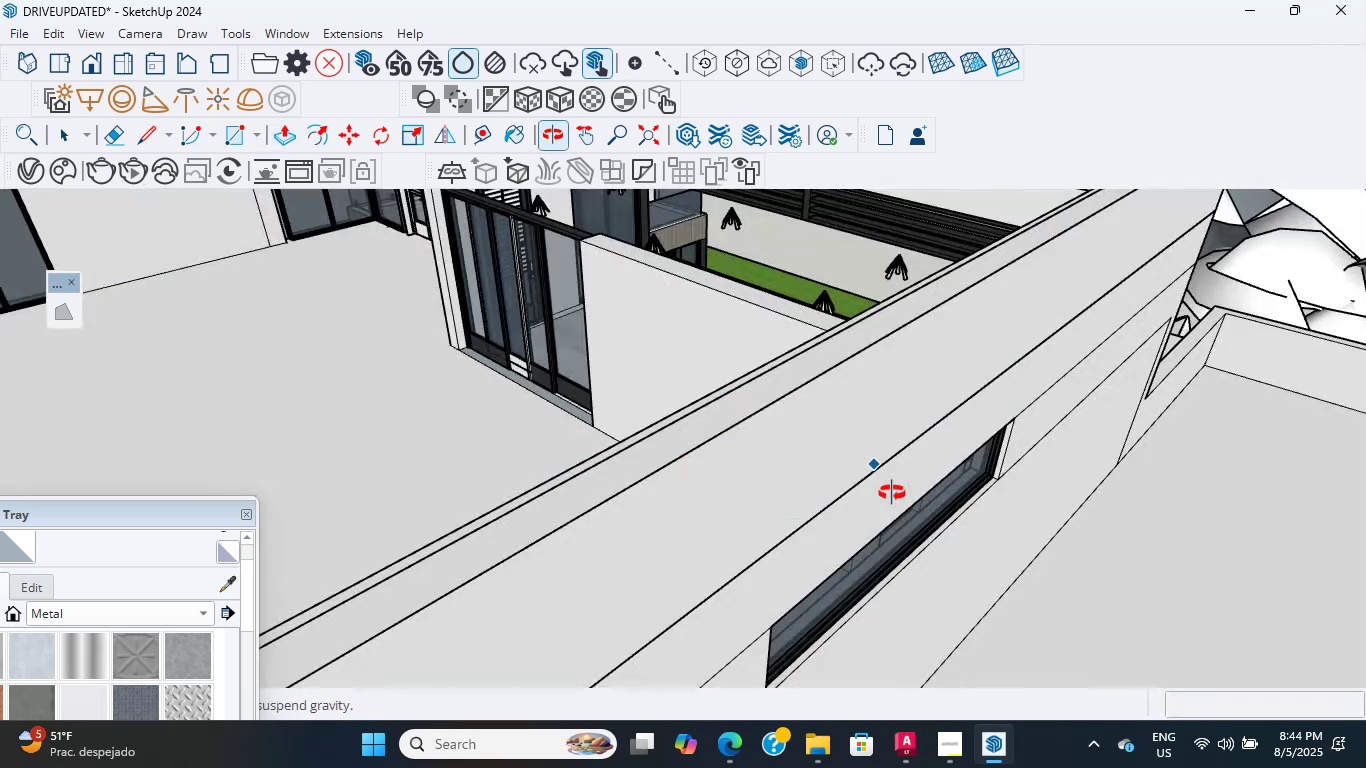 
scroll: coordinate [605, 429], scroll_direction: down, amount: 11.0
 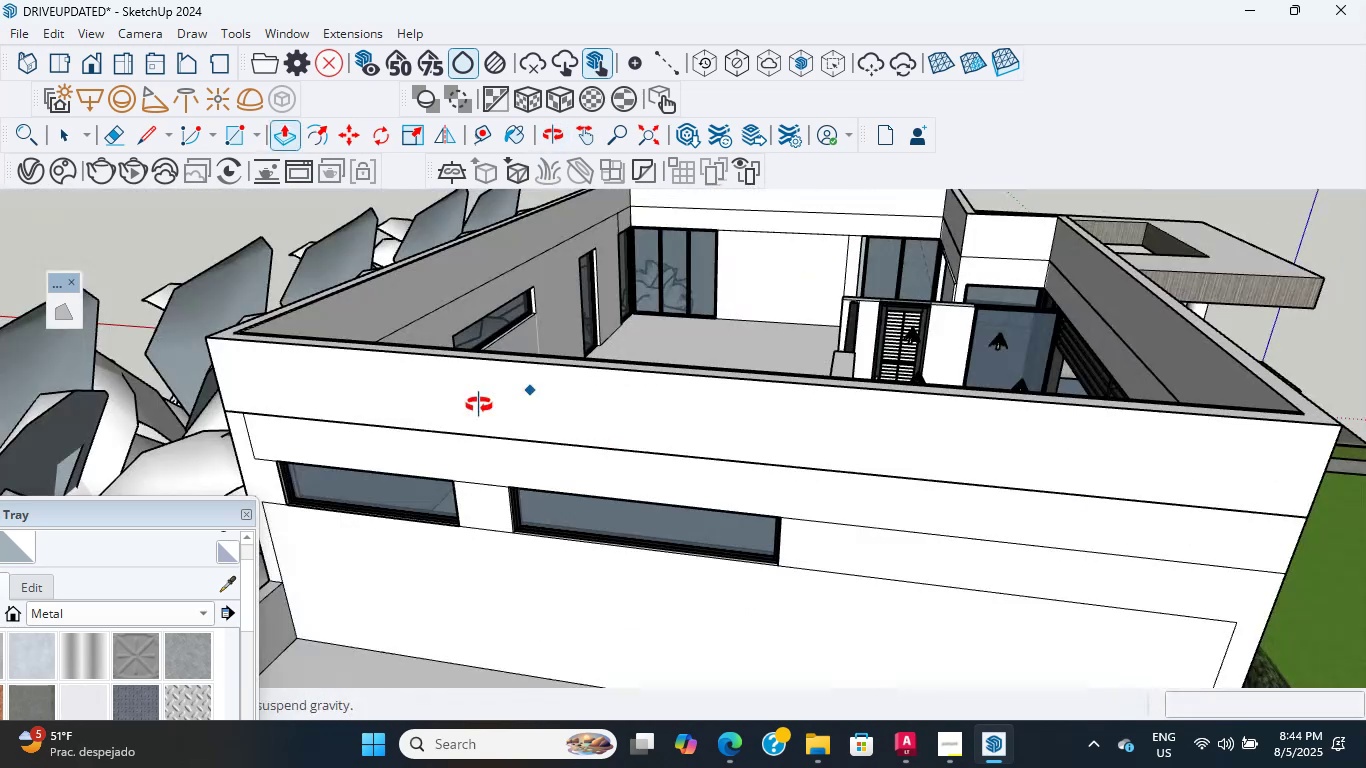 
scroll: coordinate [290, 500], scroll_direction: none, amount: 0.0
 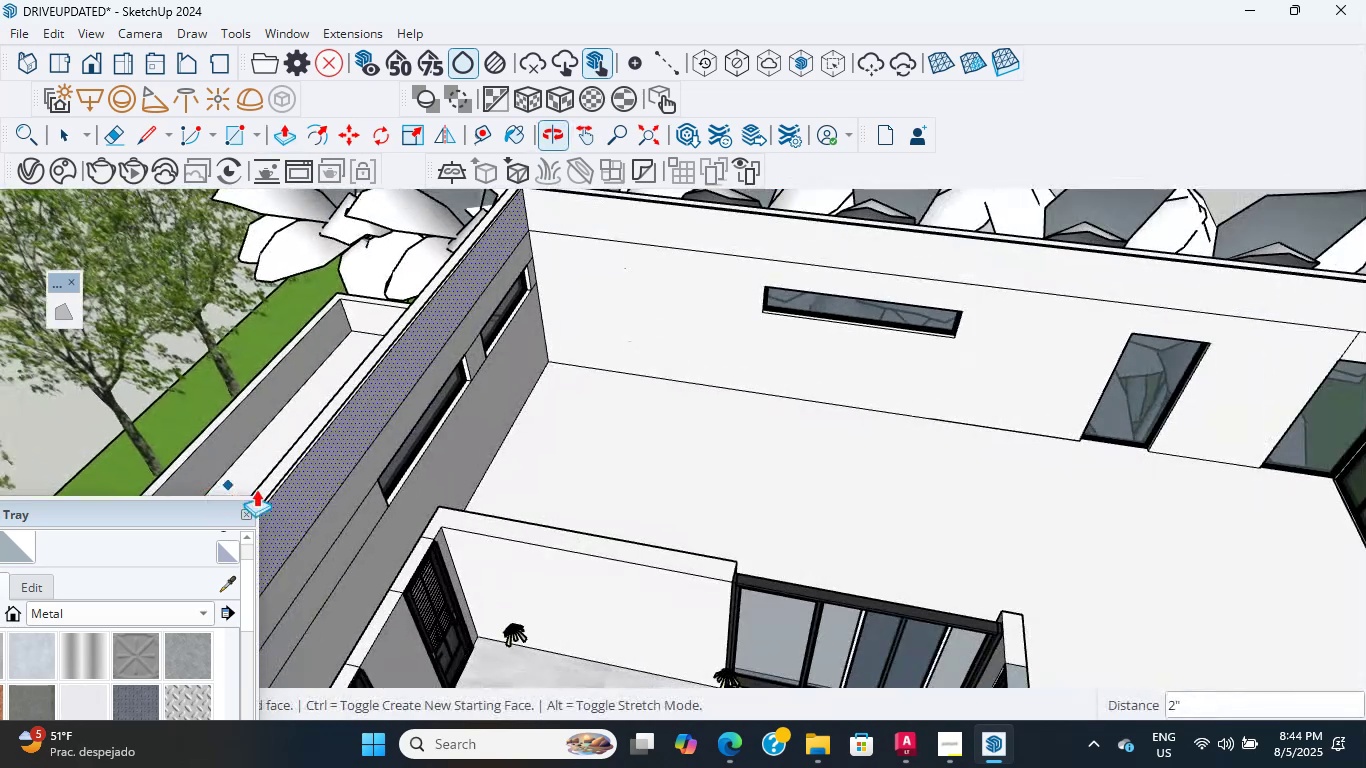 
hold_key(key=ShiftLeft, duration=0.97)
 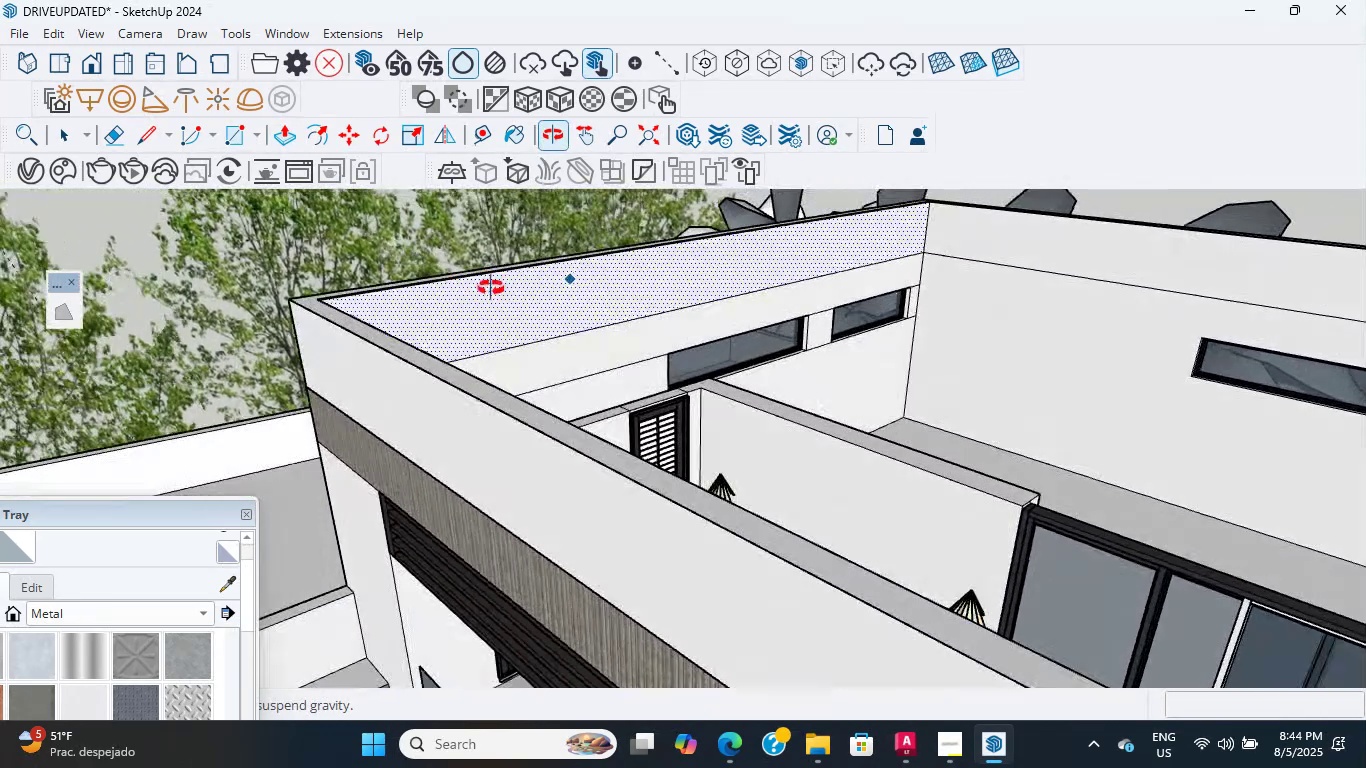 
scroll: coordinate [495, 425], scroll_direction: up, amount: 10.0
 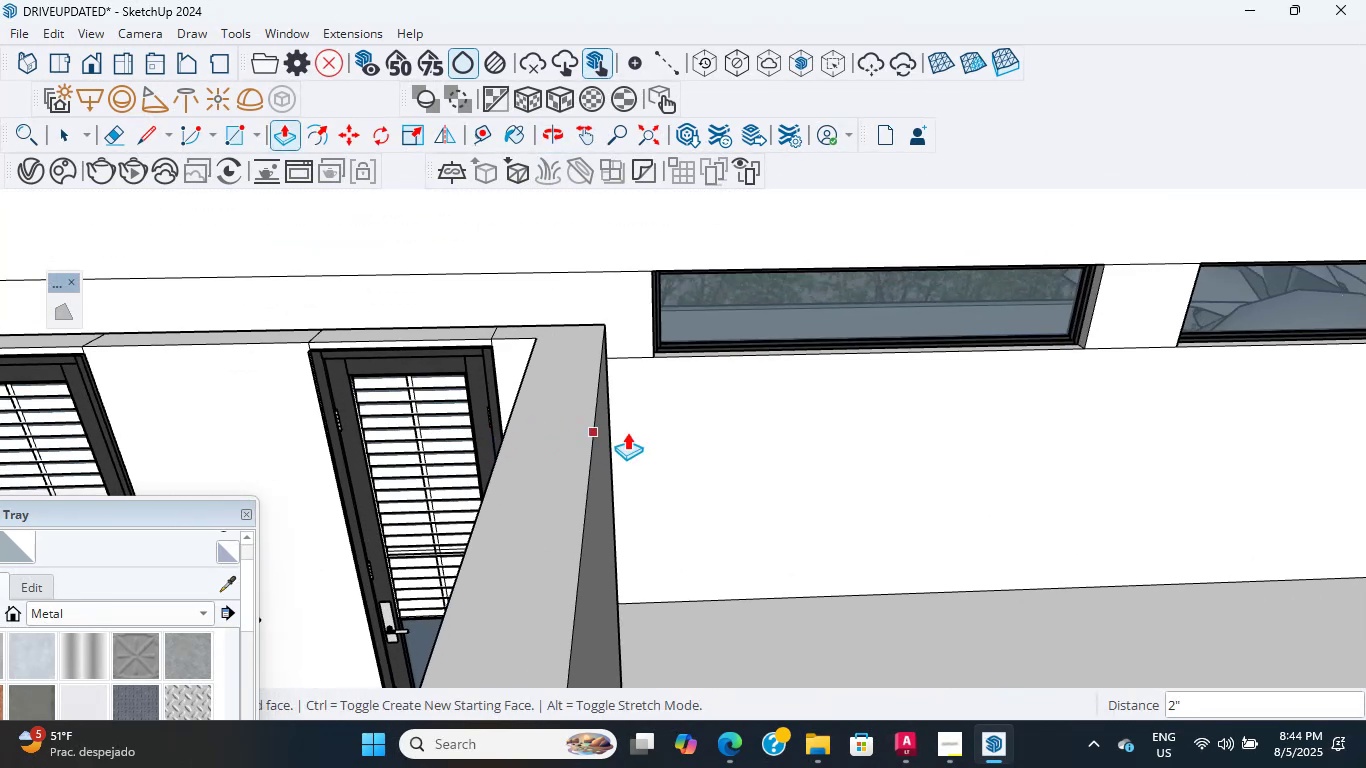 
scroll: coordinate [718, 479], scroll_direction: down, amount: 20.0
 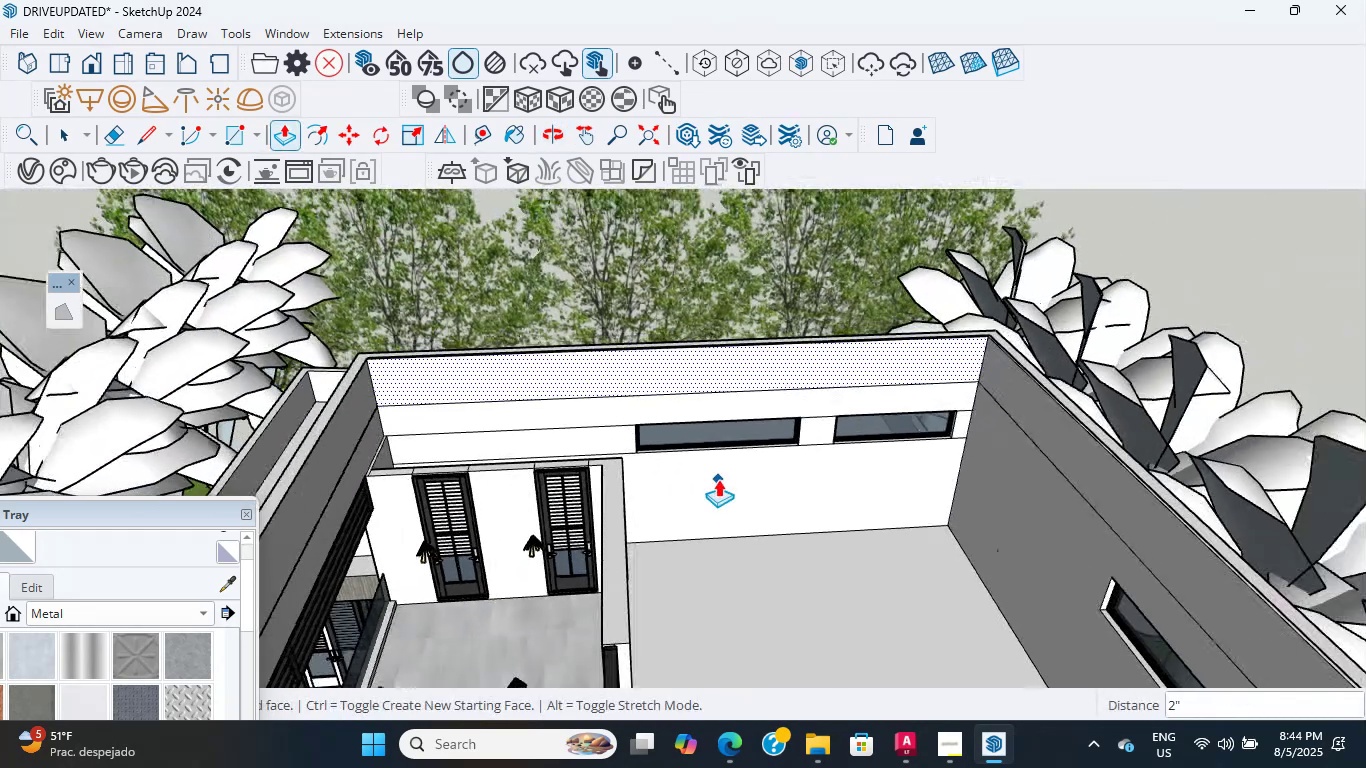 
hold_key(key=ShiftLeft, duration=0.81)
scroll: coordinate [746, 419], scroll_direction: down, amount: 3.0
 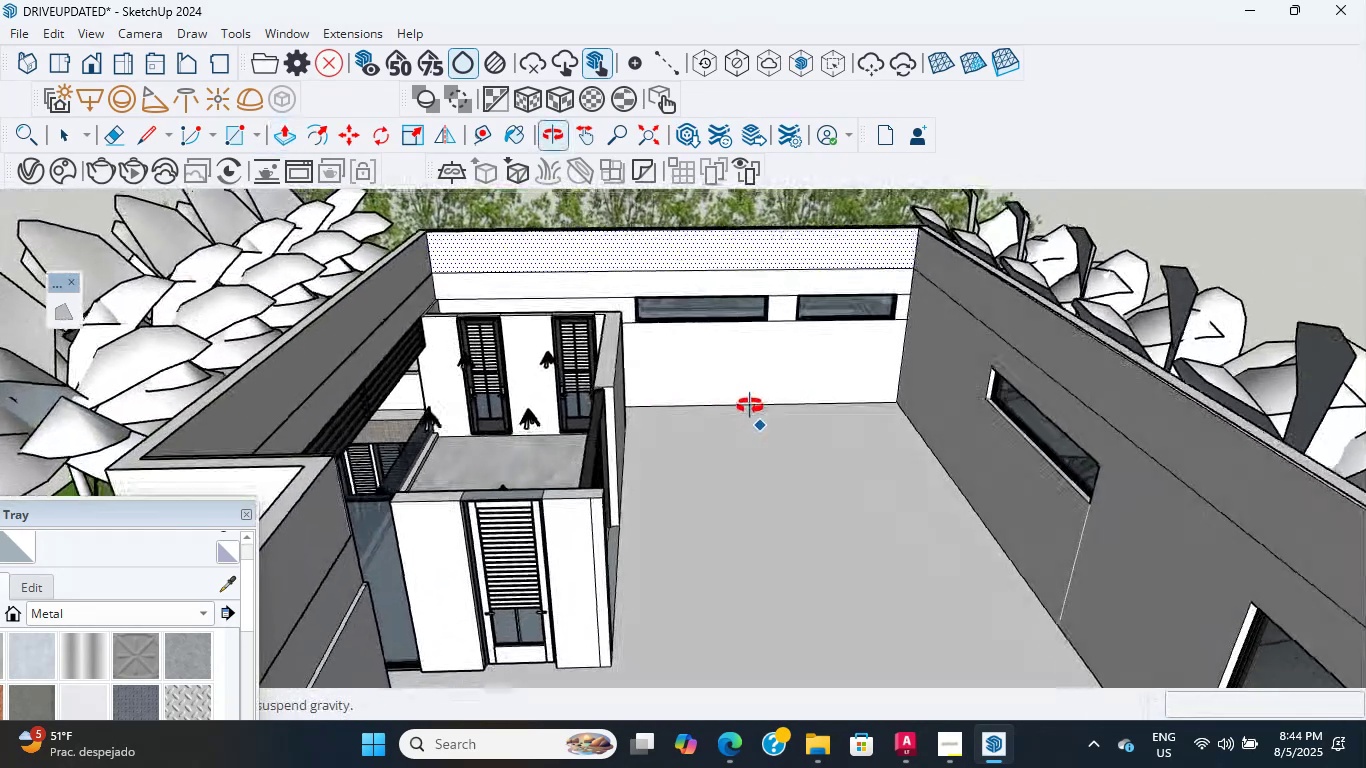 
scroll: coordinate [915, 767], scroll_direction: up, amount: 4.0
 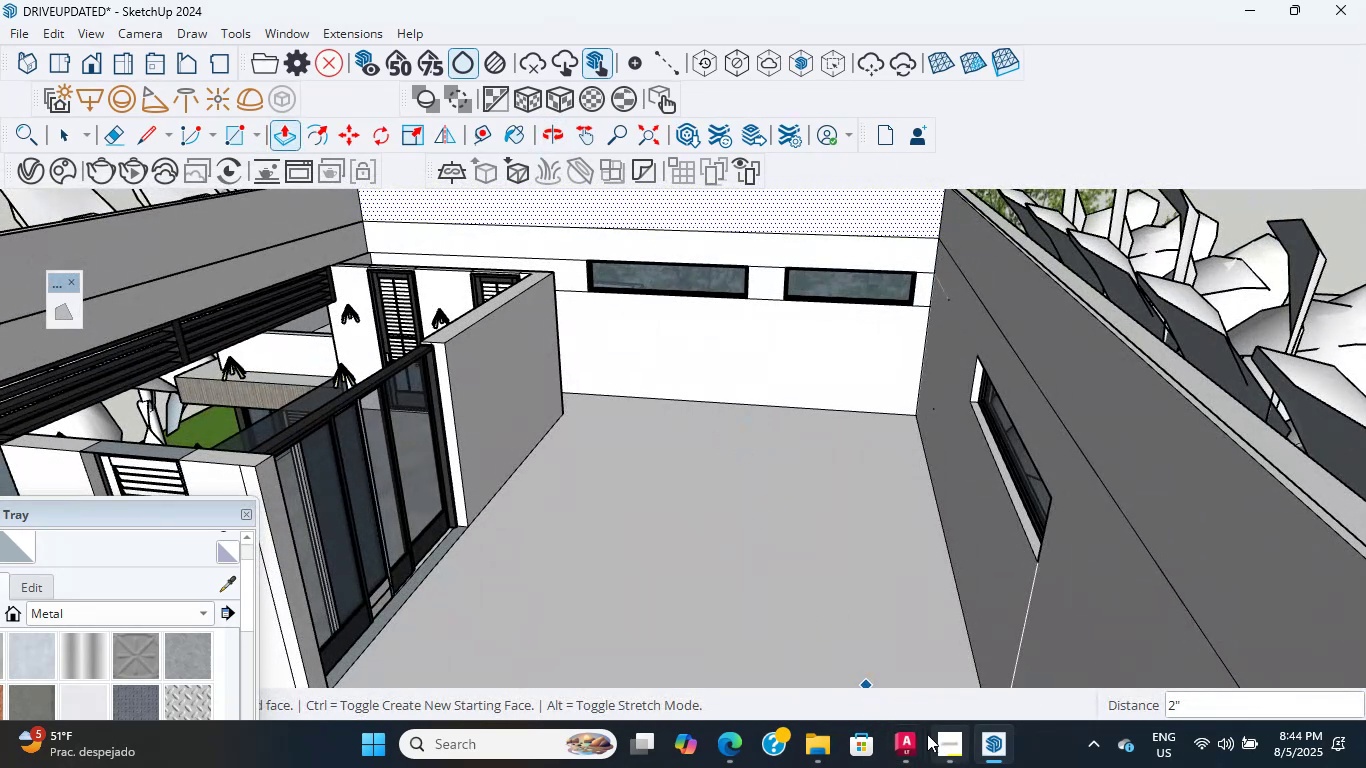 
left_click([911, 734])
 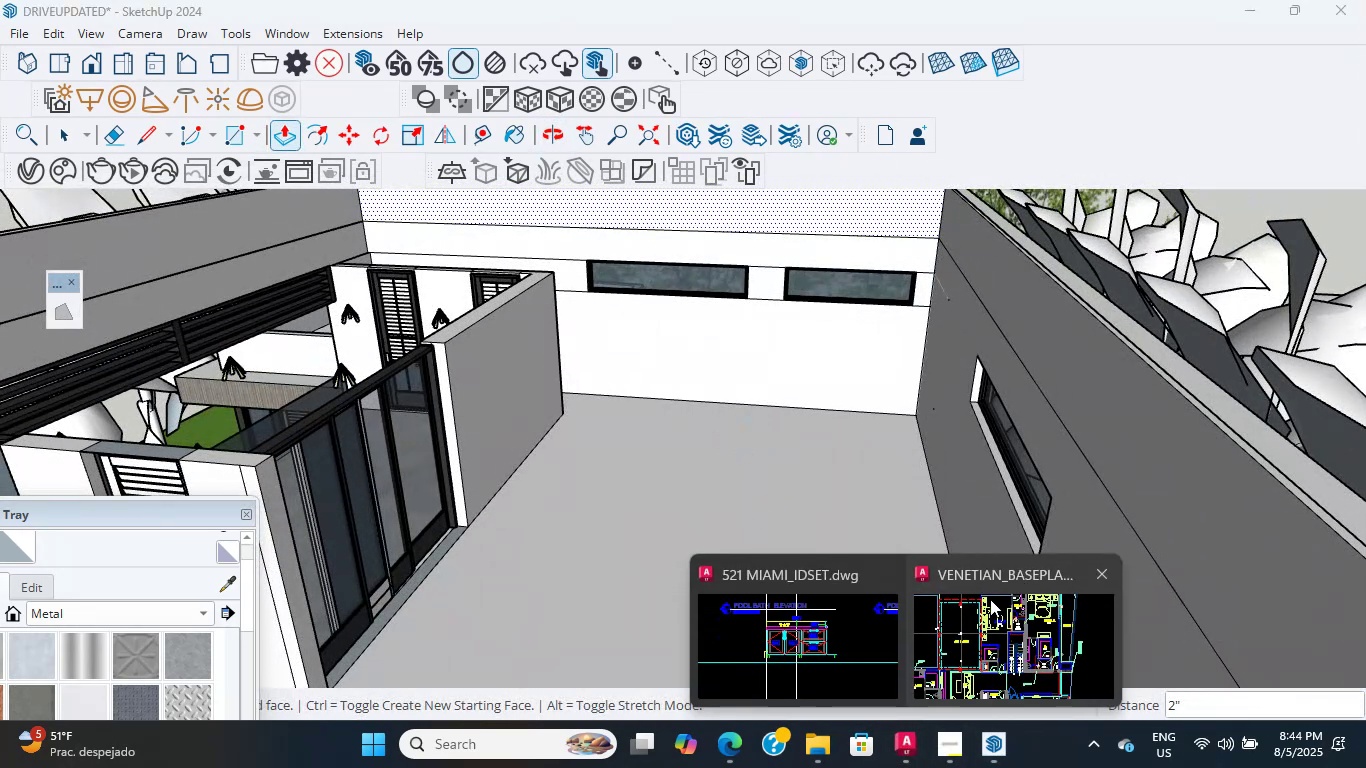 
left_click([990, 600])
 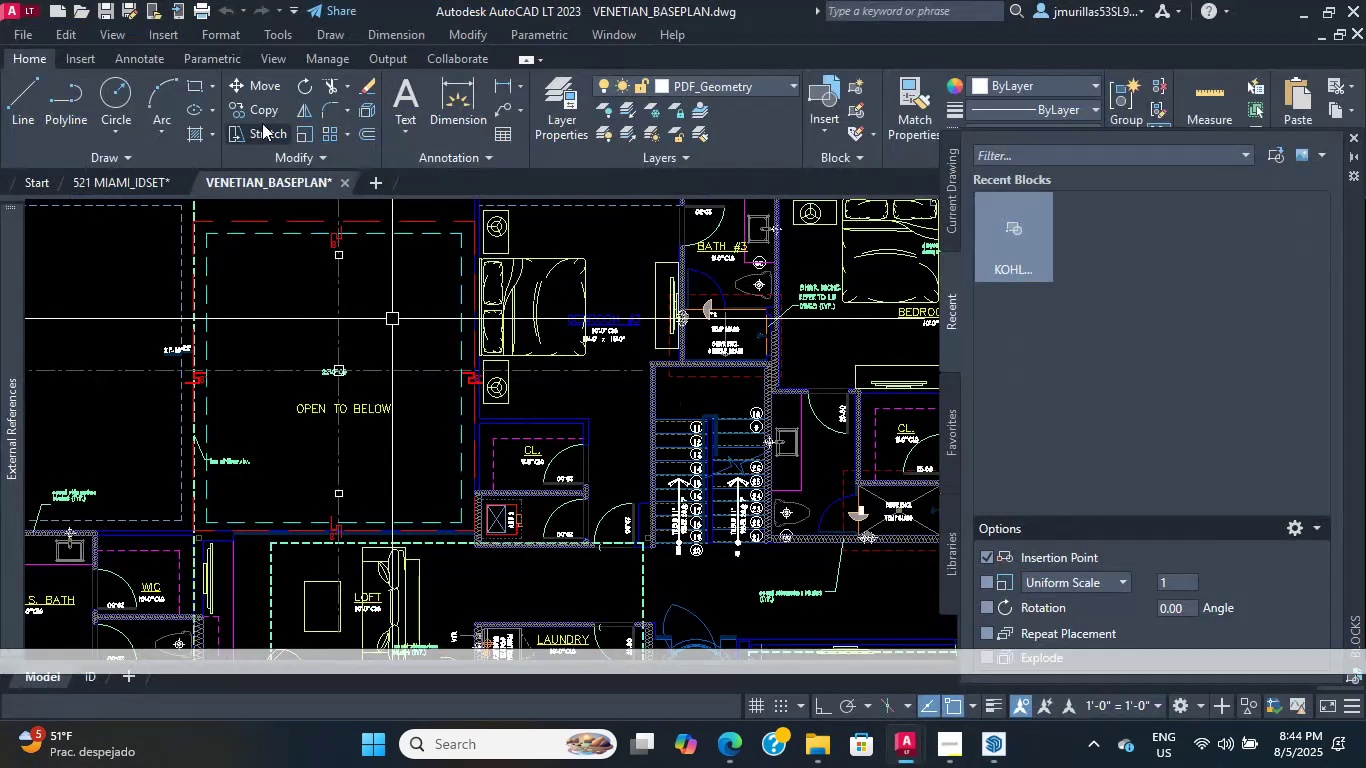 
scroll: coordinate [568, 437], scroll_direction: down, amount: 11.0
 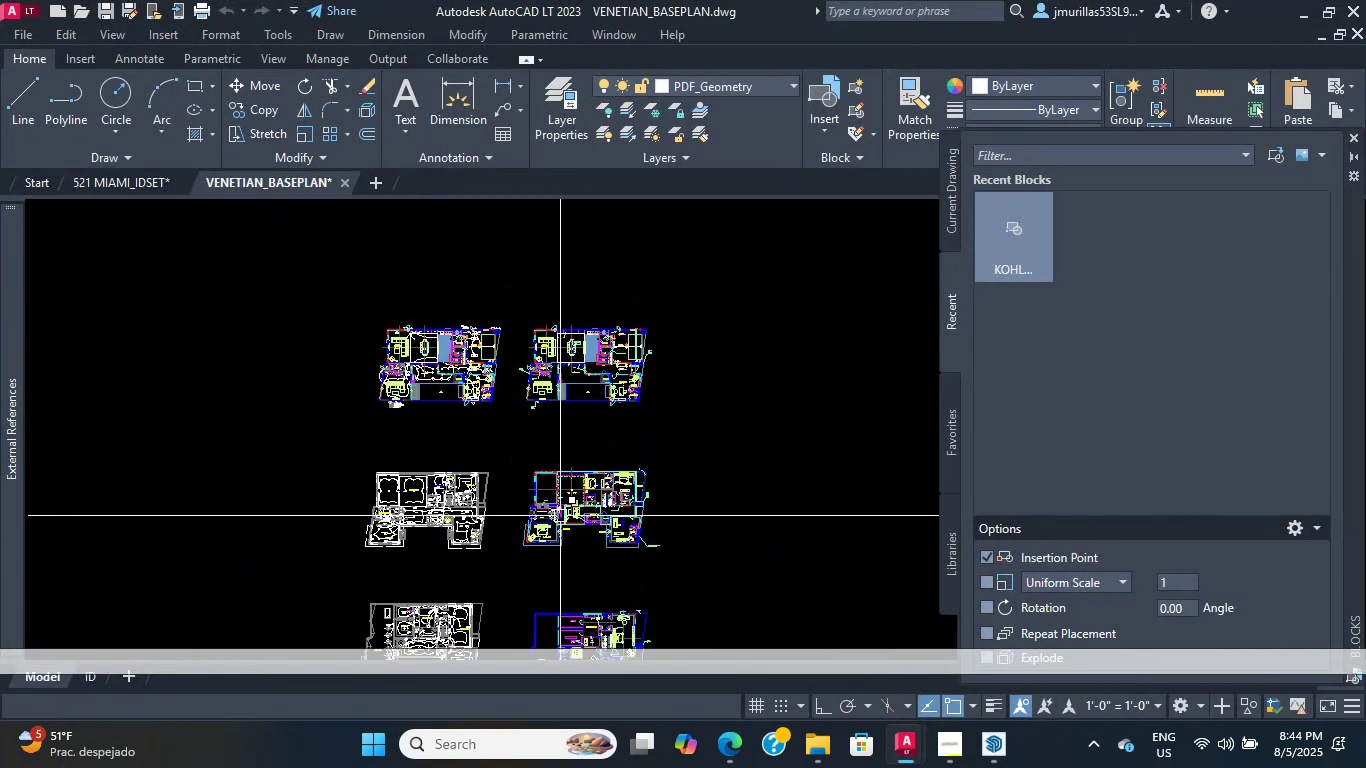 
scroll: coordinate [653, 493], scroll_direction: up, amount: 10.0
 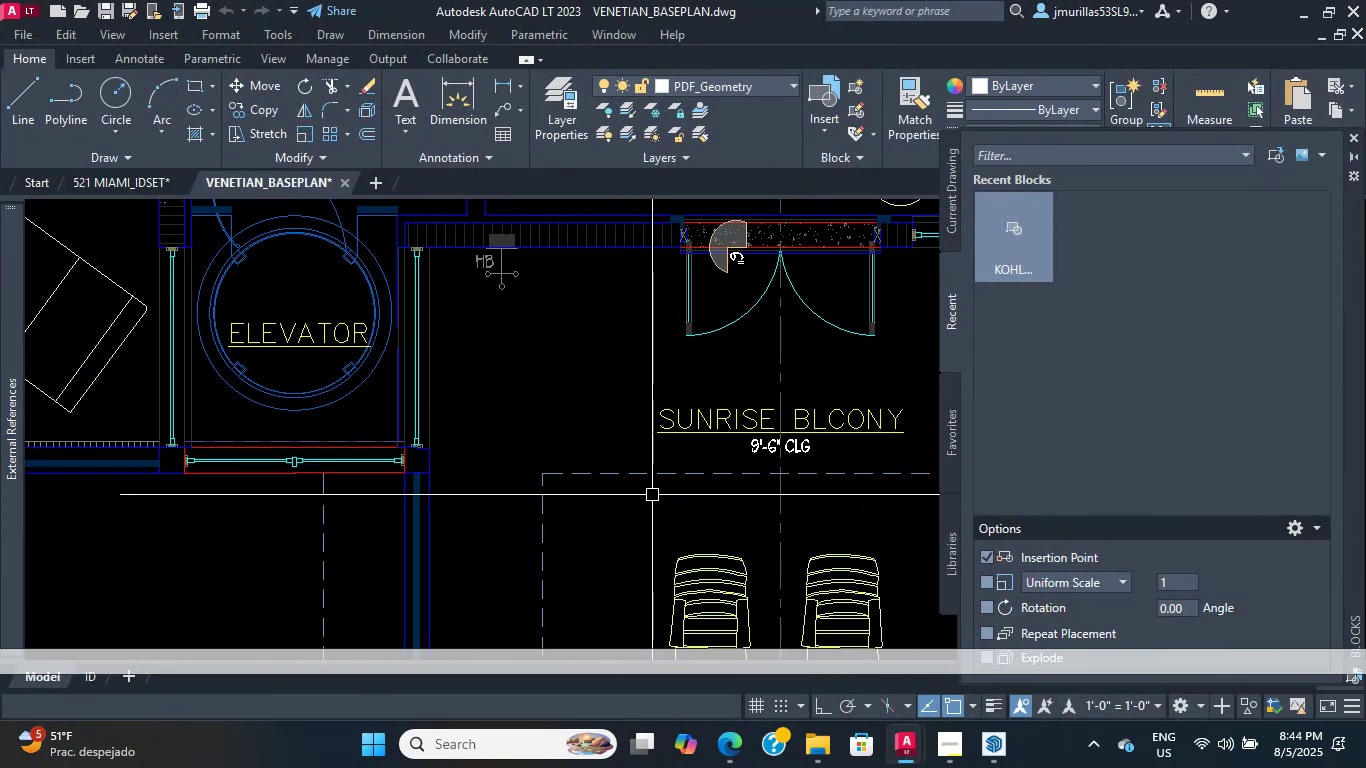 
scroll: coordinate [601, 413], scroll_direction: down, amount: 4.0
 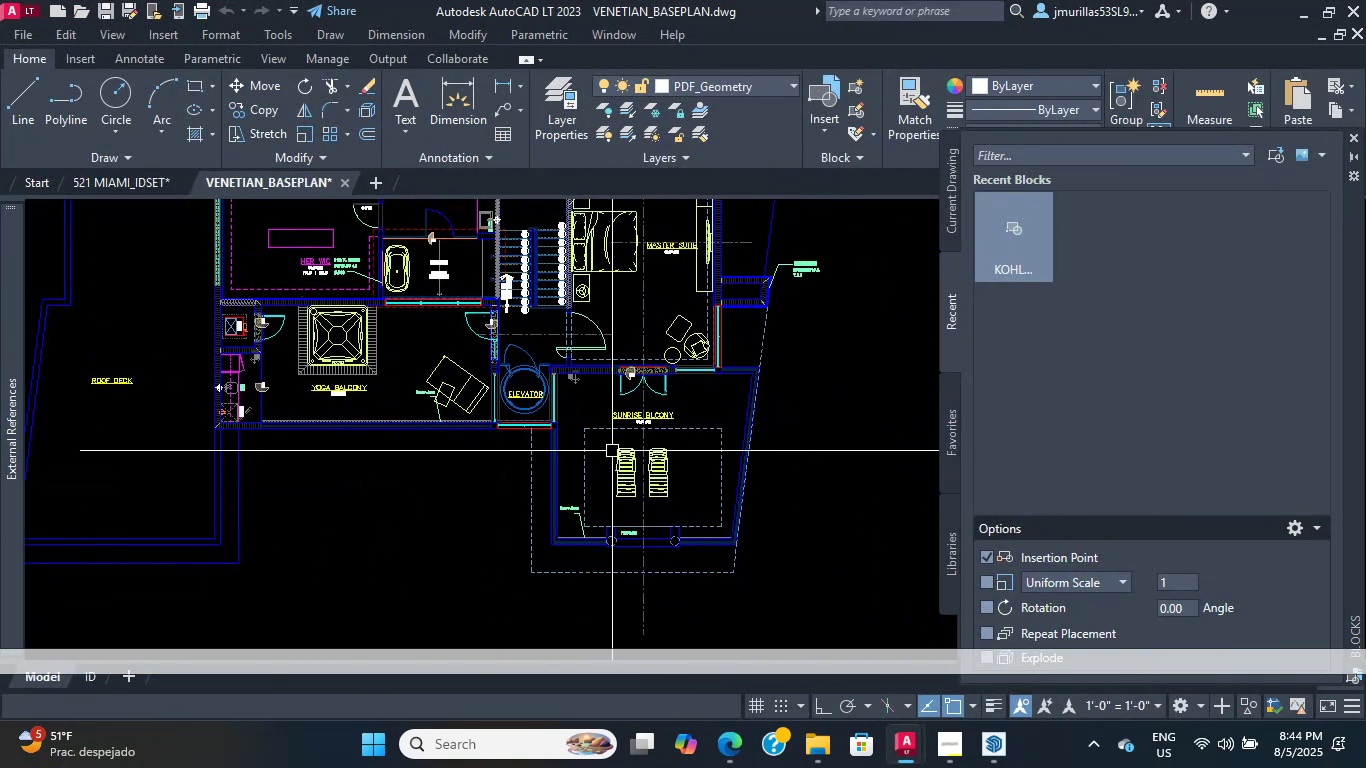 
scroll: coordinate [582, 325], scroll_direction: up, amount: 2.0
 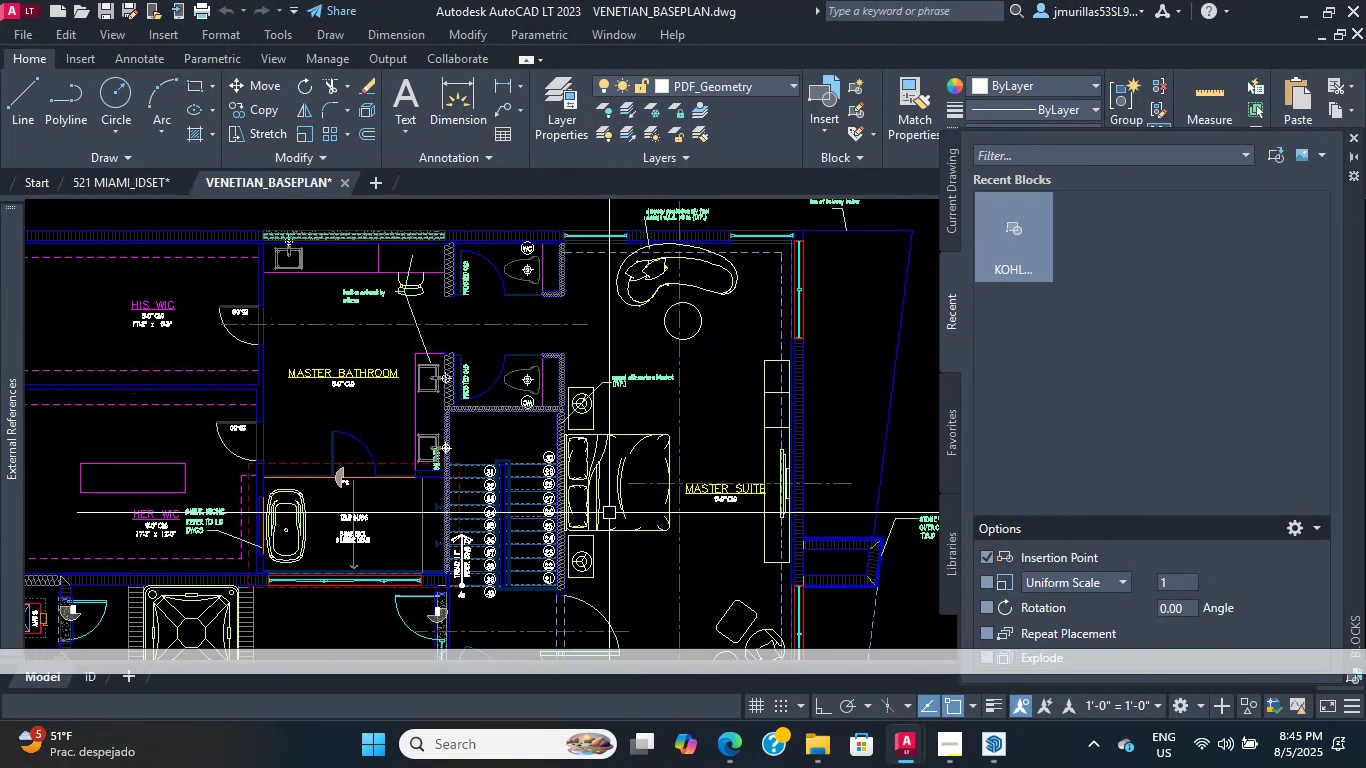 
scroll: coordinate [477, 520], scroll_direction: down, amount: 4.0
 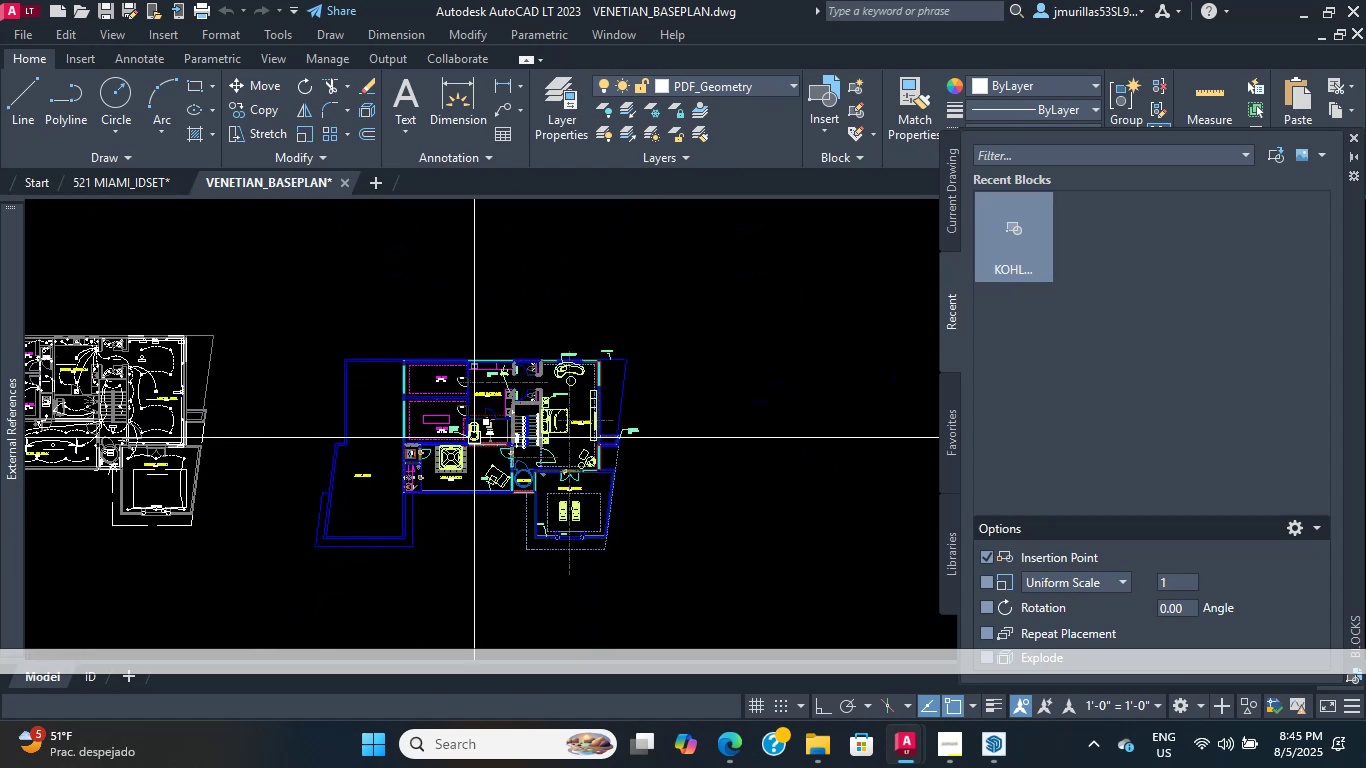 
scroll: coordinate [472, 427], scroll_direction: up, amount: 4.0
 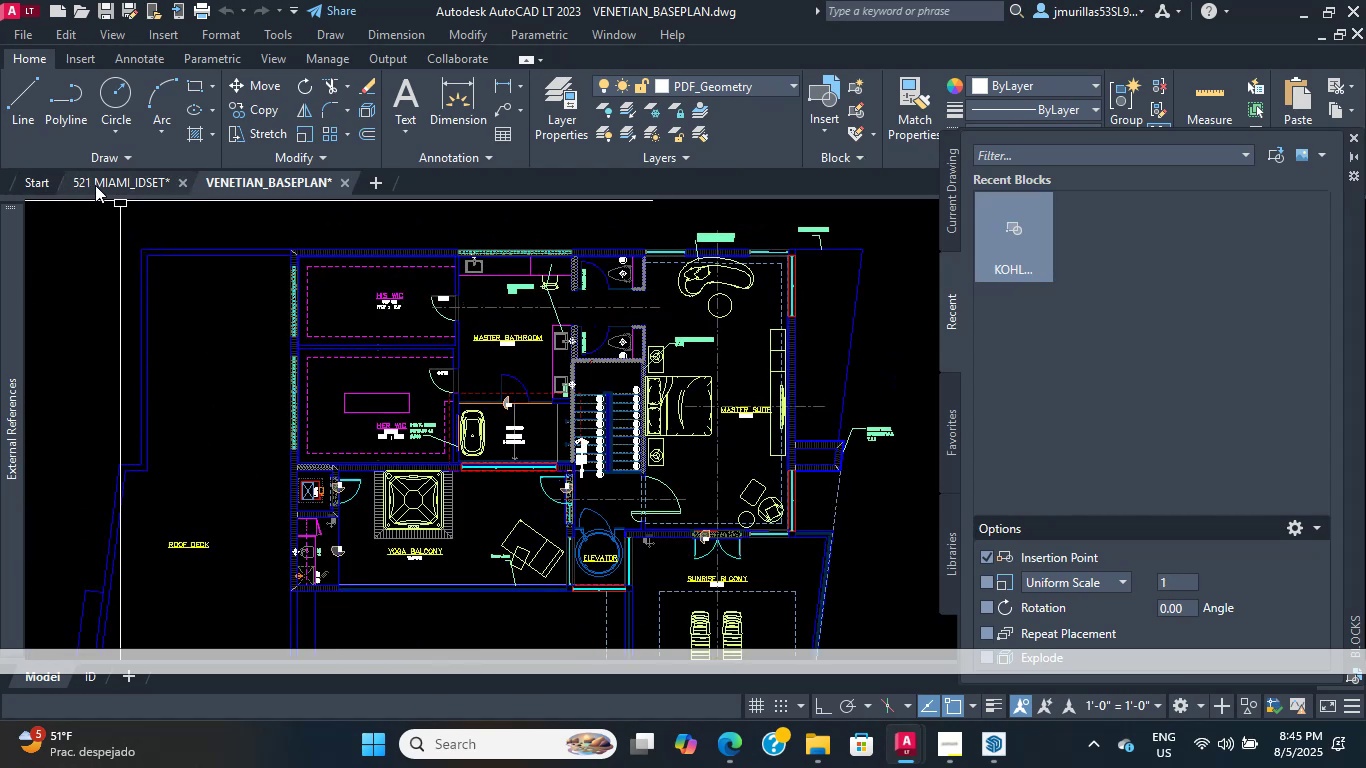 
scroll: coordinate [764, 431], scroll_direction: down, amount: 6.0
 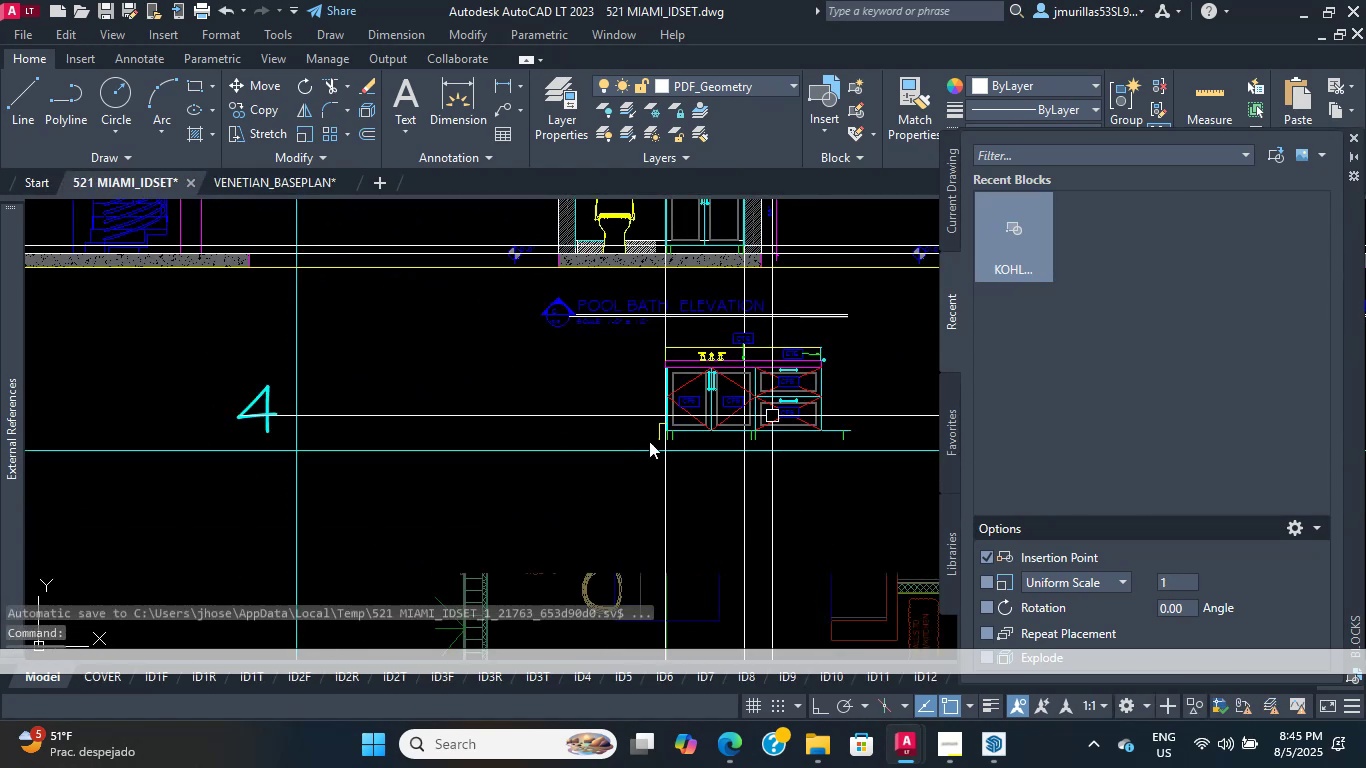 
scroll: coordinate [737, 366], scroll_direction: up, amount: 4.0
 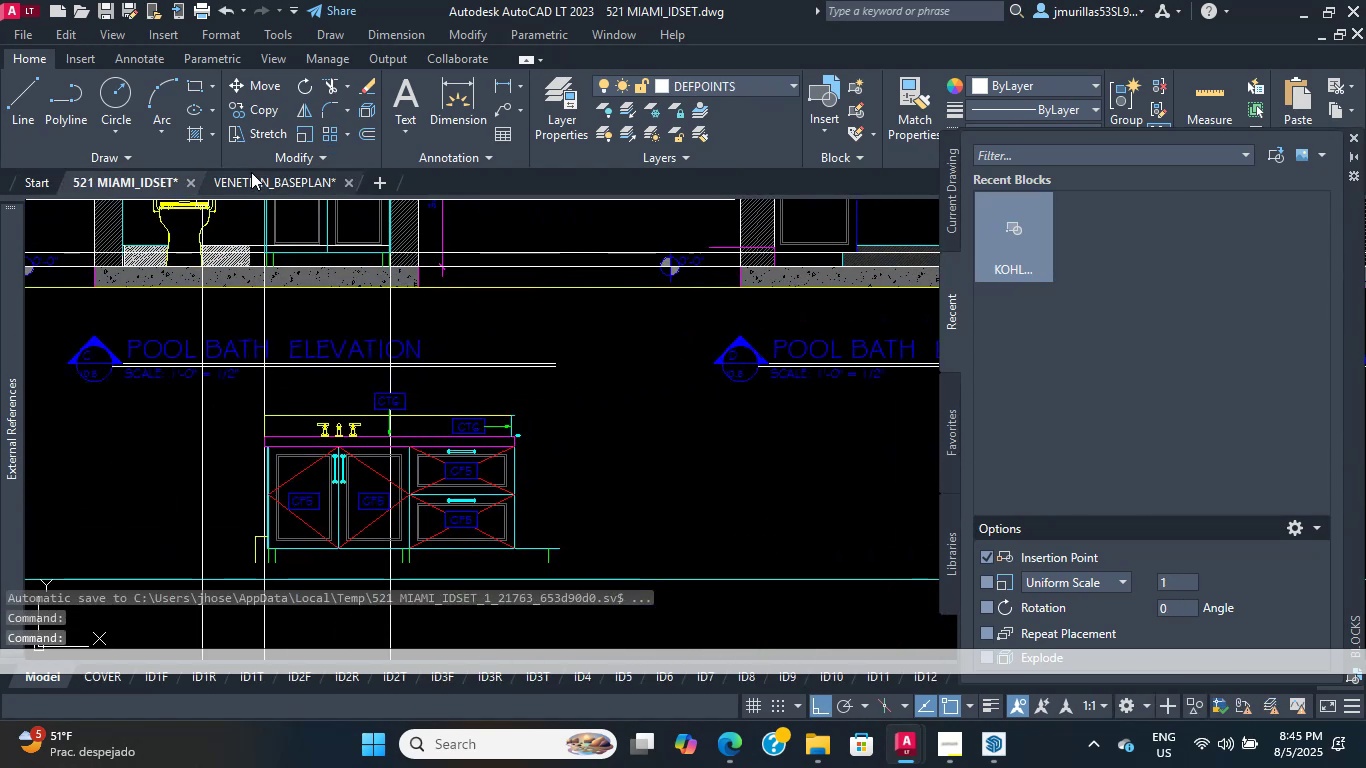 
left_click([254, 177])
 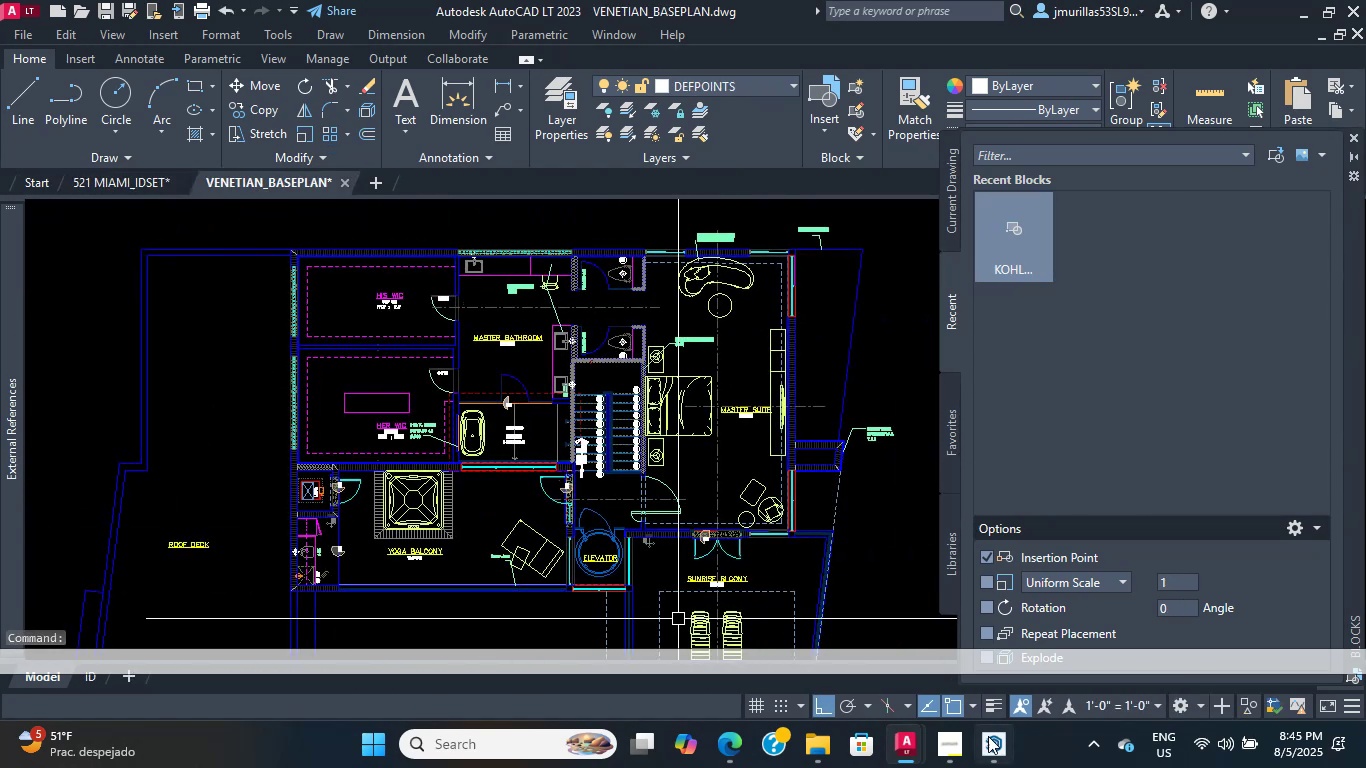 
left_click([957, 740])
 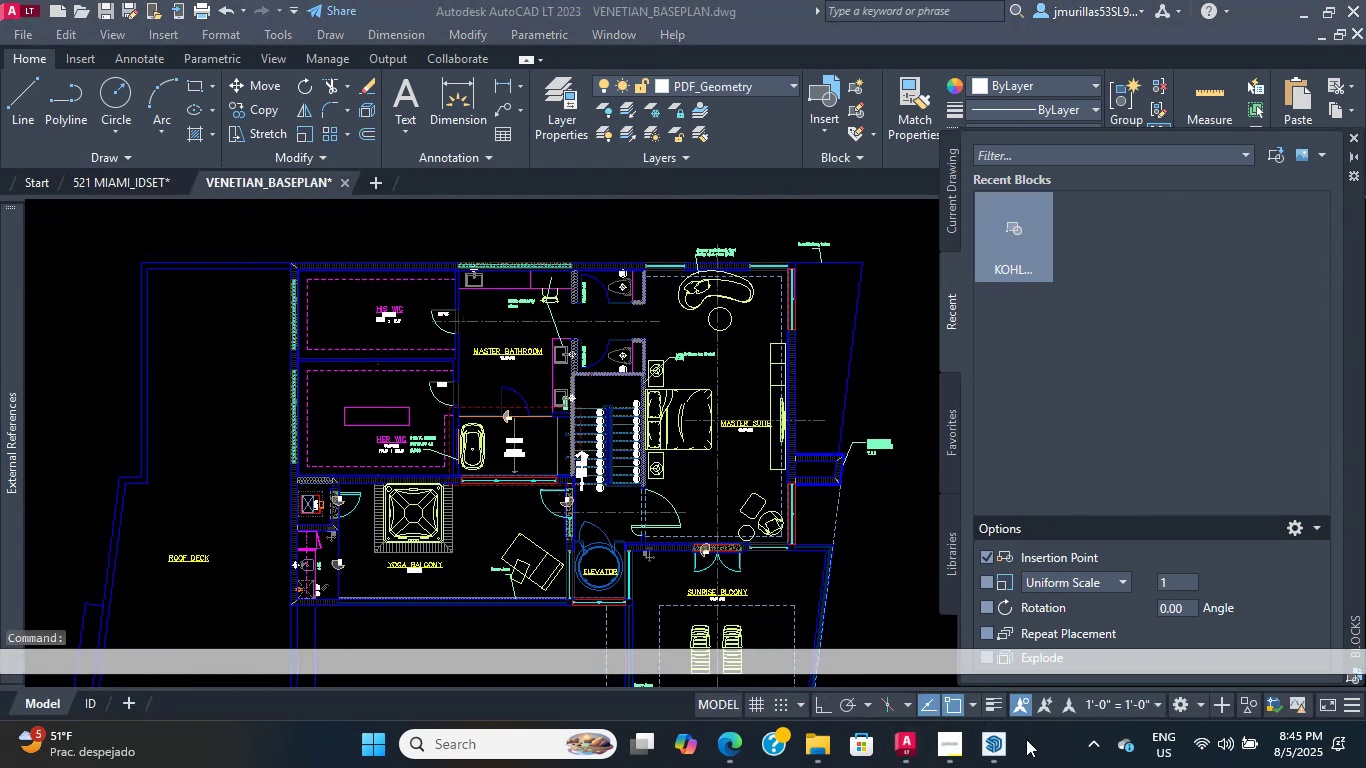 
left_click([980, 749])
 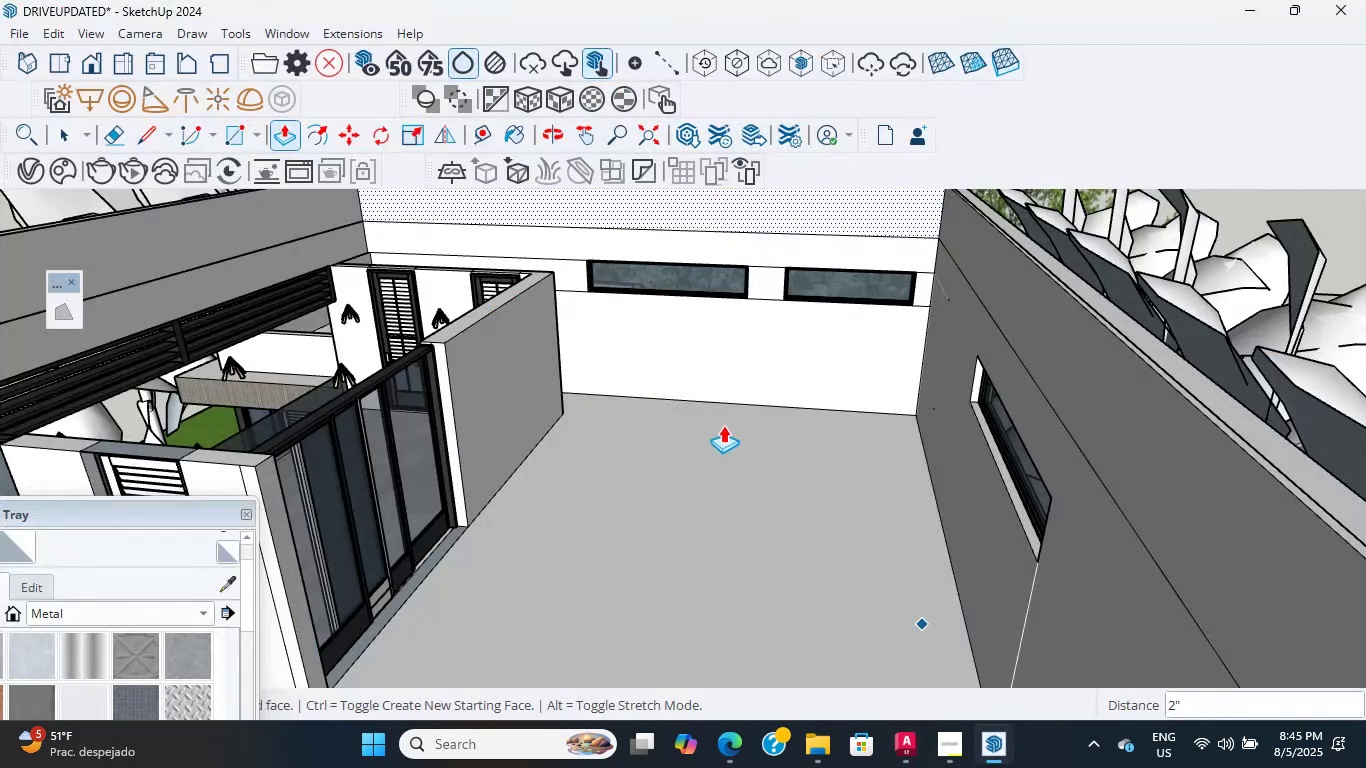 
scroll: coordinate [683, 507], scroll_direction: down, amount: 16.0
 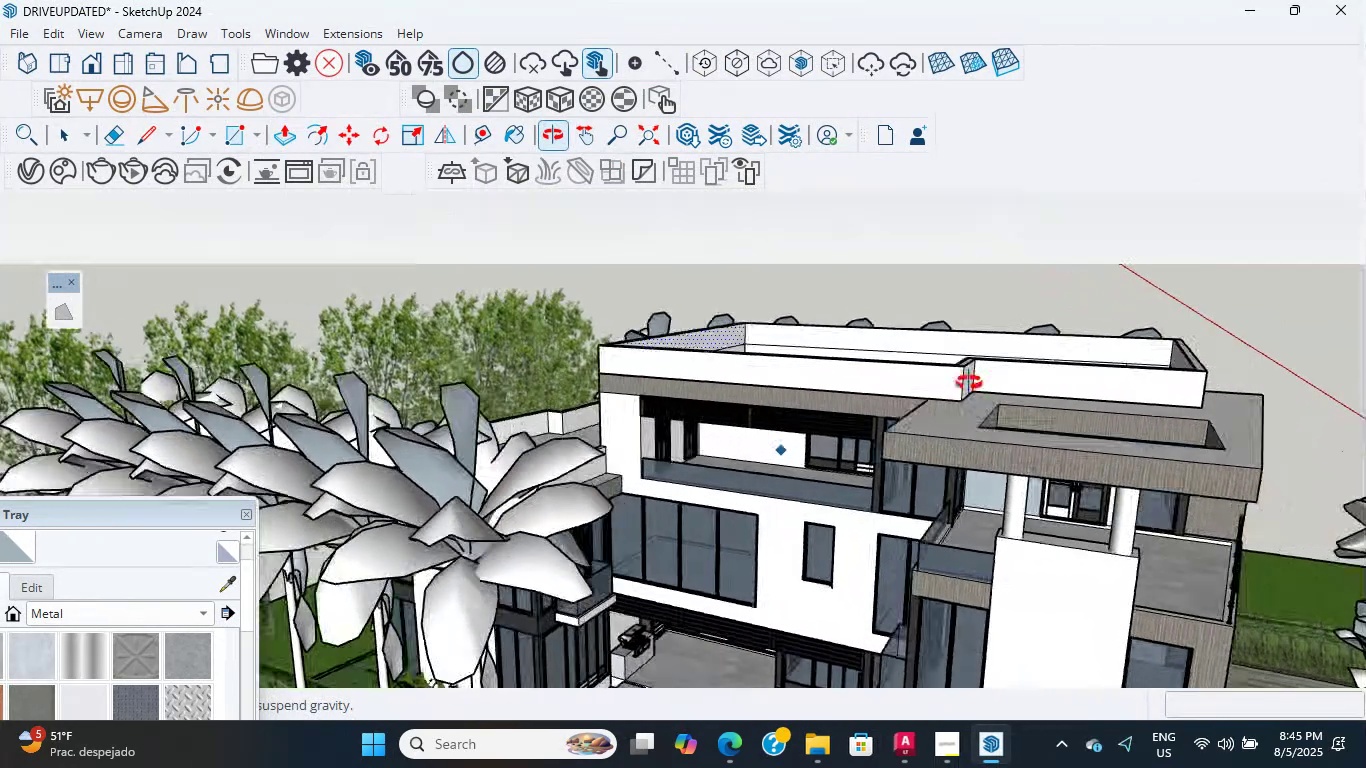 
scroll: coordinate [912, 588], scroll_direction: up, amount: 9.0
 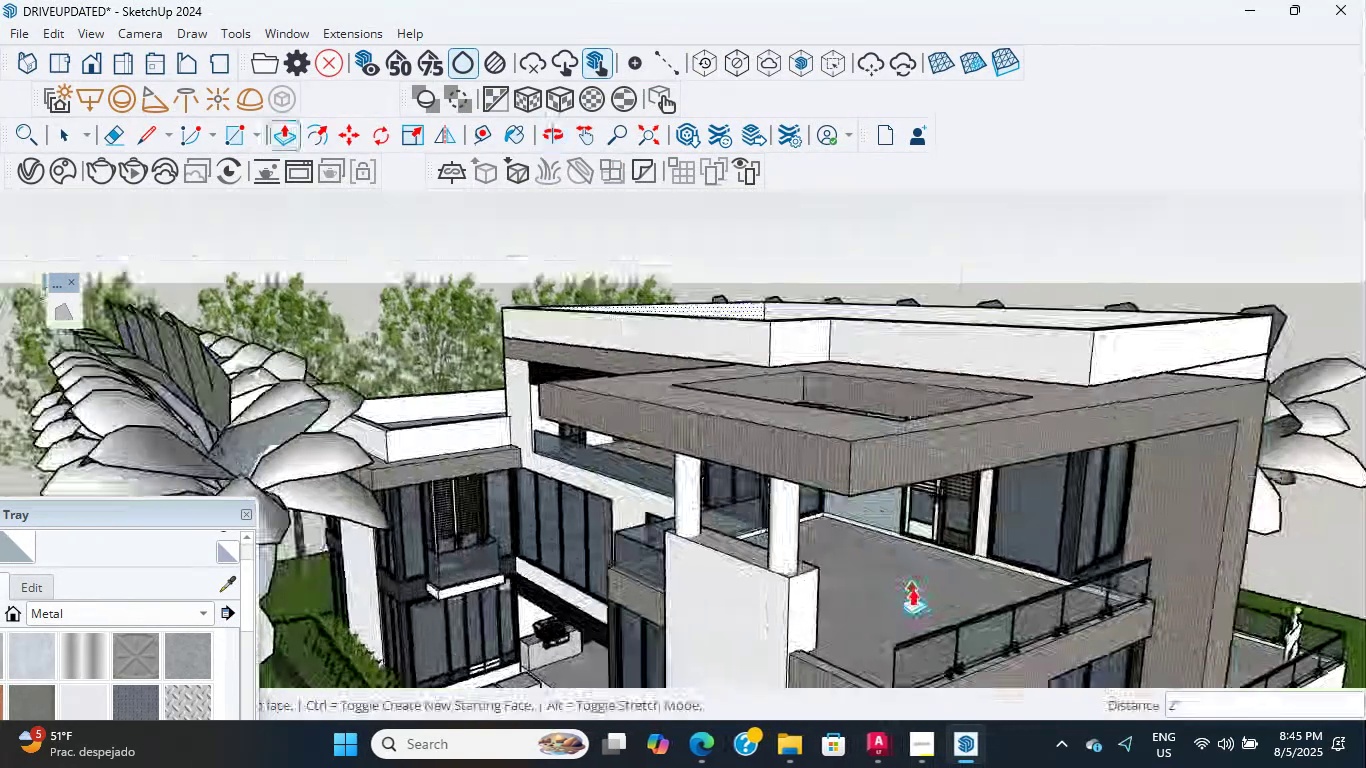 
hold_key(key=ShiftLeft, duration=1.6)
scroll: coordinate [983, 350], scroll_direction: up, amount: 1.0
 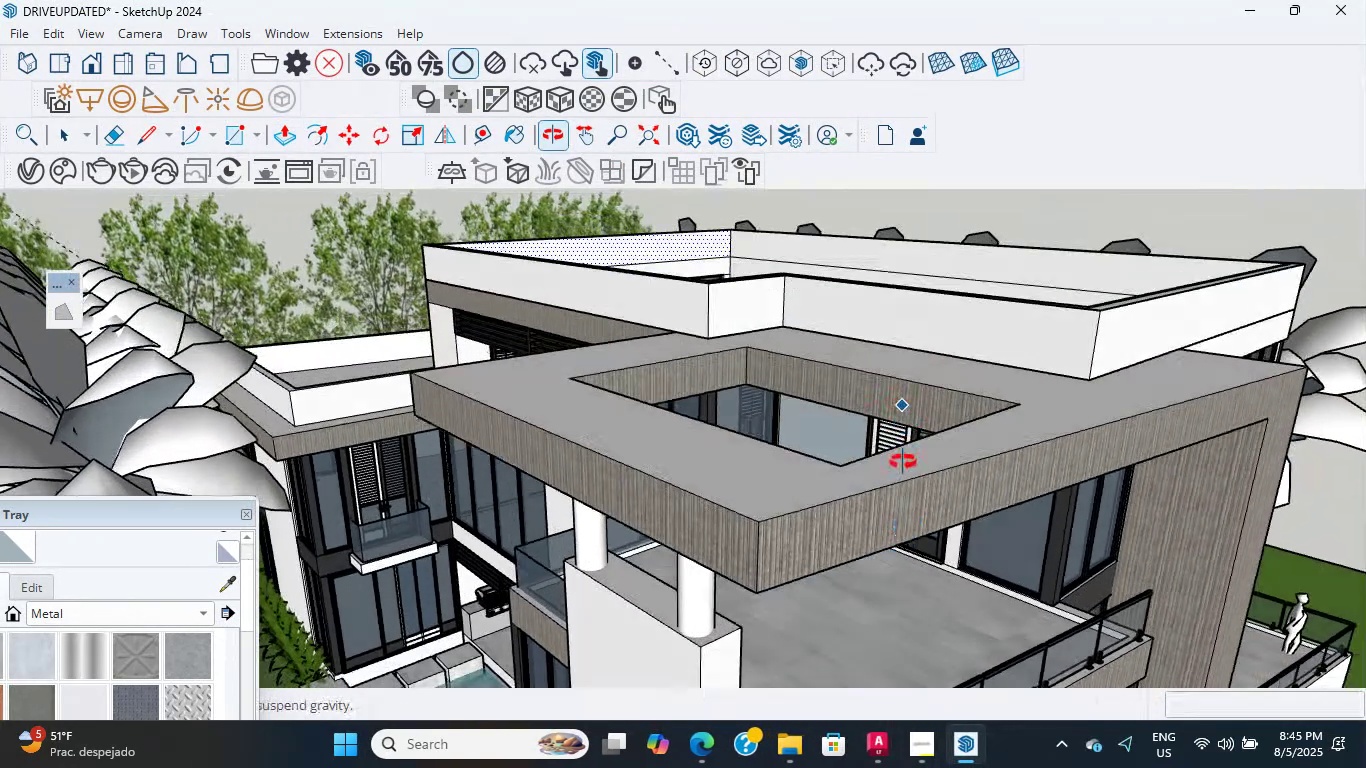 
hold_key(key=ShiftLeft, duration=0.52)
 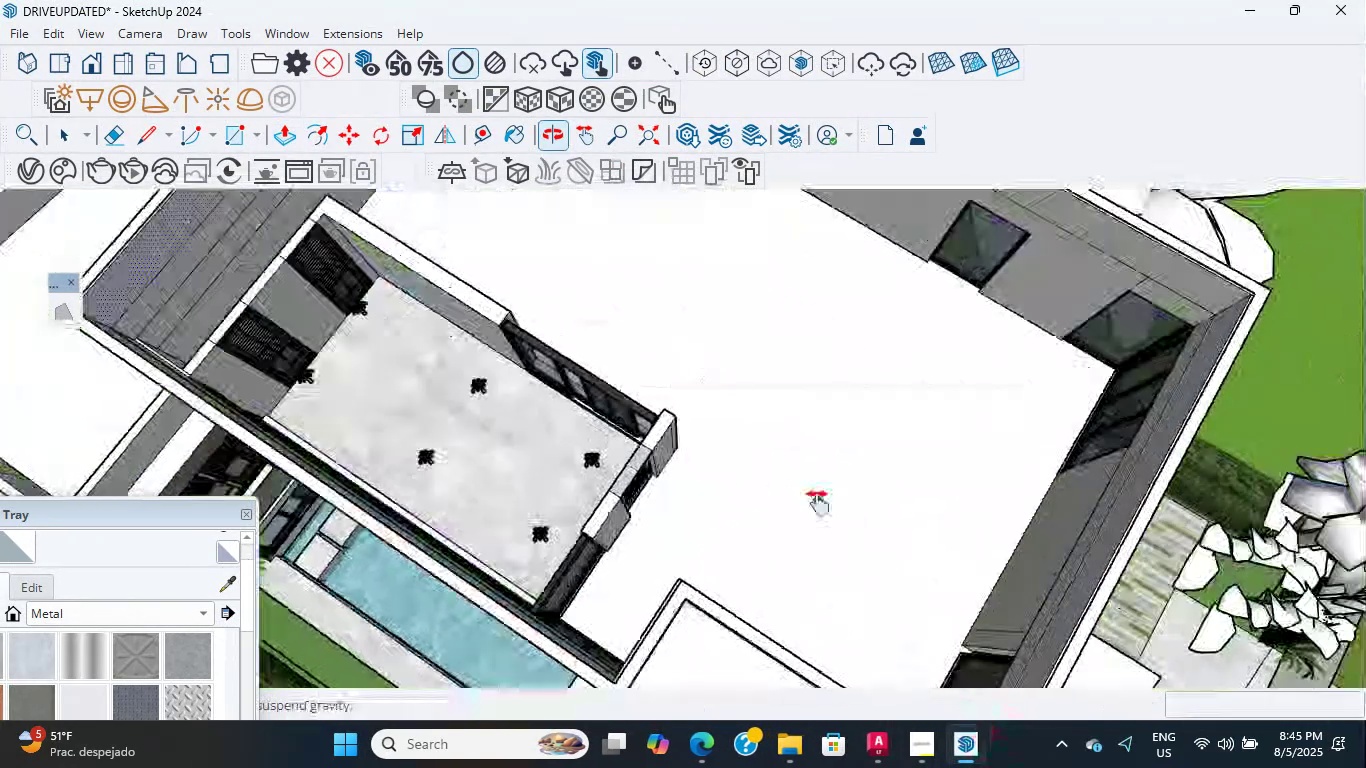 
scroll: coordinate [932, 267], scroll_direction: up, amount: 1.0
 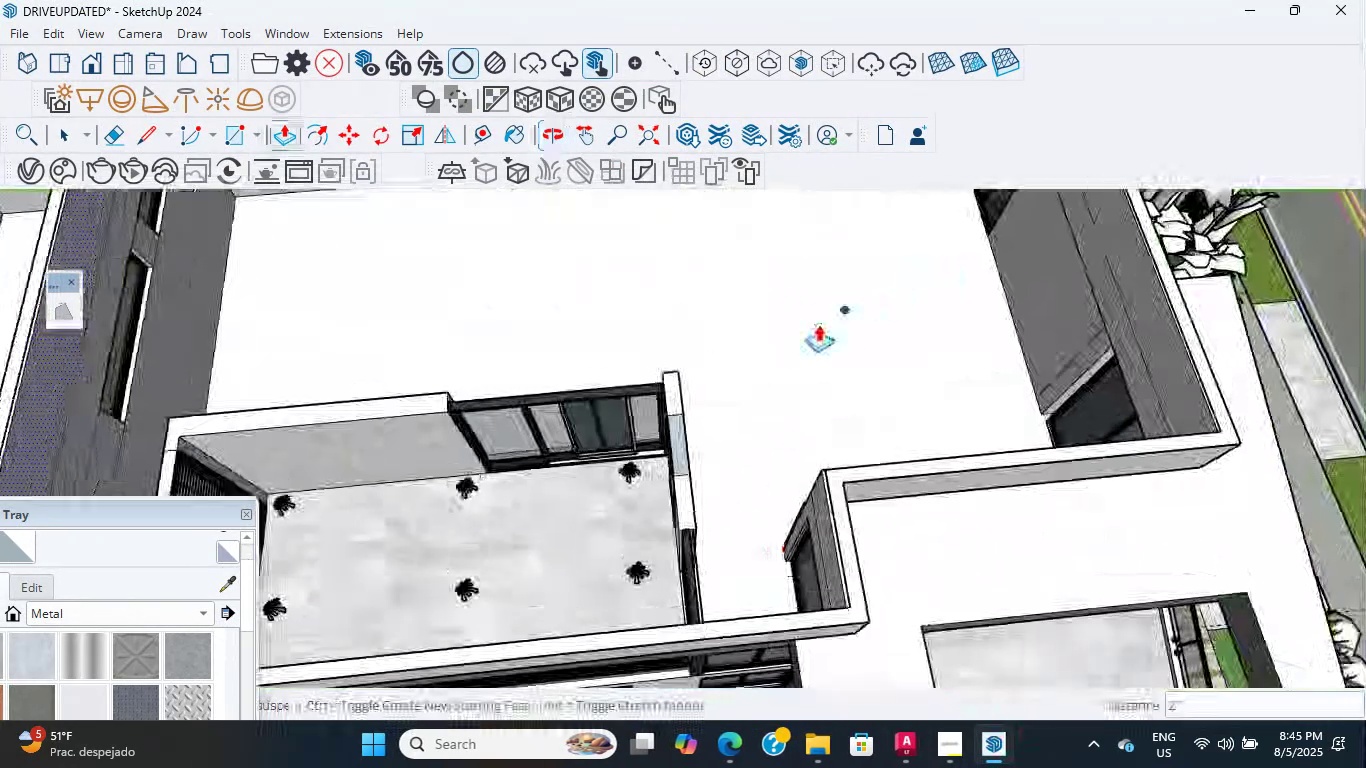 
hold_key(key=ShiftLeft, duration=0.57)
 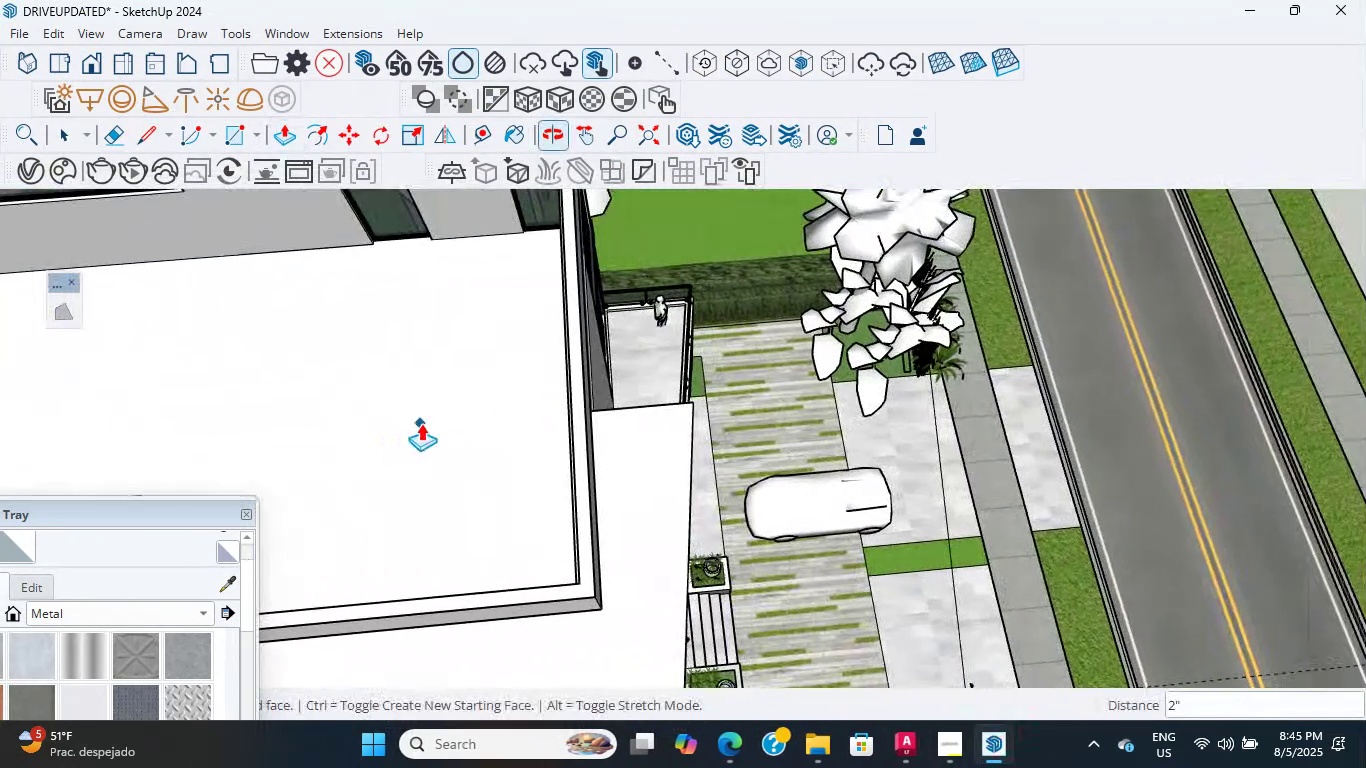 
hold_key(key=ShiftLeft, duration=0.34)
 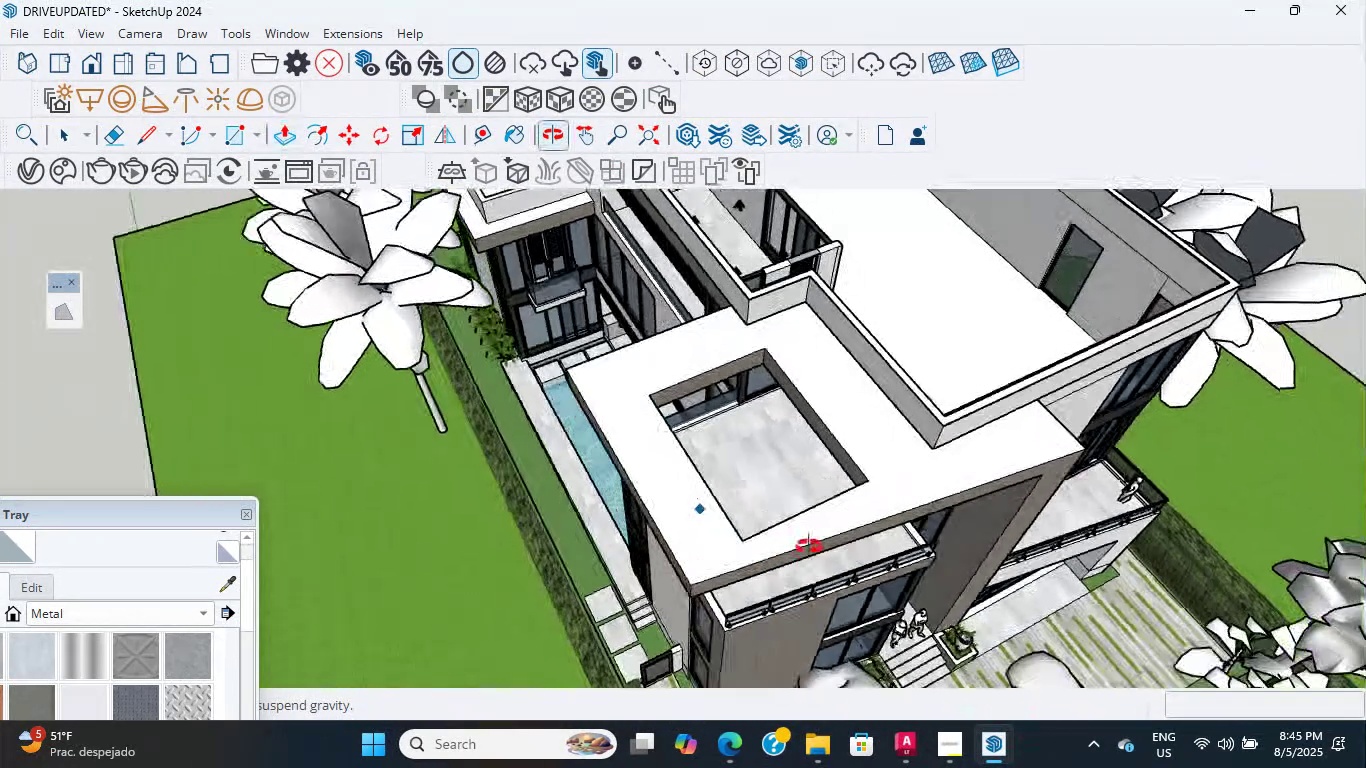 
hold_key(key=ShiftLeft, duration=0.56)
 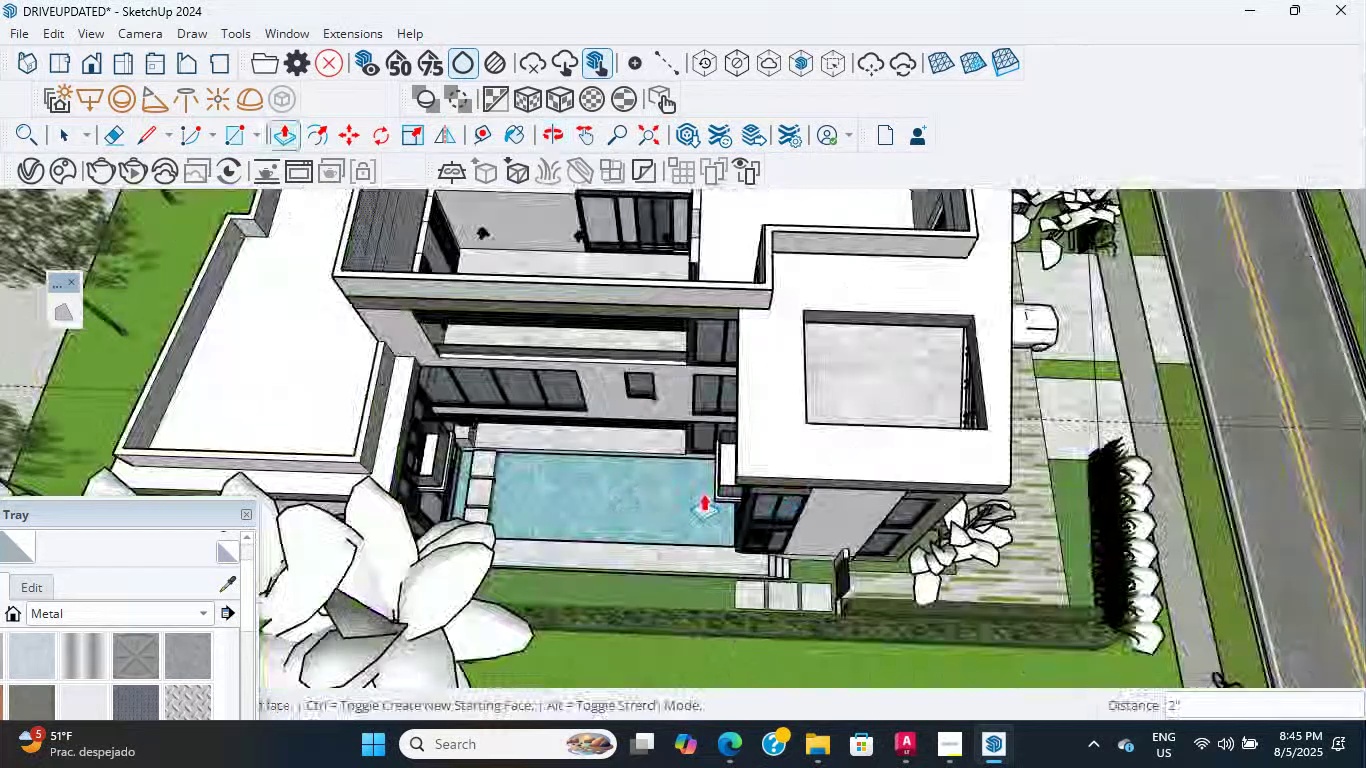 
hold_key(key=ShiftLeft, duration=0.93)
 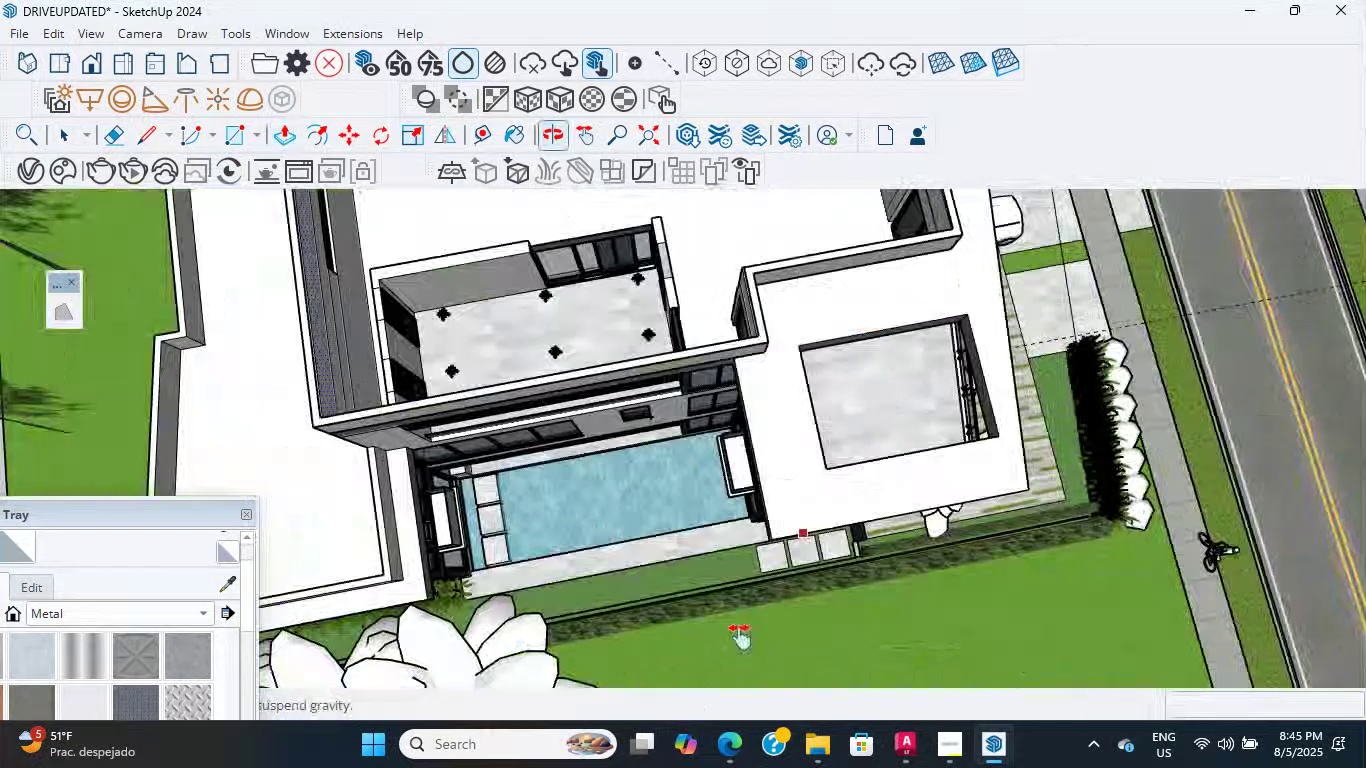 
scroll: coordinate [671, 448], scroll_direction: up, amount: 4.0
 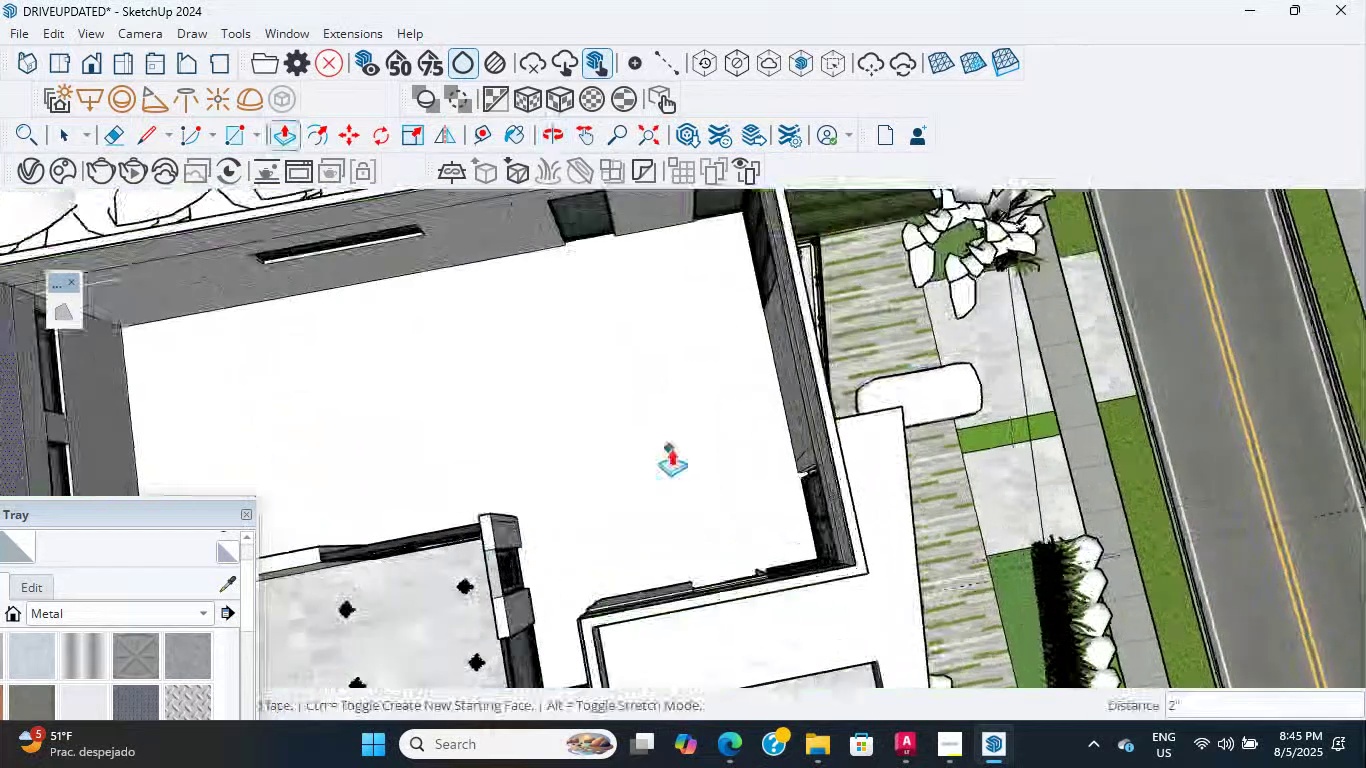 
hold_key(key=ShiftLeft, duration=0.66)
scroll: coordinate [776, 405], scroll_direction: up, amount: 13.0
 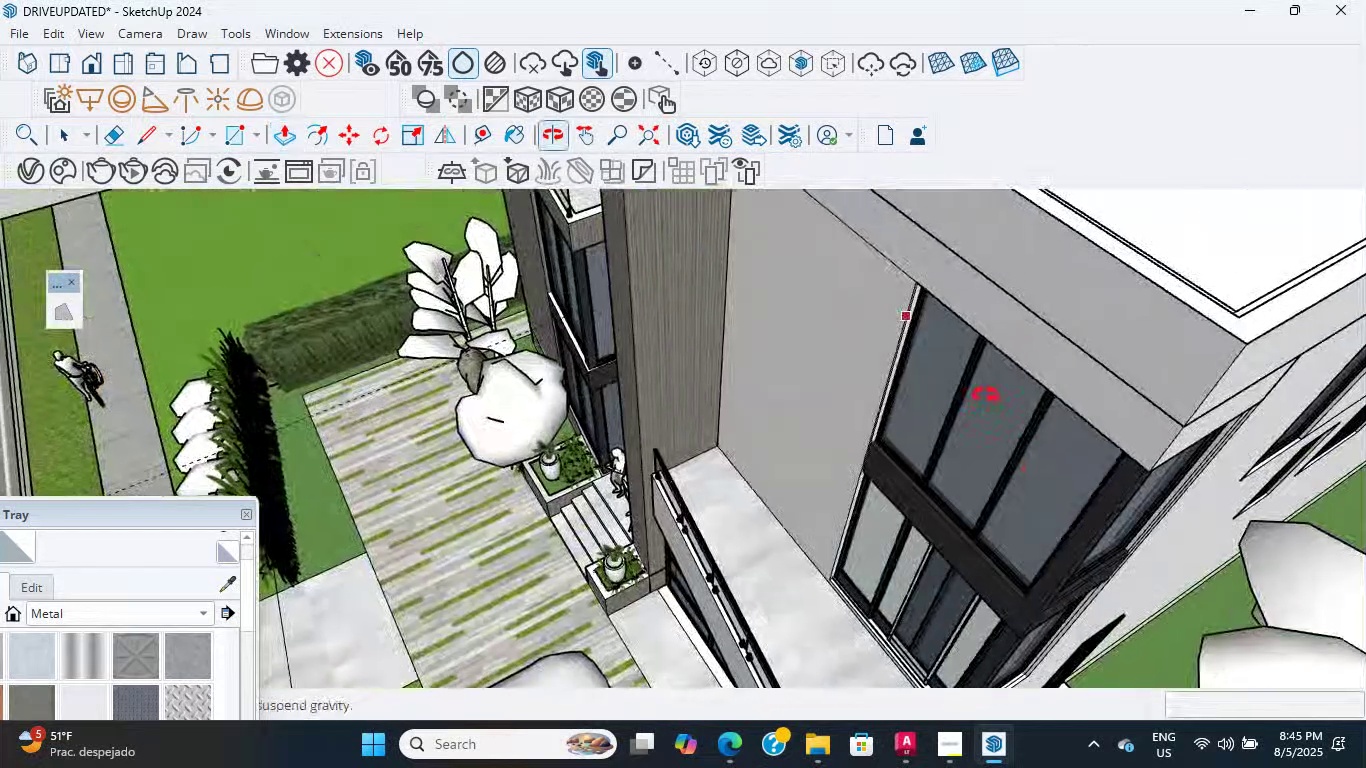 
hold_key(key=ShiftLeft, duration=0.9)
 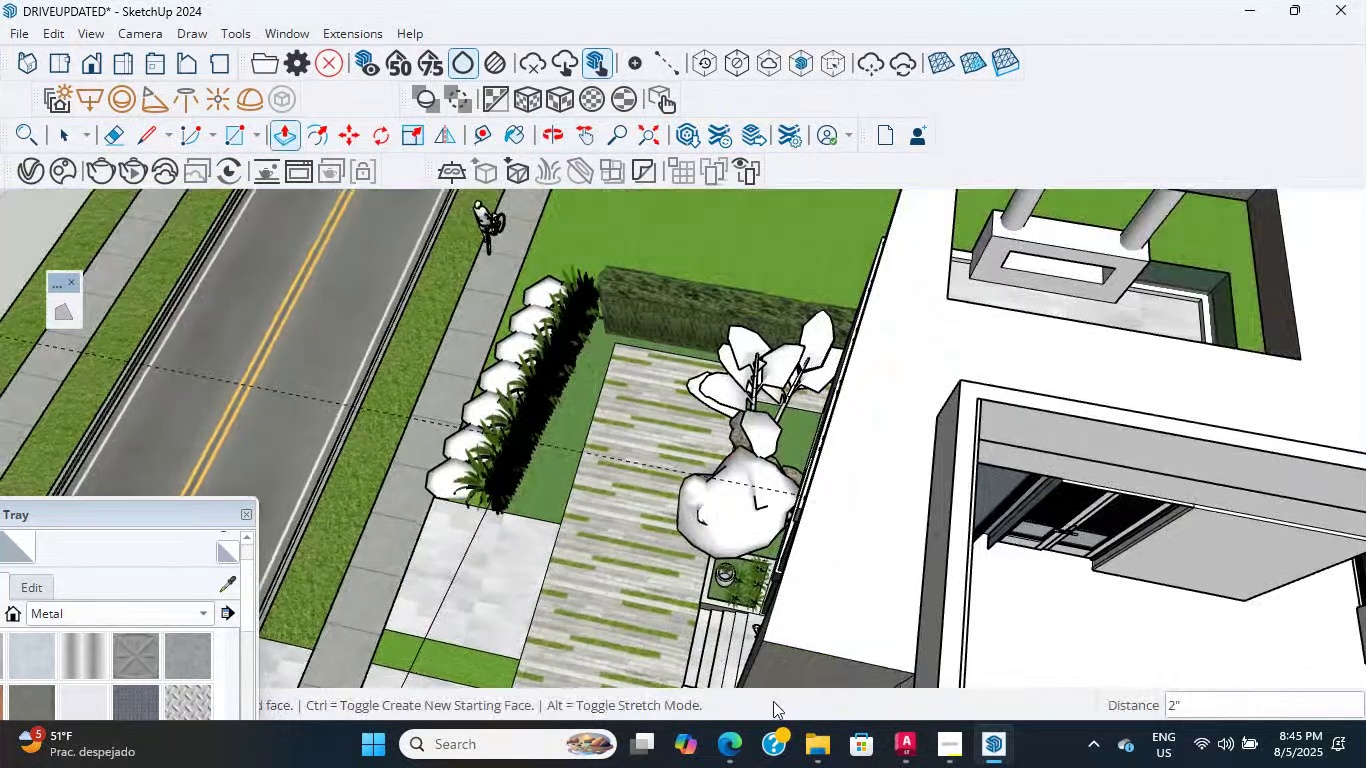 
hold_key(key=ShiftLeft, duration=0.71)
 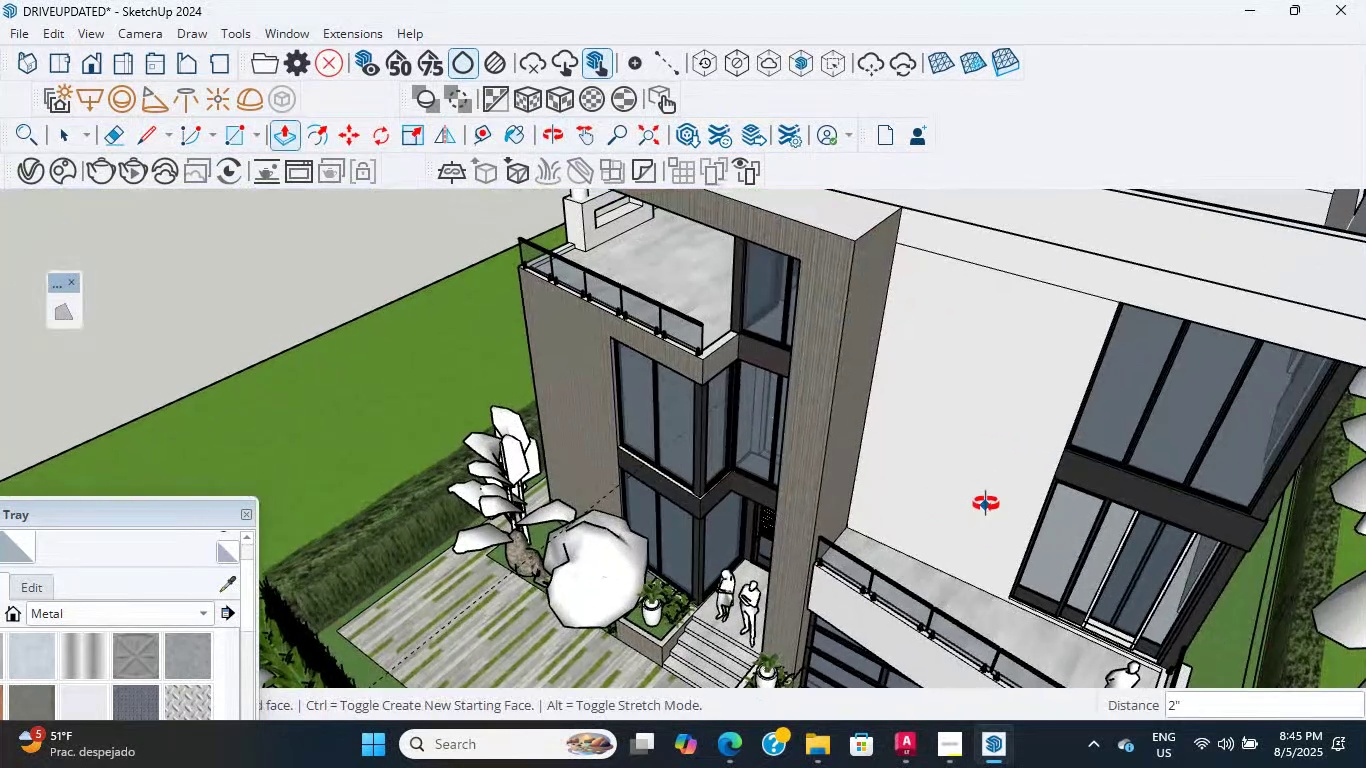 
scroll: coordinate [397, 371], scroll_direction: up, amount: 9.0
 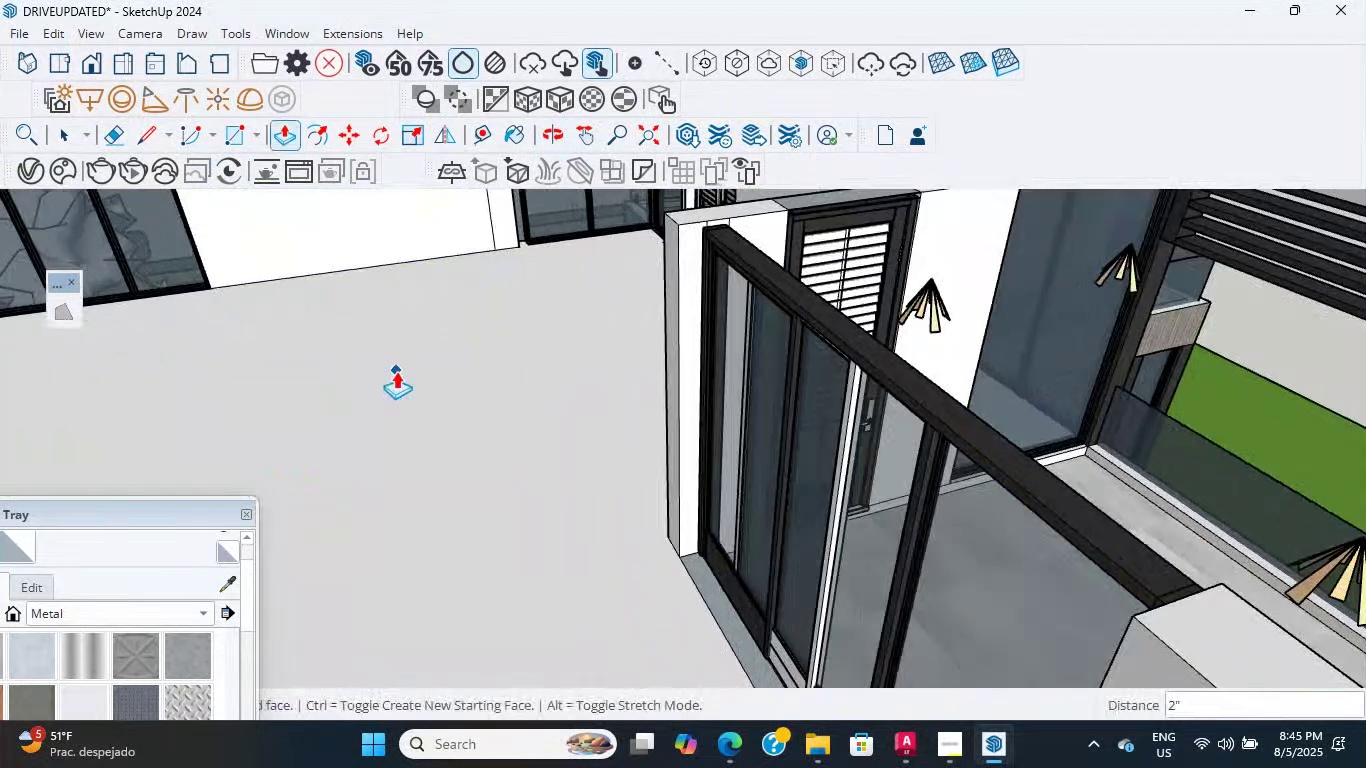 
hold_key(key=ShiftLeft, duration=1.06)
scroll: coordinate [592, 563], scroll_direction: up, amount: 4.0
 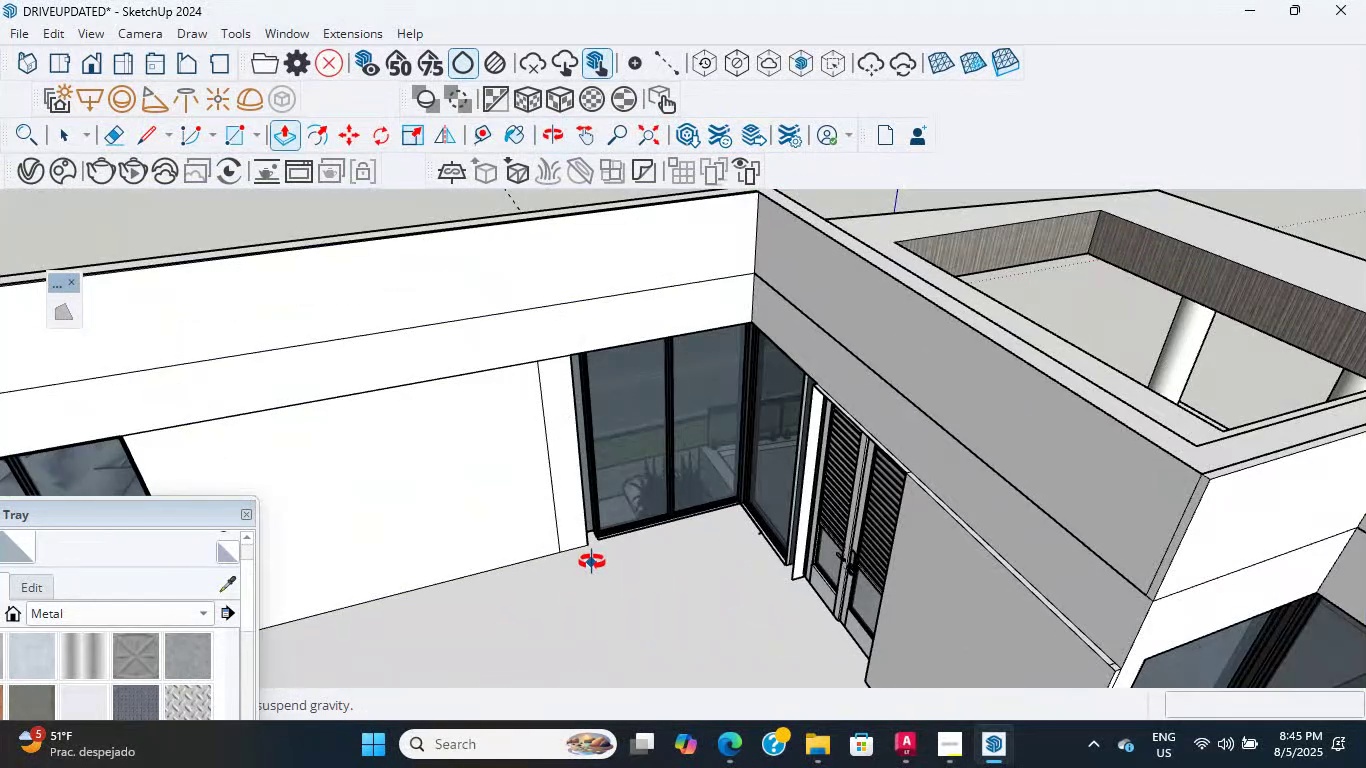 
hold_key(key=ShiftLeft, duration=0.61)
scroll: coordinate [736, 466], scroll_direction: up, amount: 5.0
 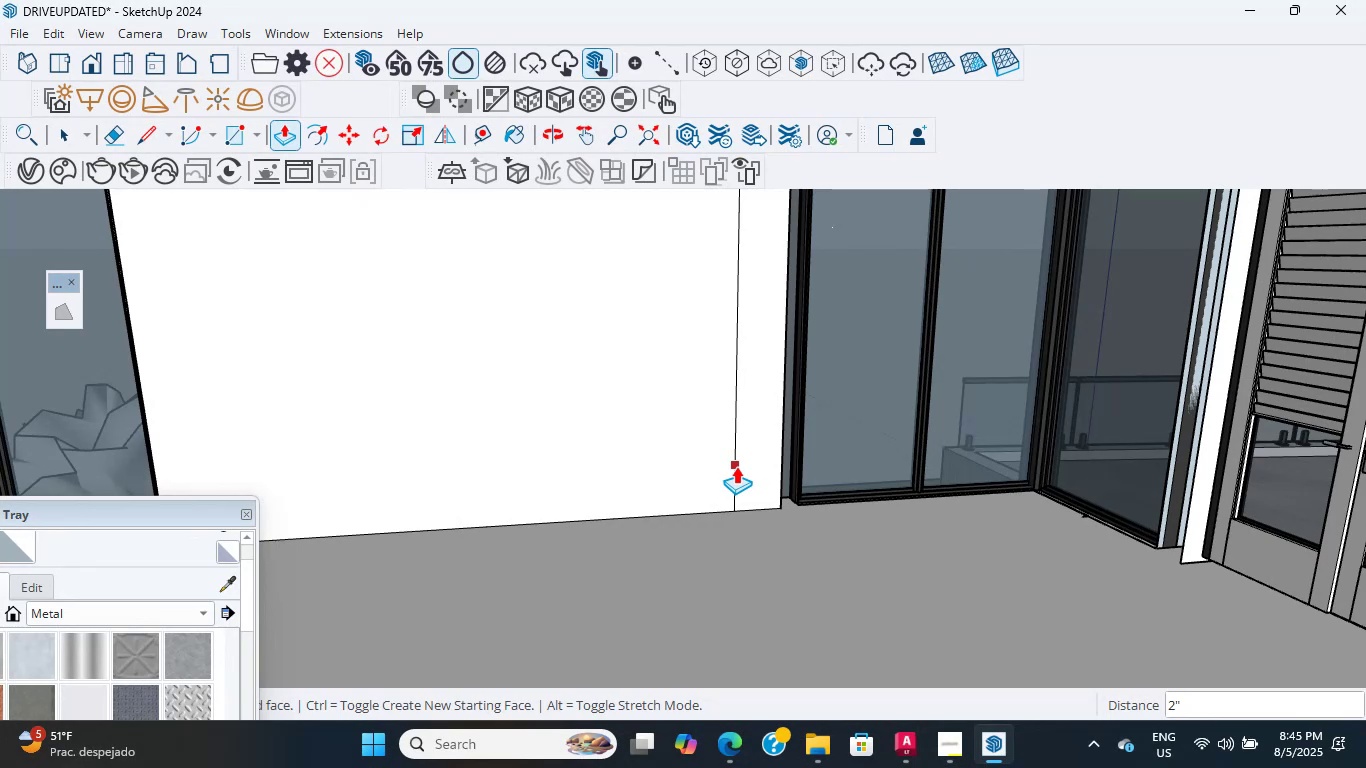 
wait(19.95)
 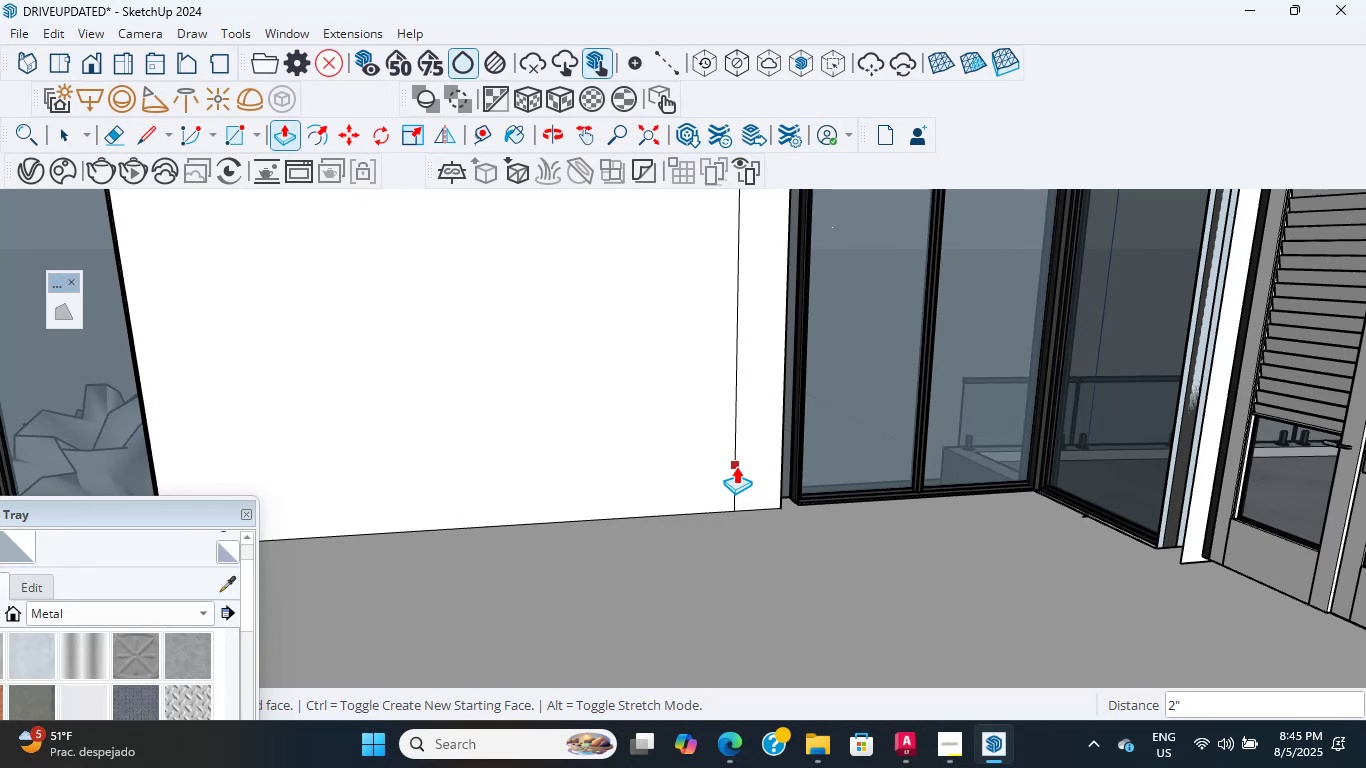 
hold_key(key=ShiftLeft, duration=1.18)
scroll: coordinate [851, 463], scroll_direction: down, amount: 5.0
 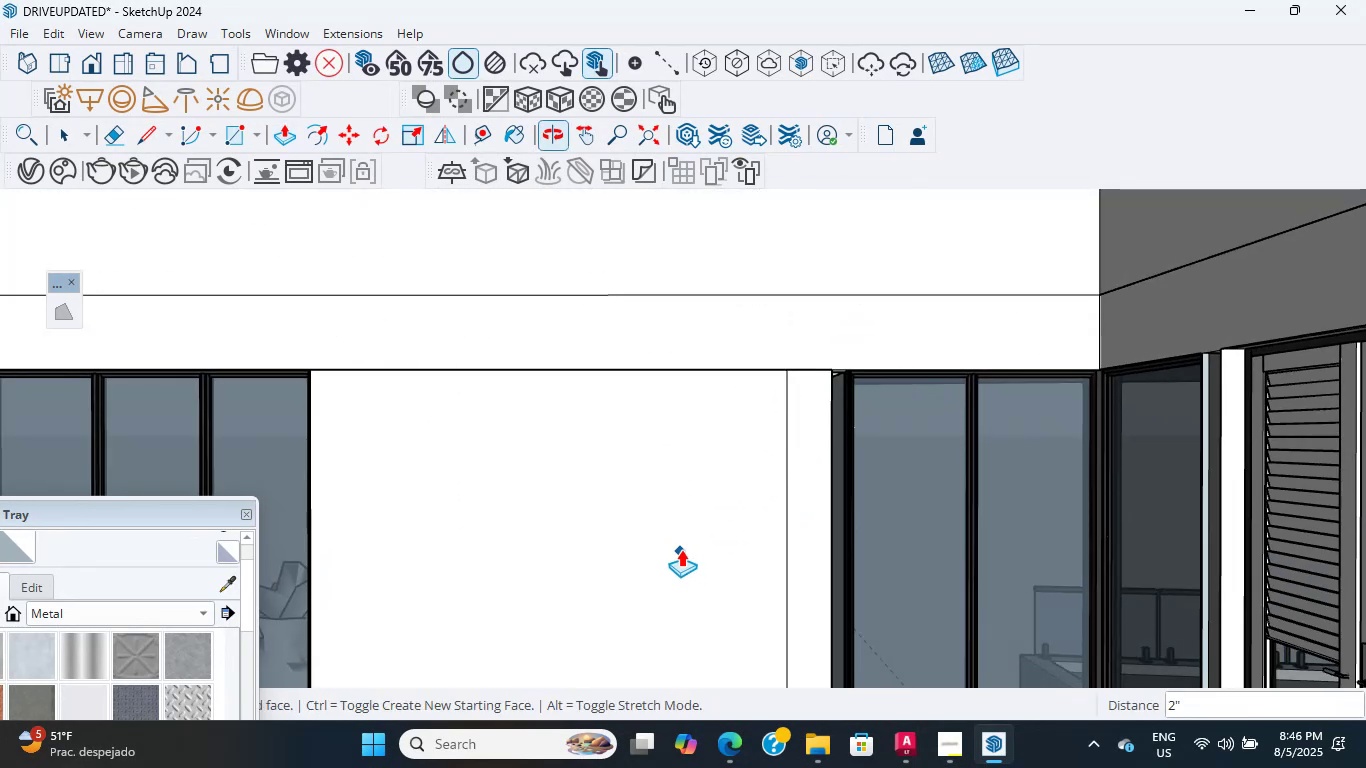 
scroll: coordinate [682, 628], scroll_direction: up, amount: 4.0
 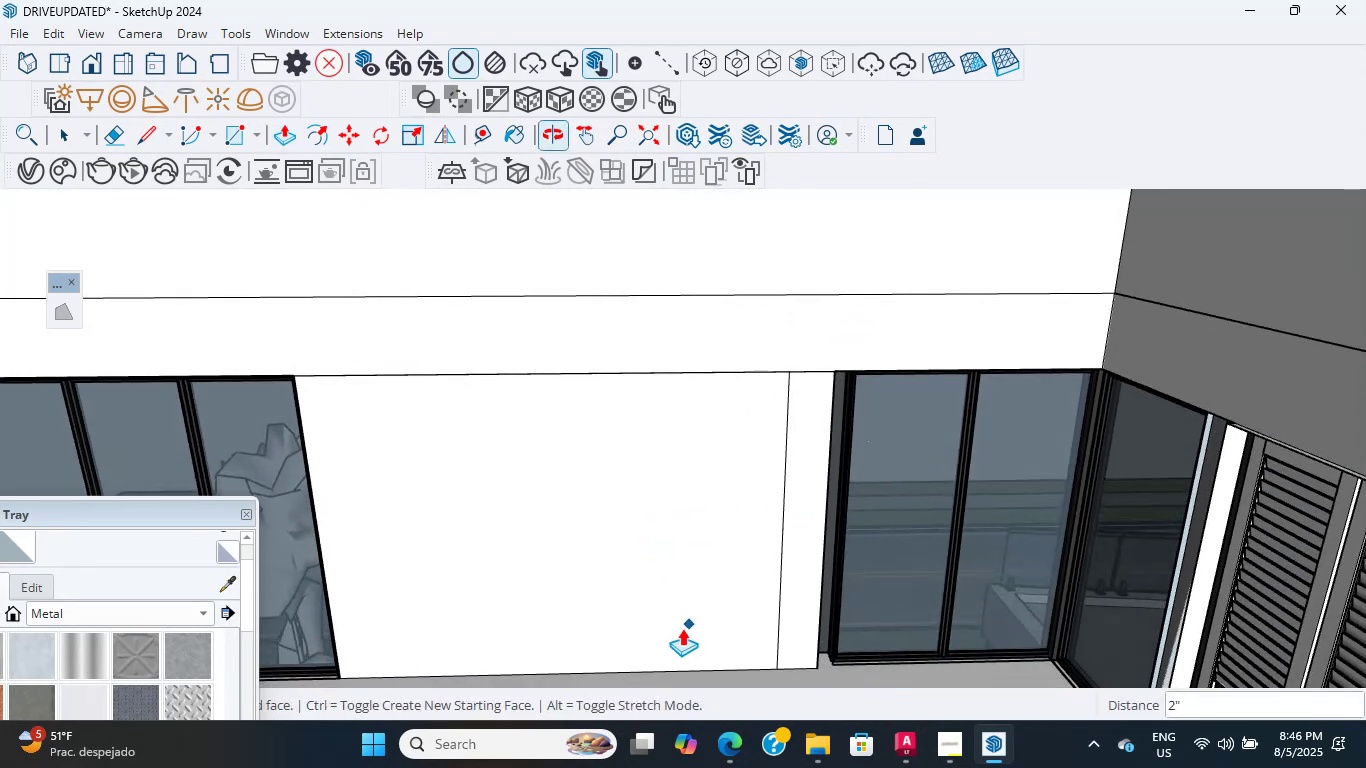 
hold_key(key=ShiftLeft, duration=0.44)
 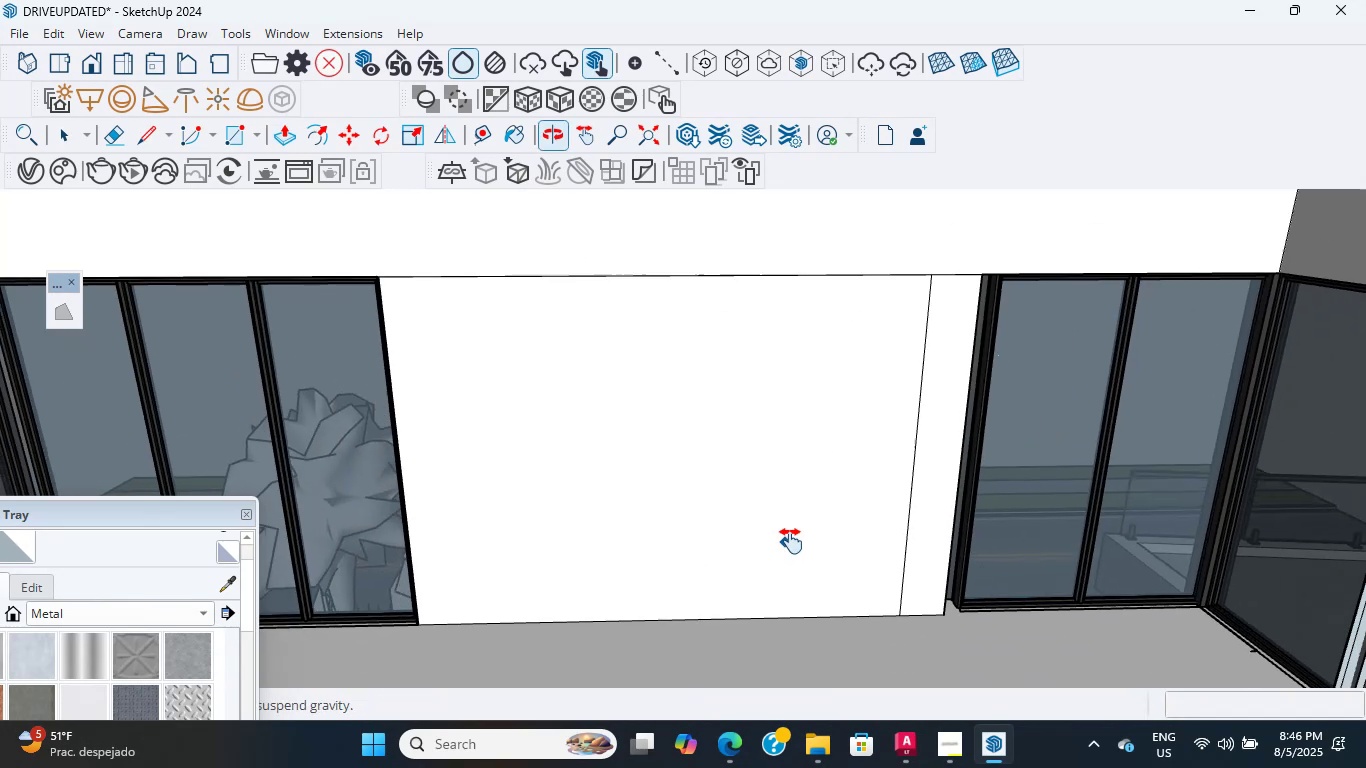 
scroll: coordinate [791, 541], scroll_direction: up, amount: 1.0
 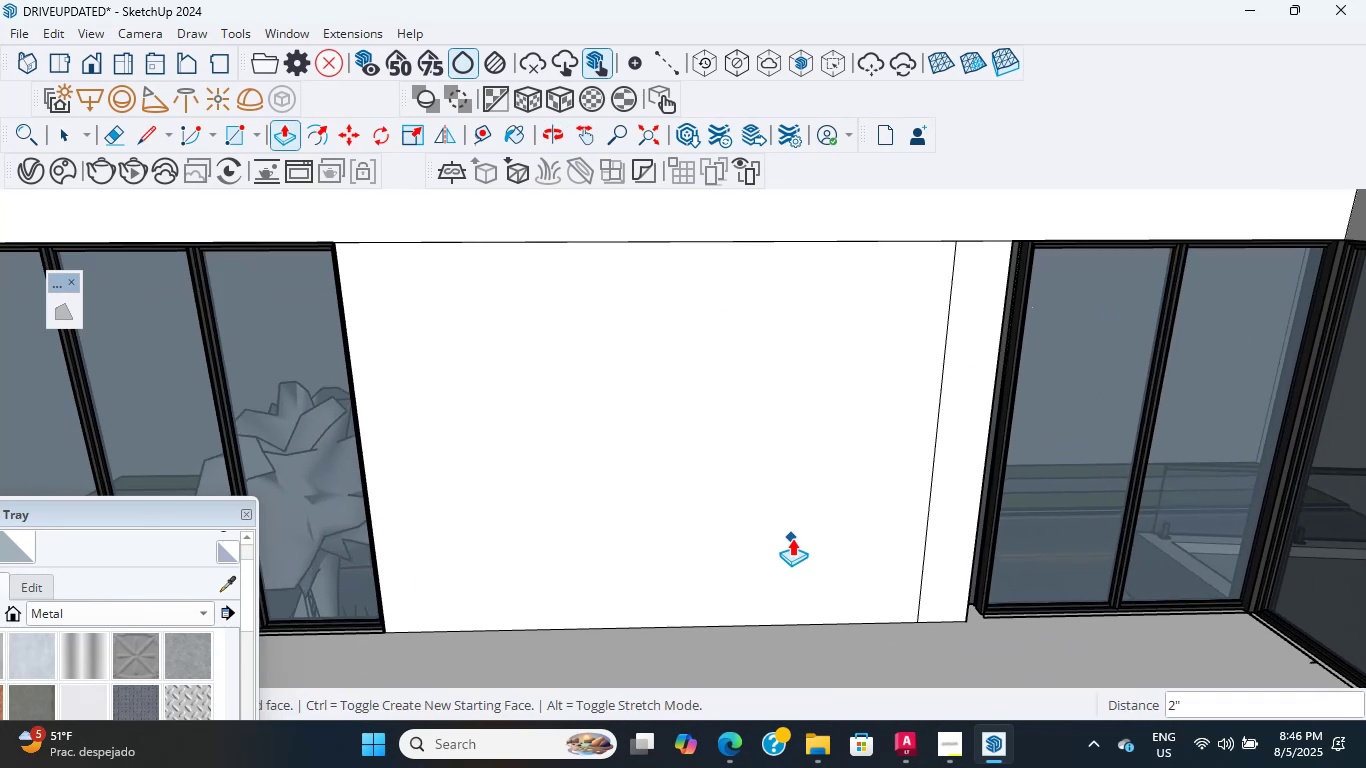 
wait(11.22)
 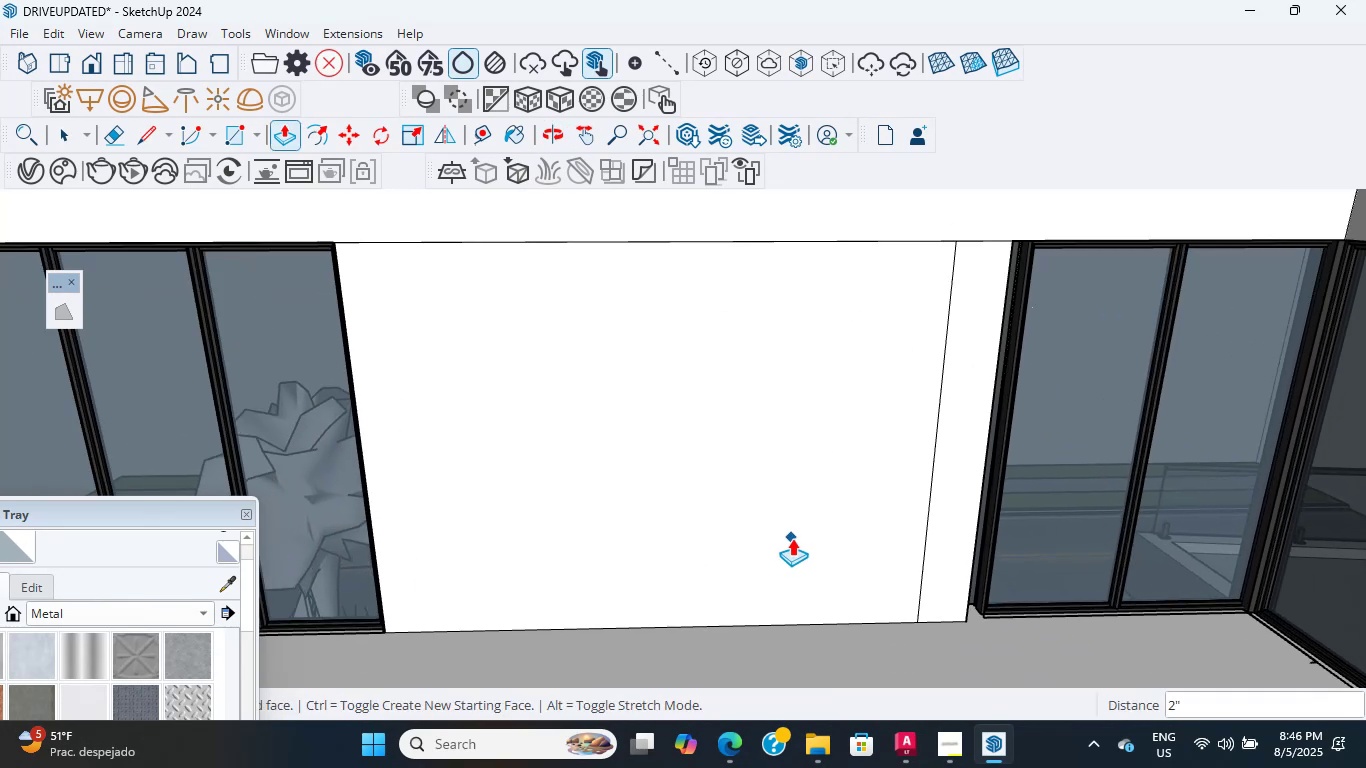 
scroll: coordinate [1090, 562], scroll_direction: up, amount: 9.0
 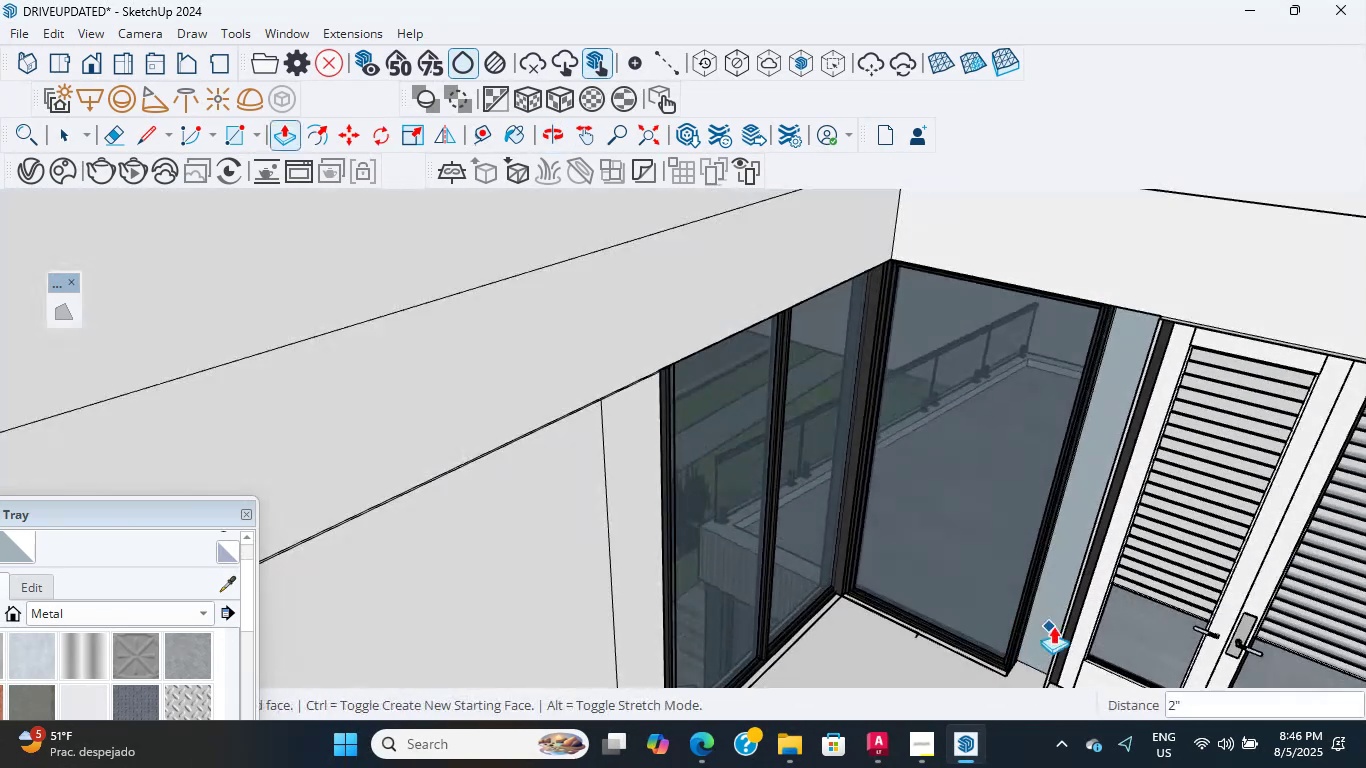 
hold_key(key=ShiftLeft, duration=0.42)
 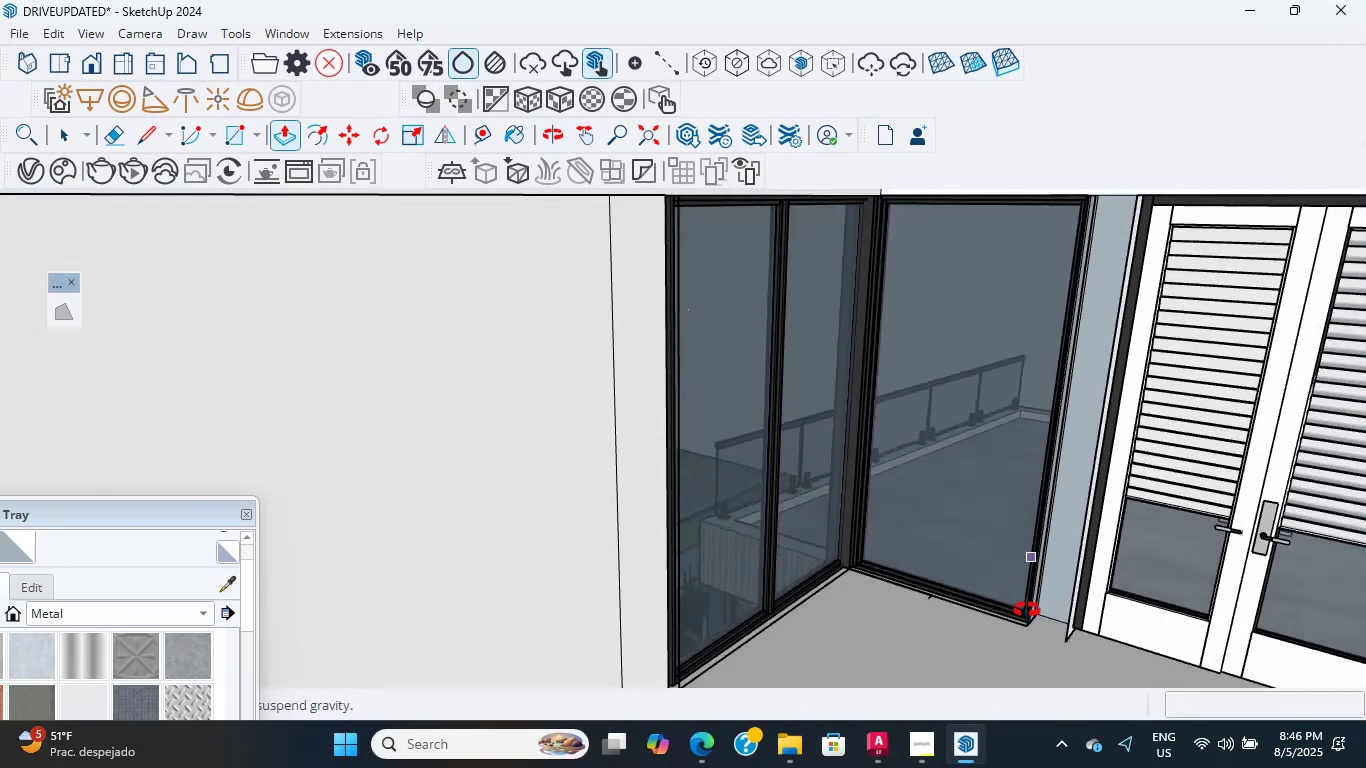 
hold_key(key=ShiftLeft, duration=0.66)
 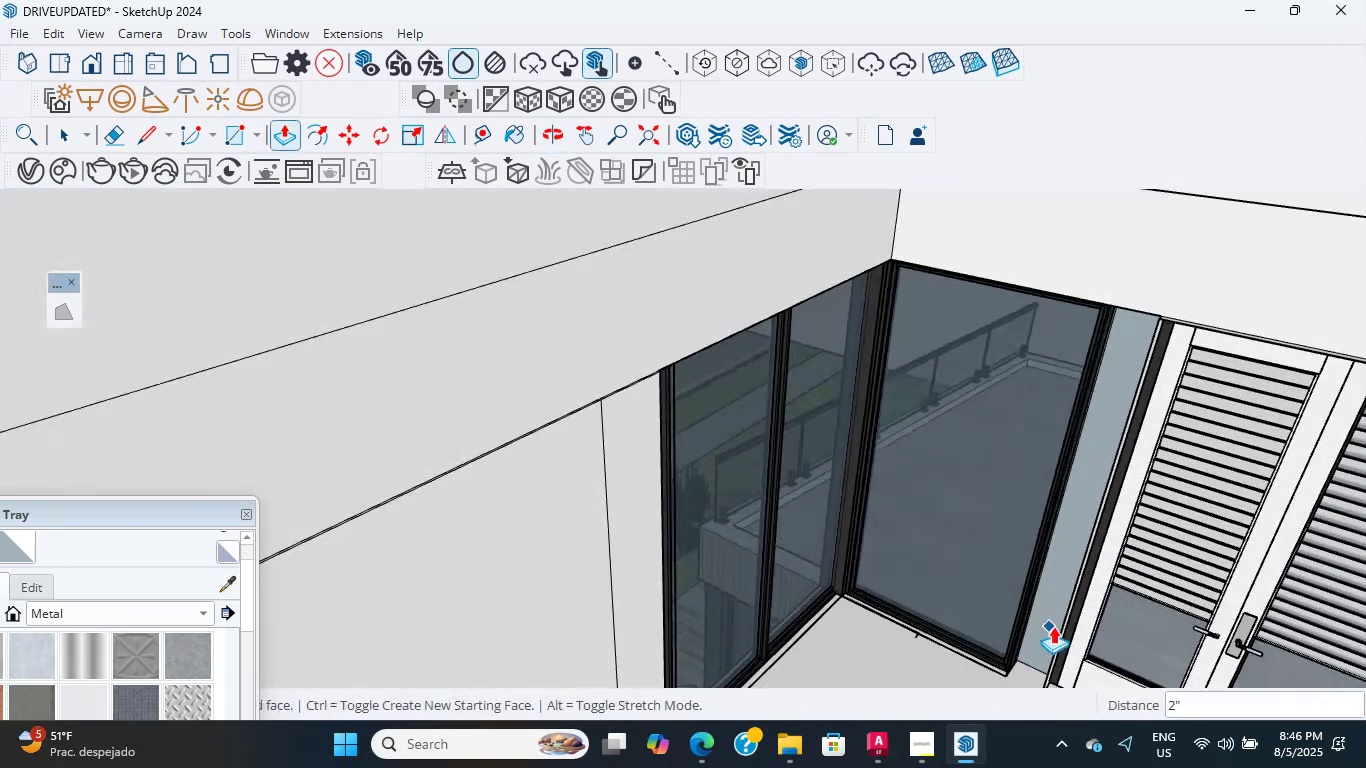 
scroll: coordinate [905, 599], scroll_direction: up, amount: 7.0
 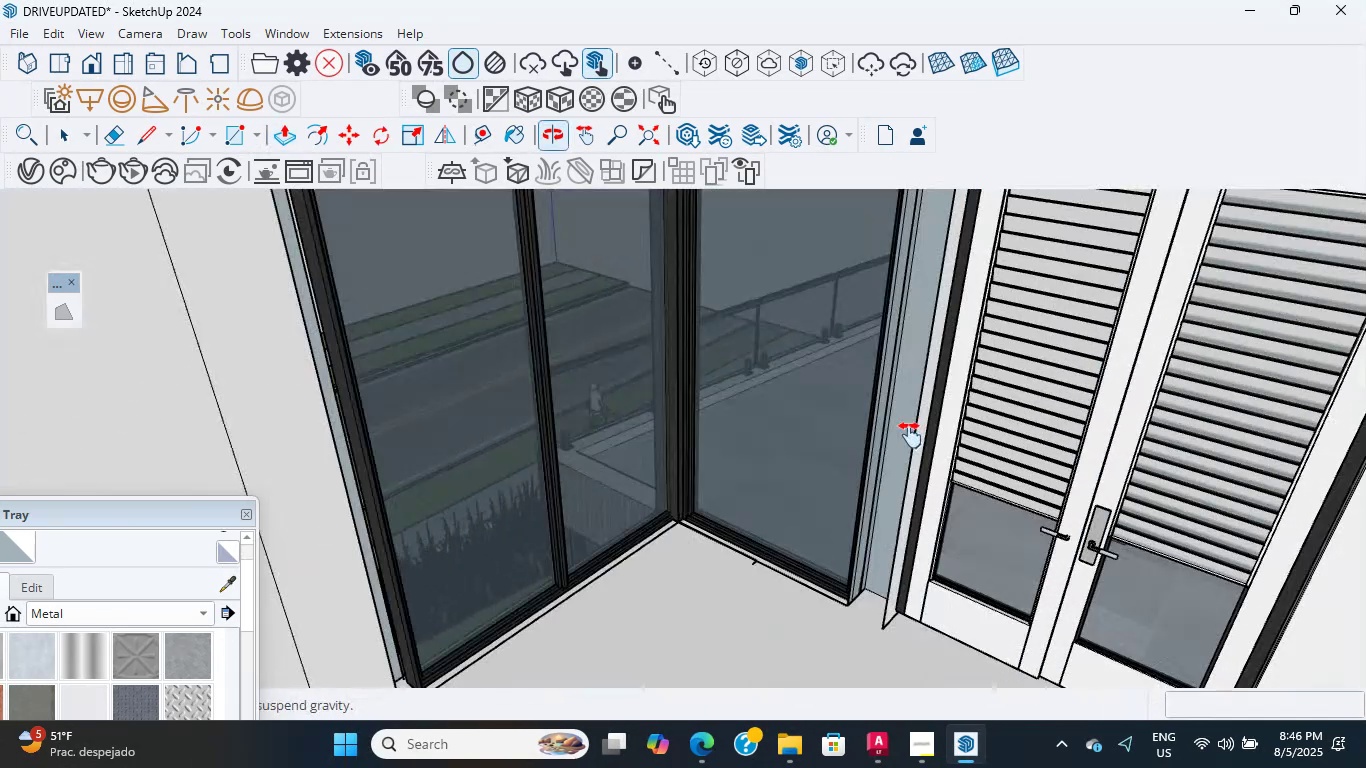 
hold_key(key=ShiftLeft, duration=0.91)
scroll: coordinate [659, 490], scroll_direction: up, amount: 6.0
 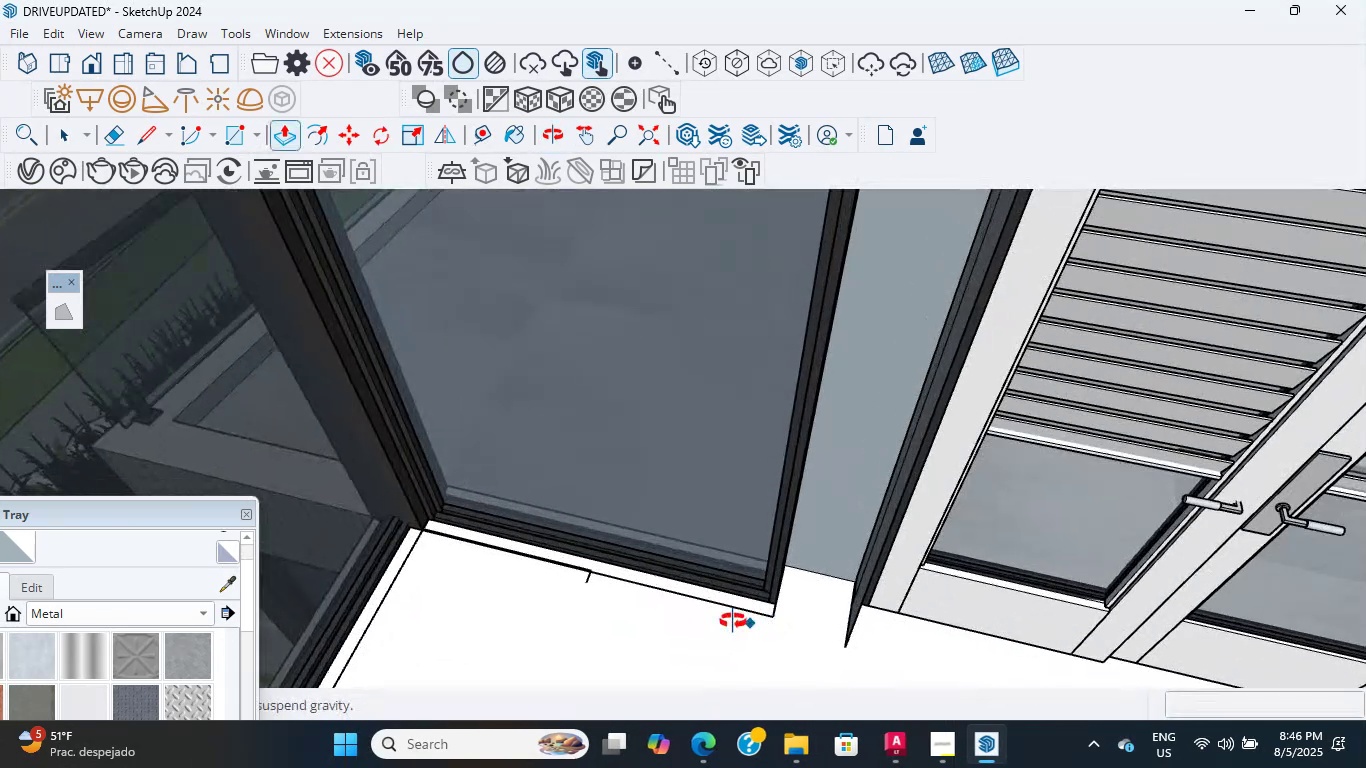 
key(Shift+ShiftLeft)
 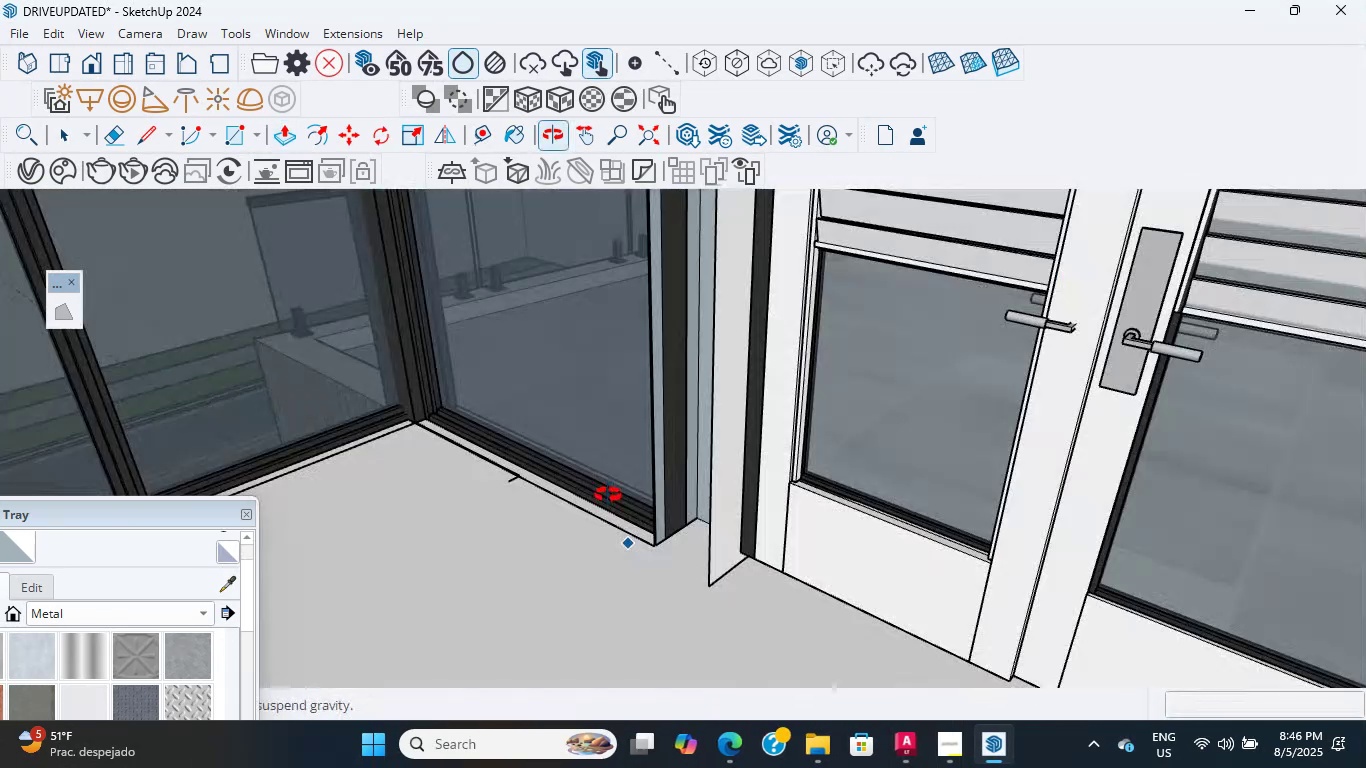 
scroll: coordinate [753, 647], scroll_direction: down, amount: 4.0
 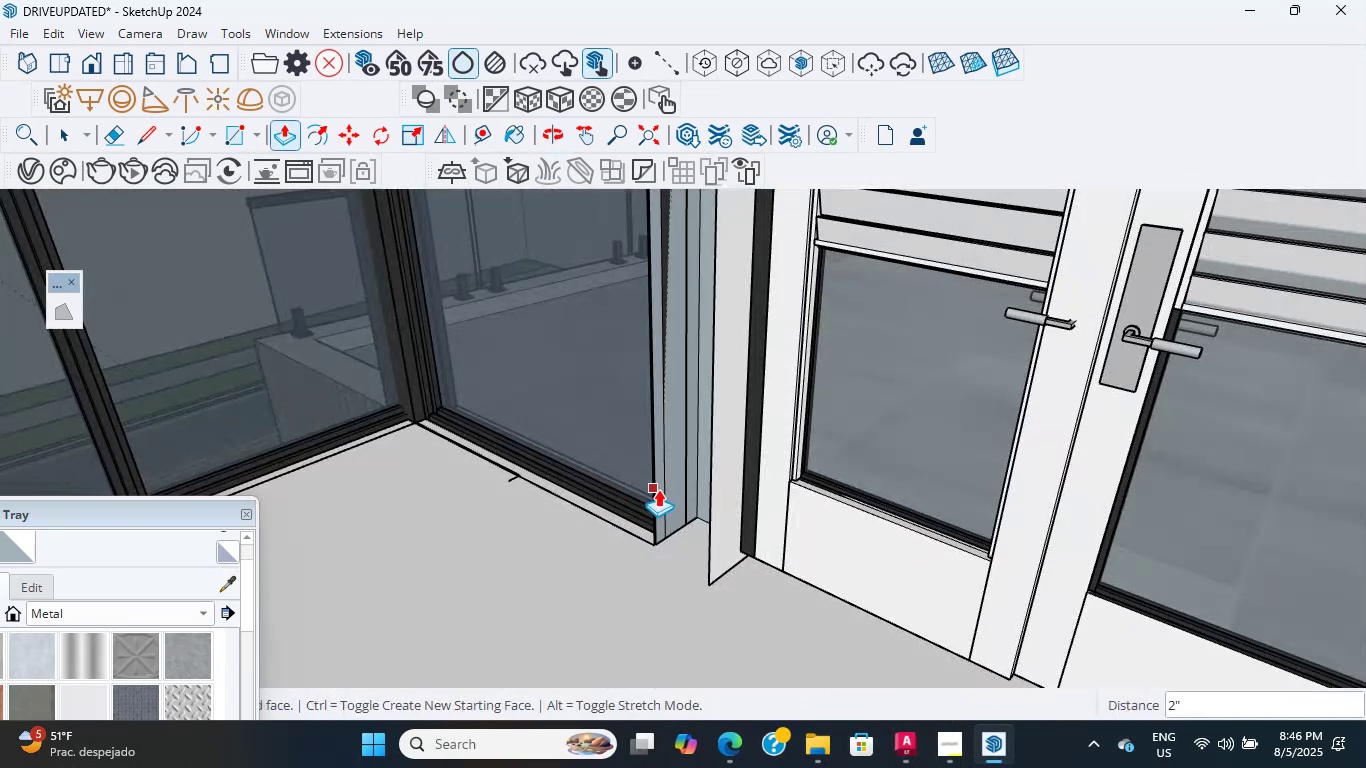 
hold_key(key=ShiftLeft, duration=1.35)
scroll: coordinate [649, 472], scroll_direction: down, amount: 7.0
 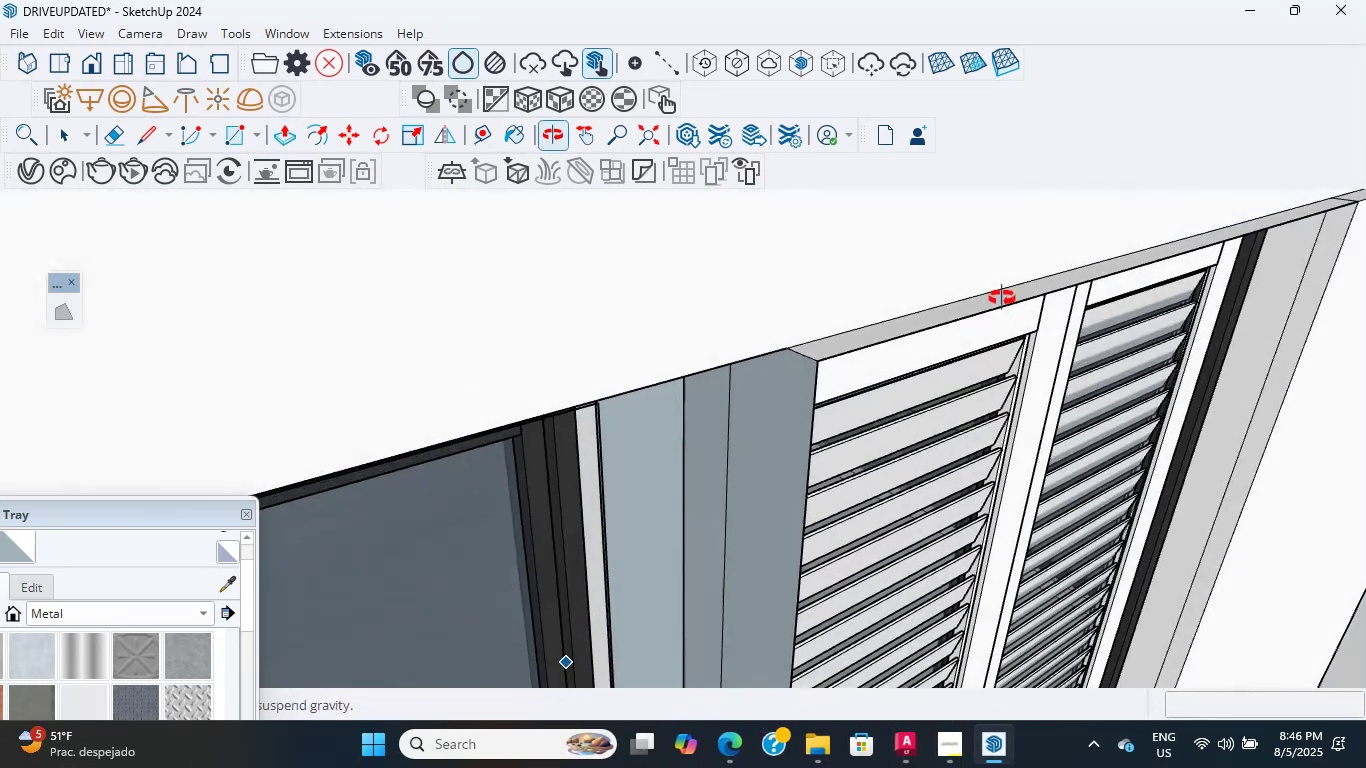 
scroll: coordinate [702, 467], scroll_direction: up, amount: 2.0
 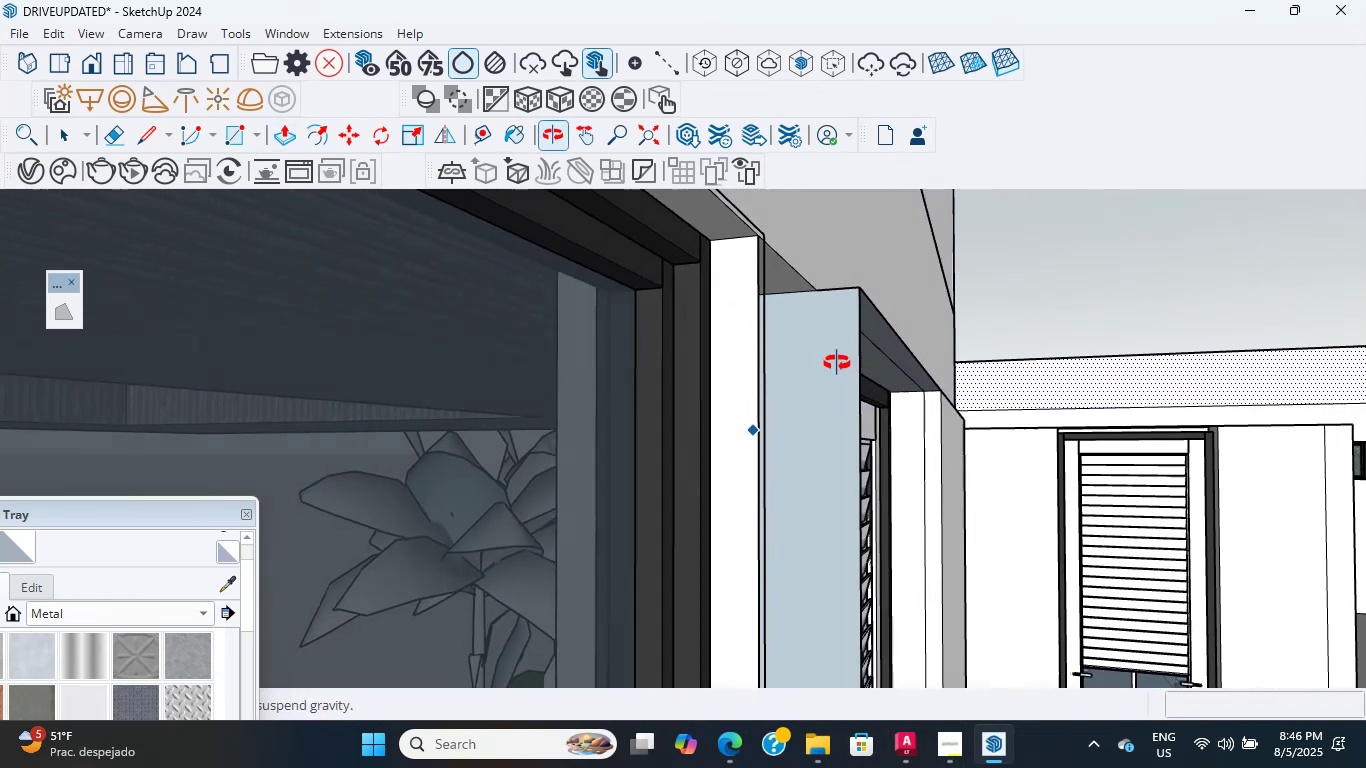 
hold_key(key=ShiftLeft, duration=1.0)
 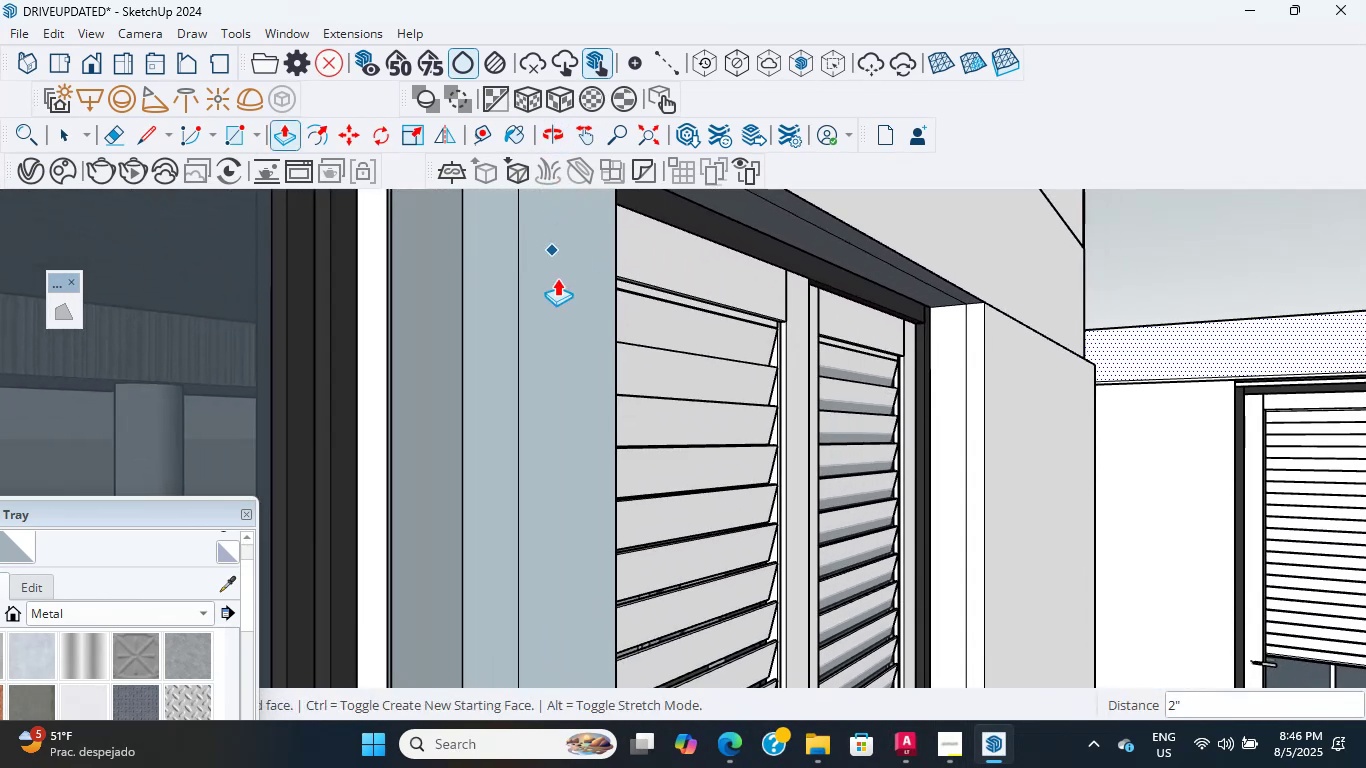 
scroll: coordinate [1119, 352], scroll_direction: down, amount: 15.0
 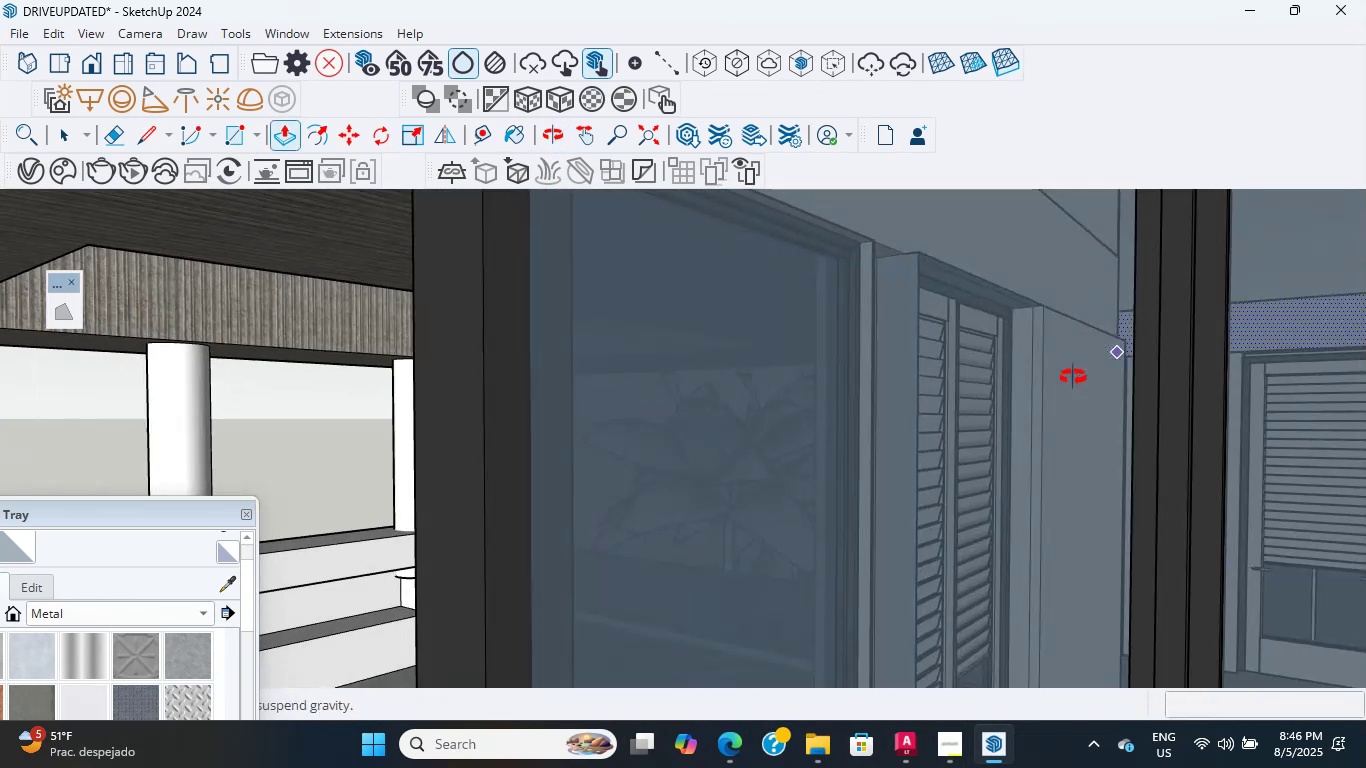 
hold_key(key=ShiftLeft, duration=1.93)
scroll: coordinate [899, 371], scroll_direction: down, amount: 4.0
 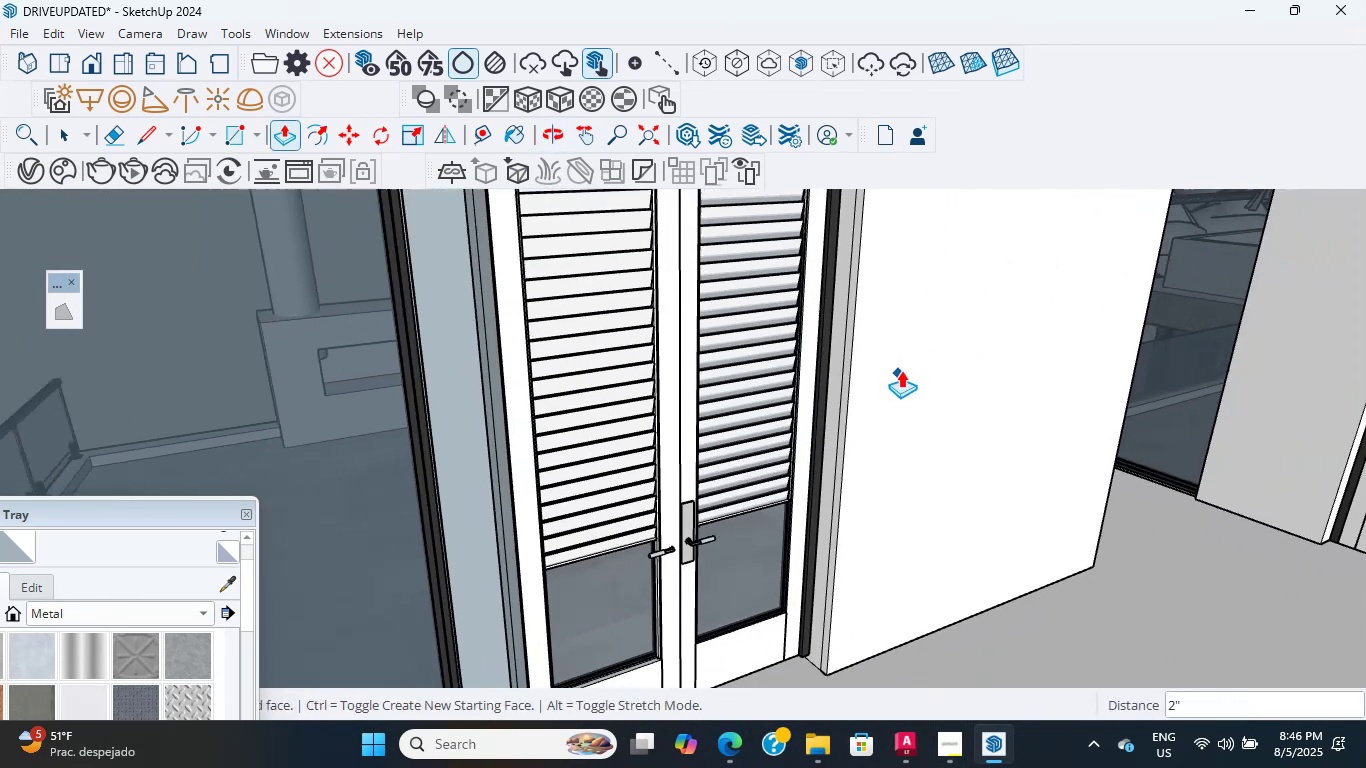 
hold_key(key=ShiftLeft, duration=1.04)
 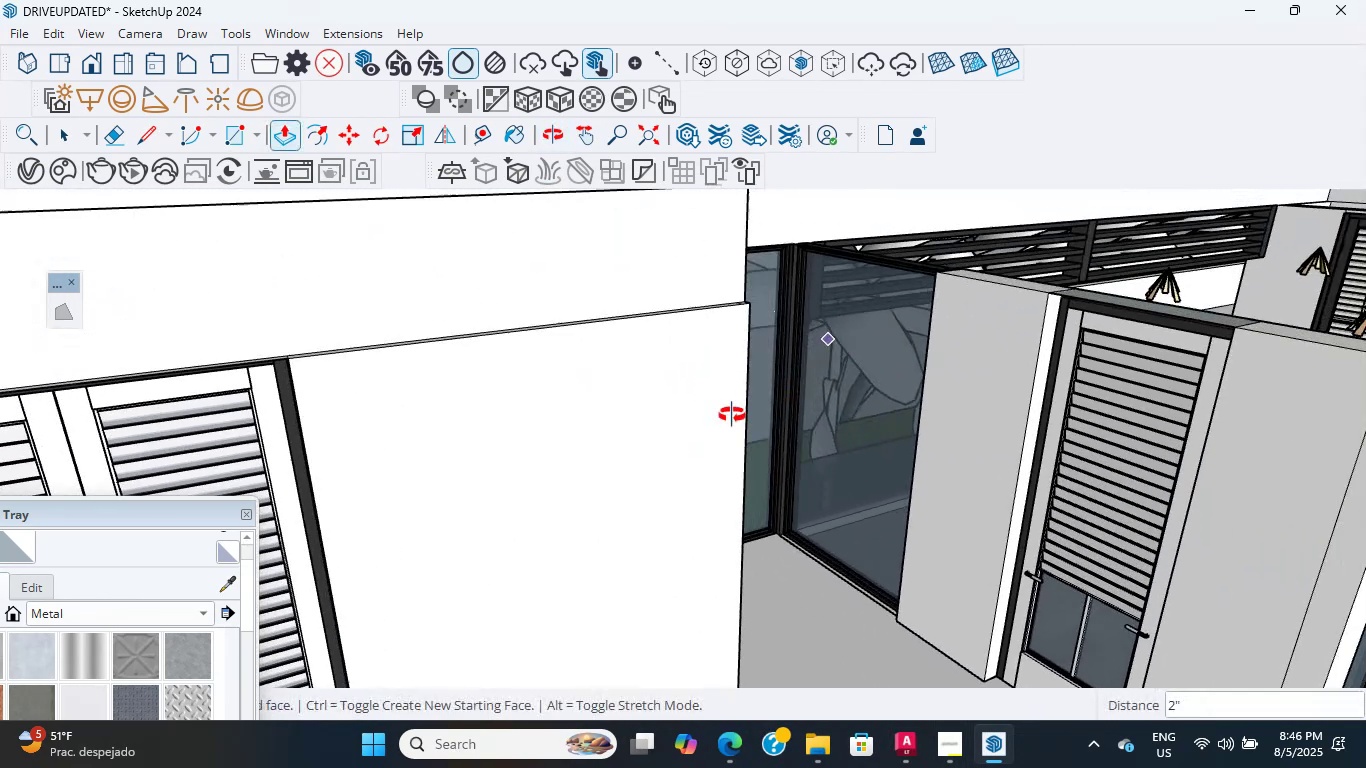 
hold_key(key=ShiftLeft, duration=0.81)
scroll: coordinate [518, 432], scroll_direction: up, amount: 2.0
 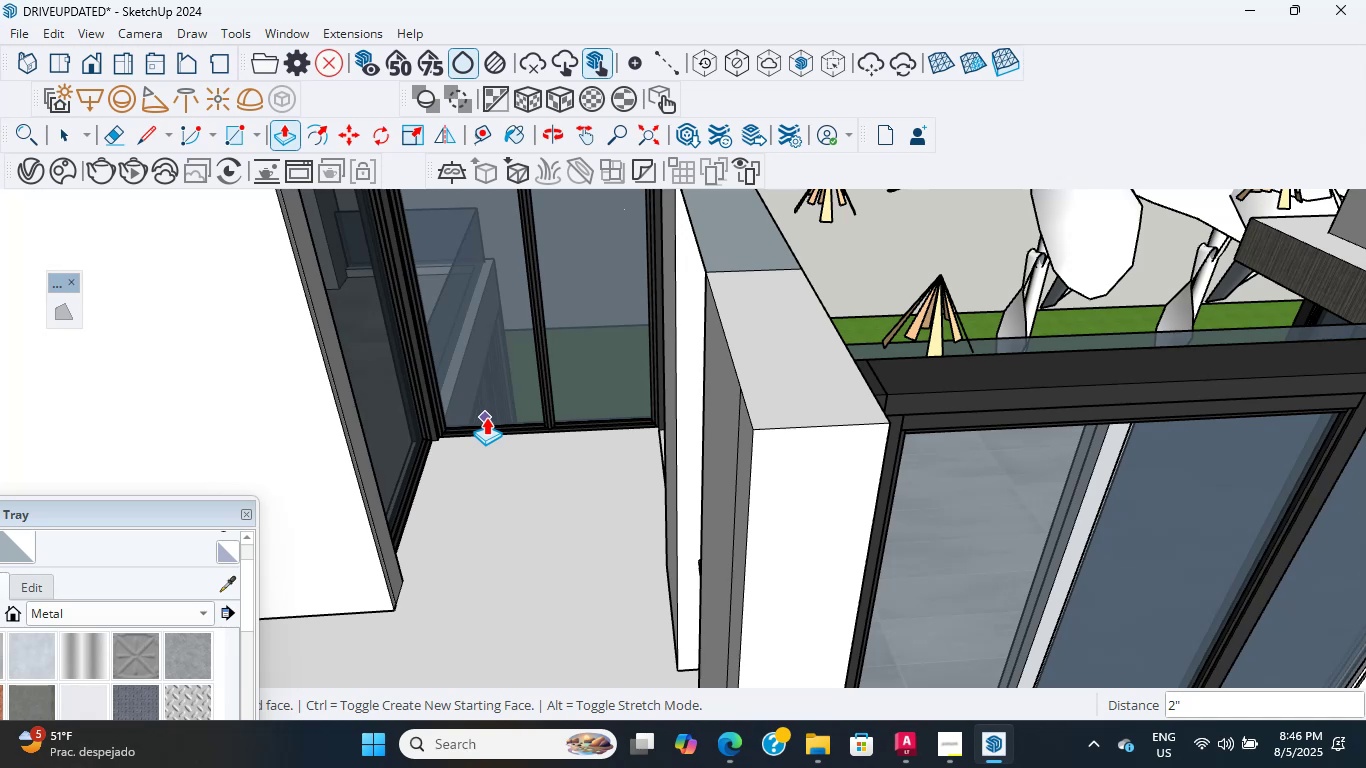 
wait(22.09)
 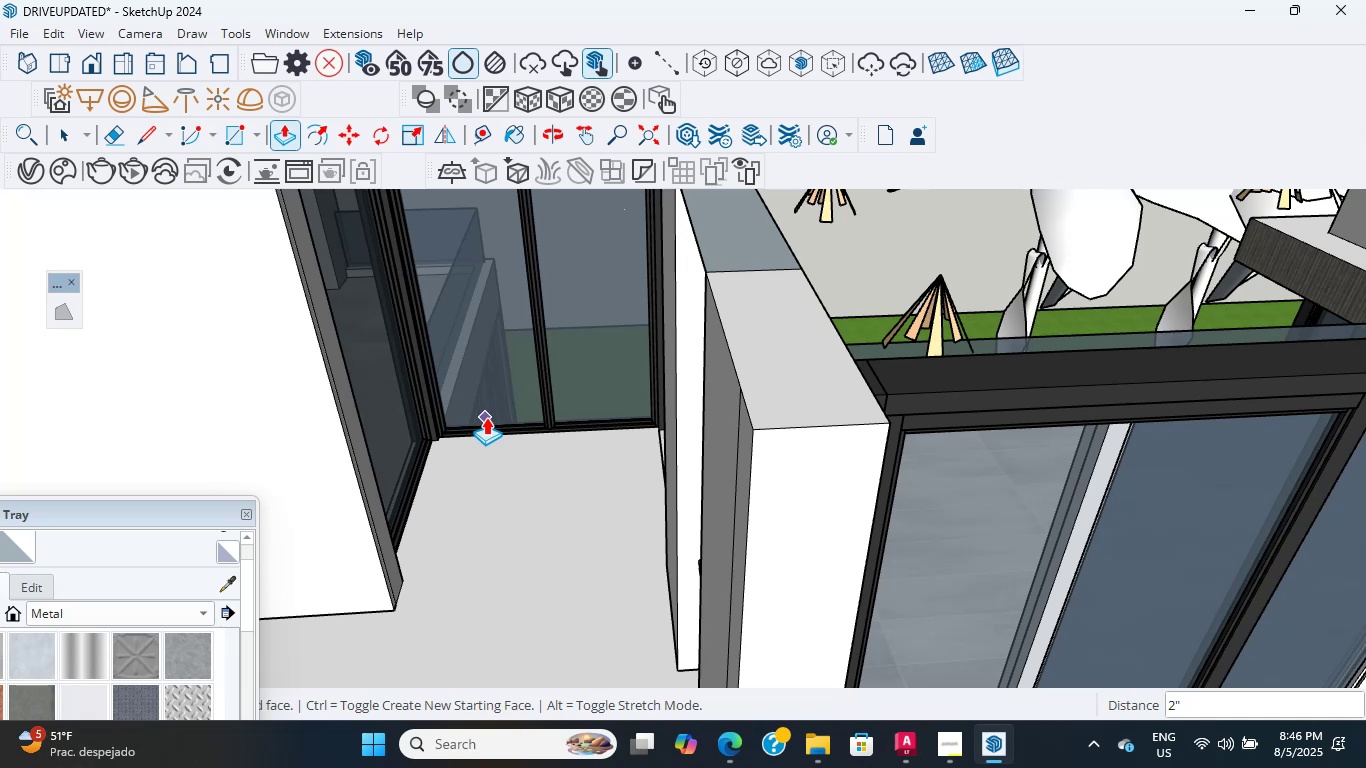 
scroll: coordinate [499, 471], scroll_direction: up, amount: 13.0
 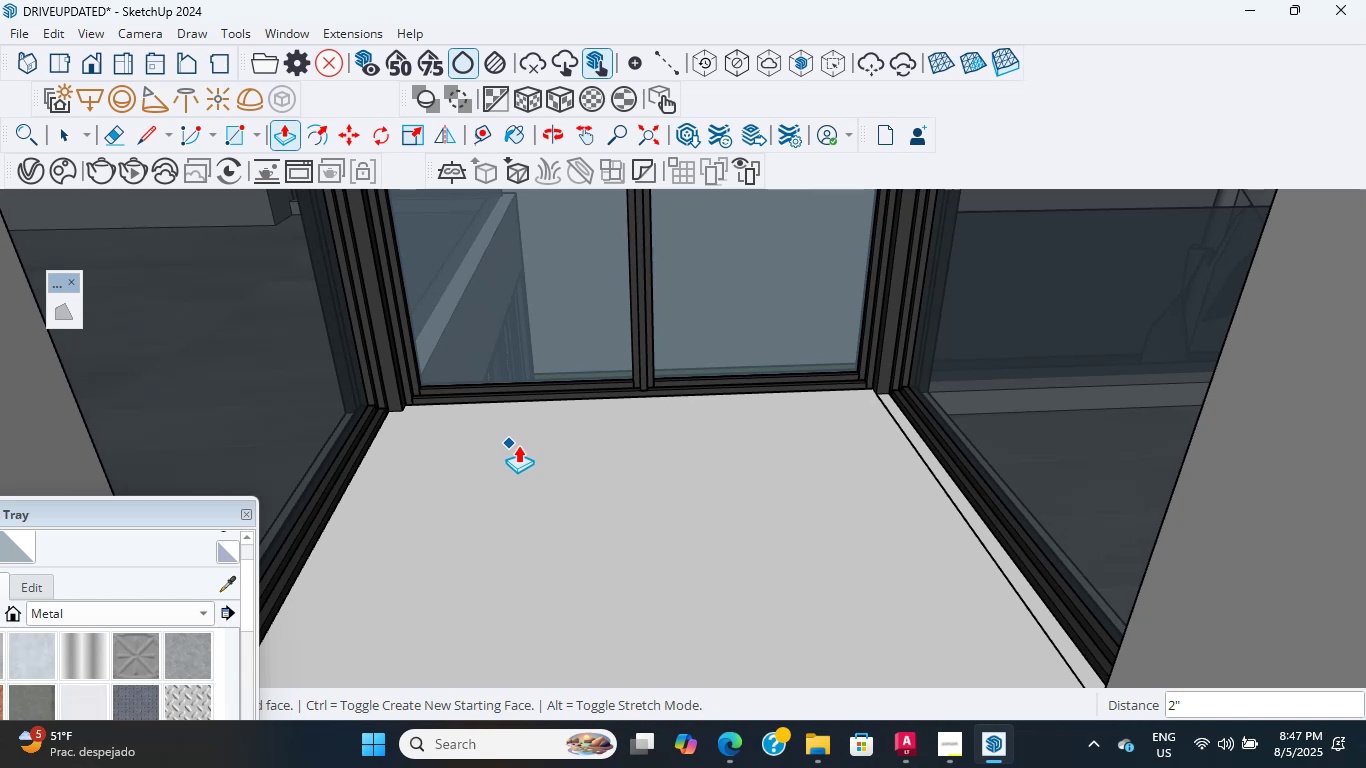 
wait(14.03)
 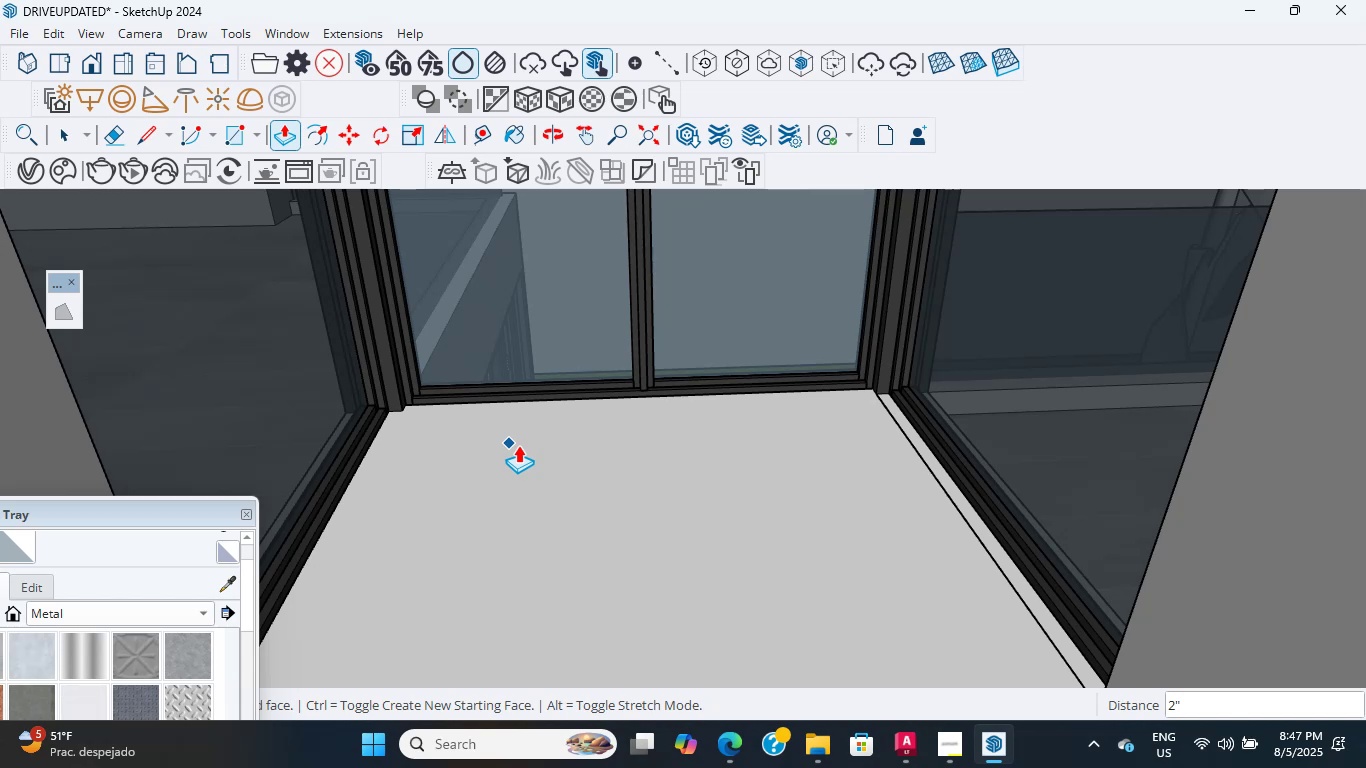 
scroll: coordinate [424, 396], scroll_direction: up, amount: 16.0
 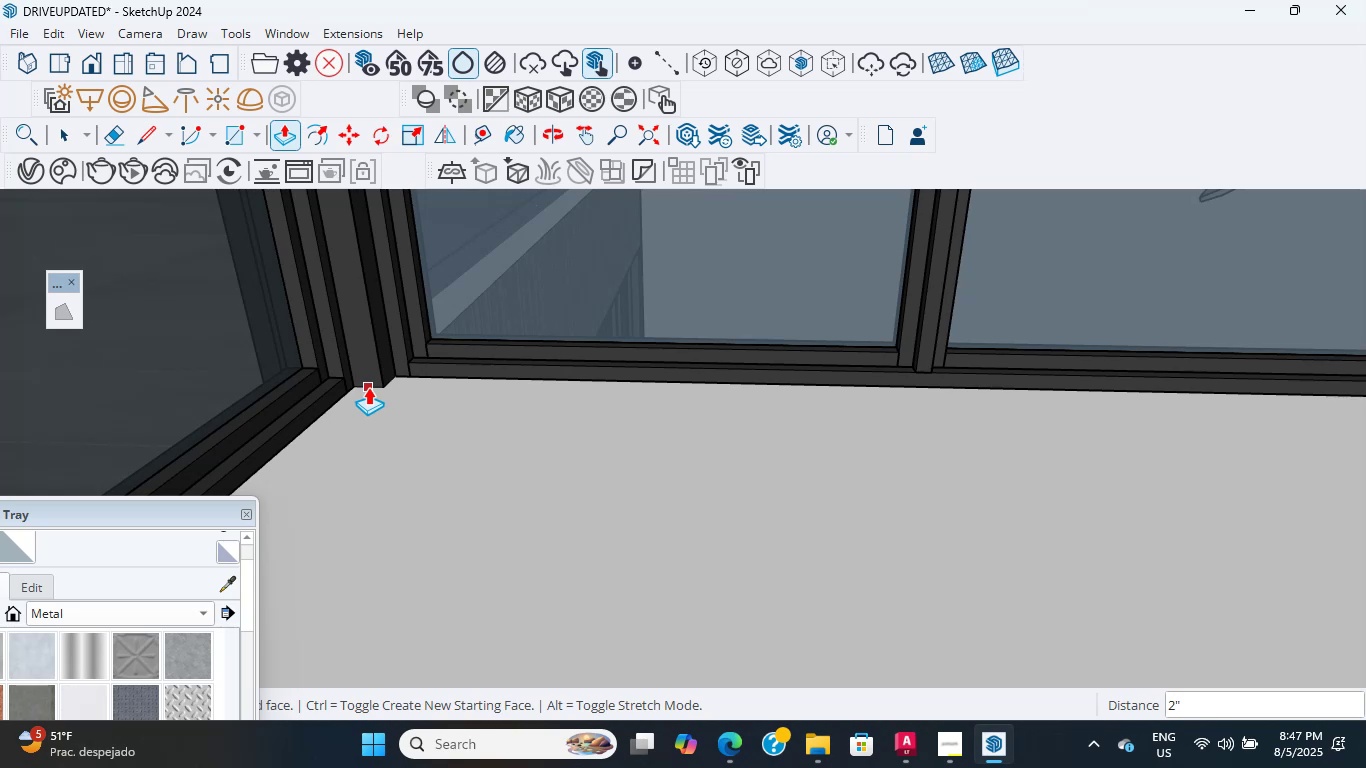 
wait(21.47)
 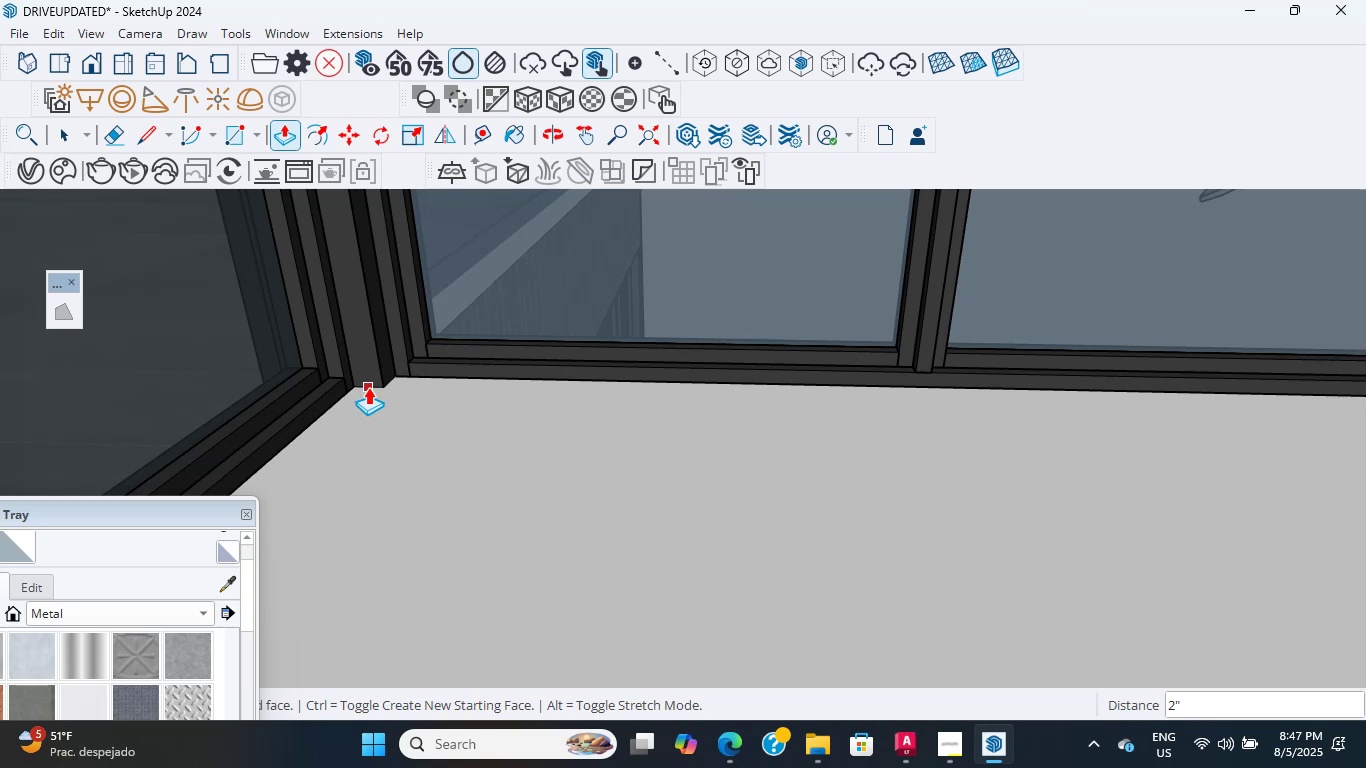 
scroll: coordinate [640, 504], scroll_direction: down, amount: 81.0
 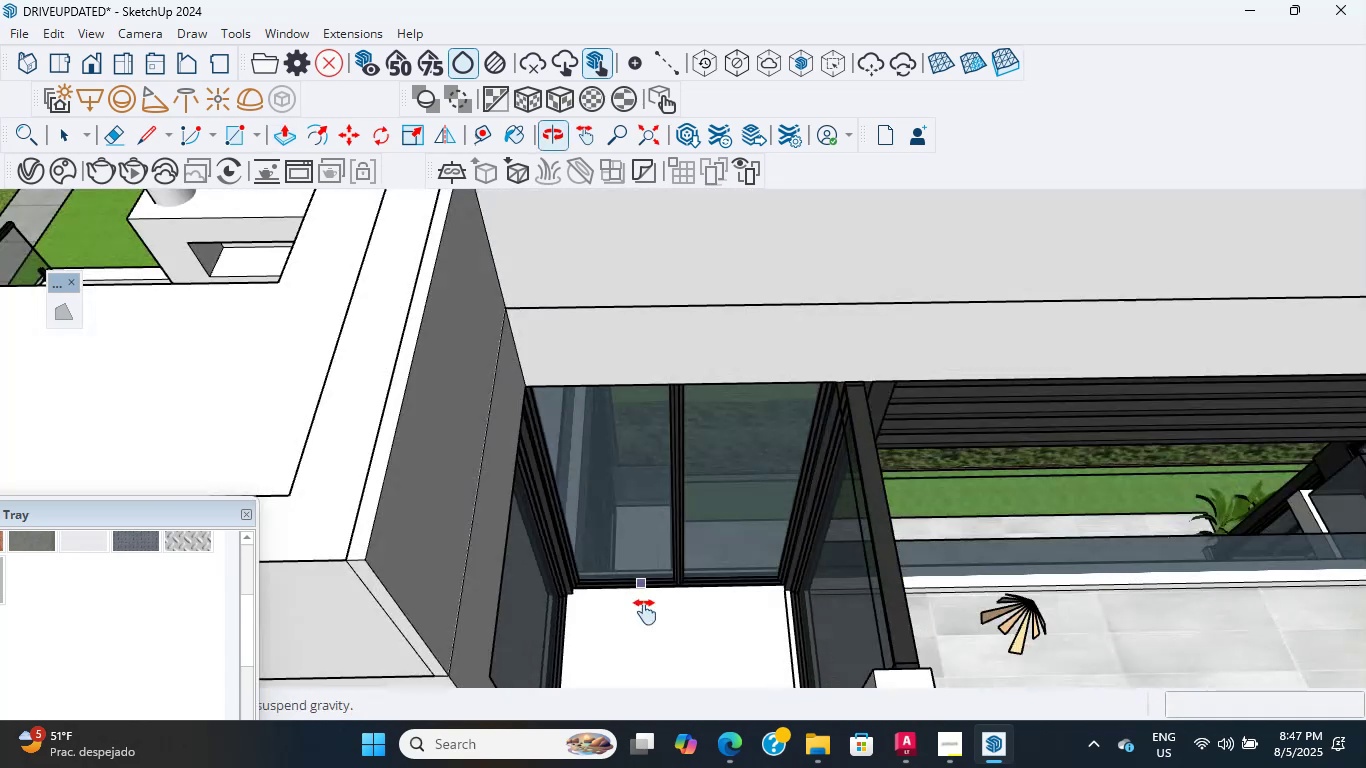 
hold_key(key=ShiftLeft, duration=0.6)
 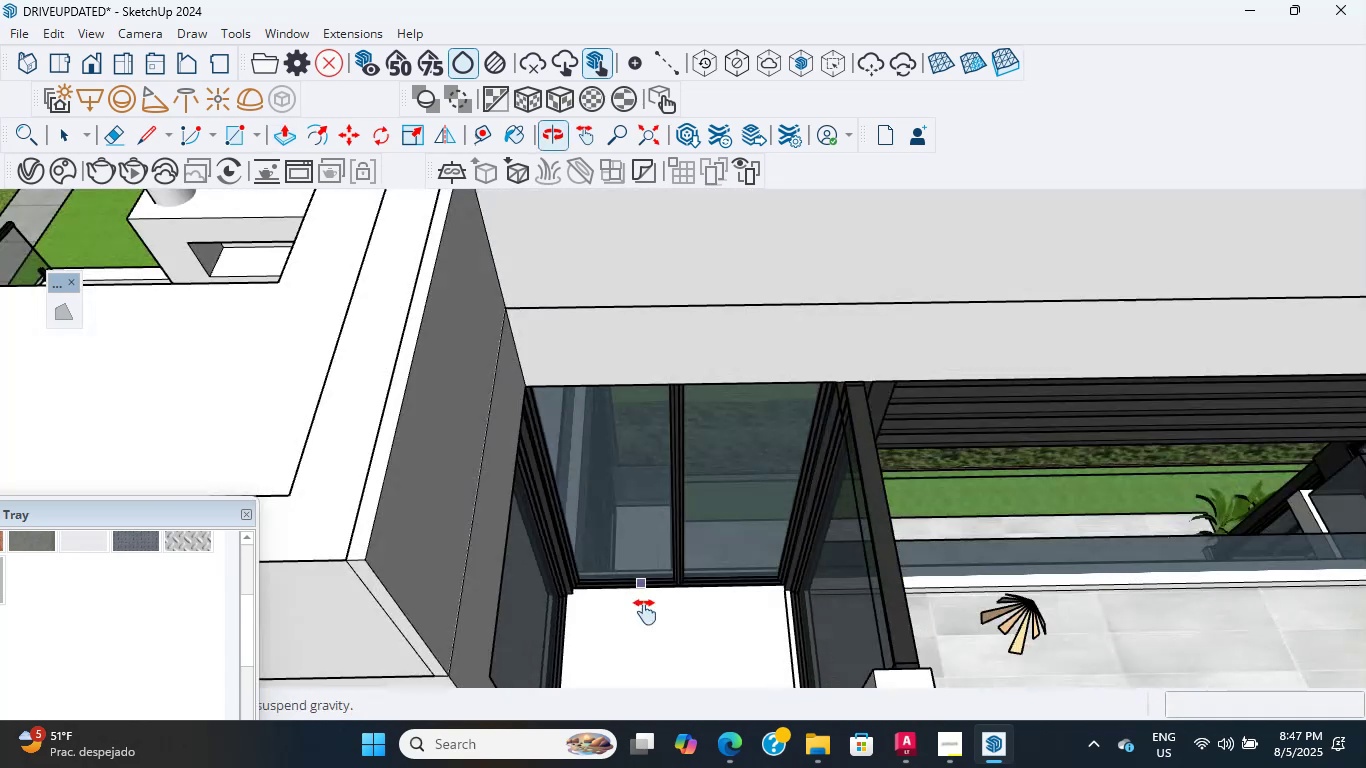 
scroll: coordinate [469, 426], scroll_direction: down, amount: 1.0
 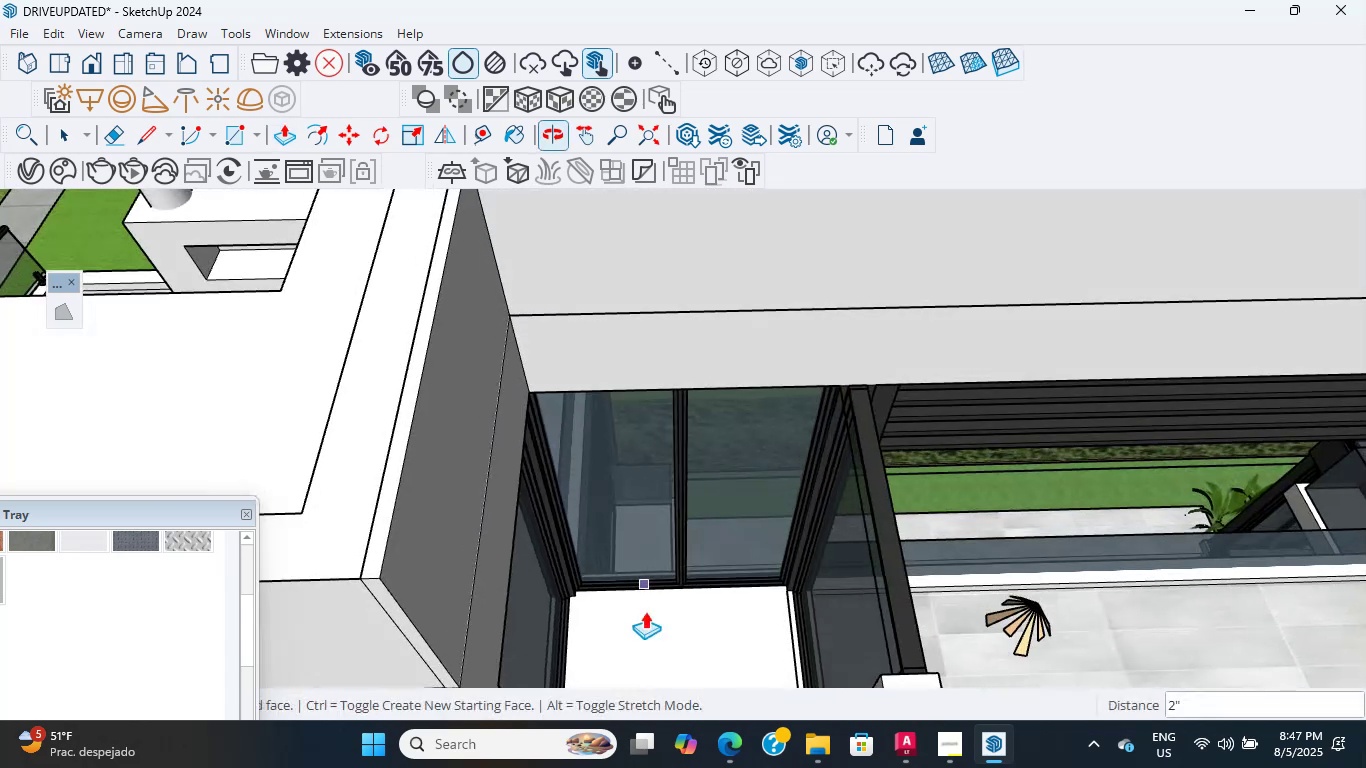 
hold_key(key=ShiftLeft, duration=0.45)
scroll: coordinate [632, 351], scroll_direction: up, amount: 4.0
 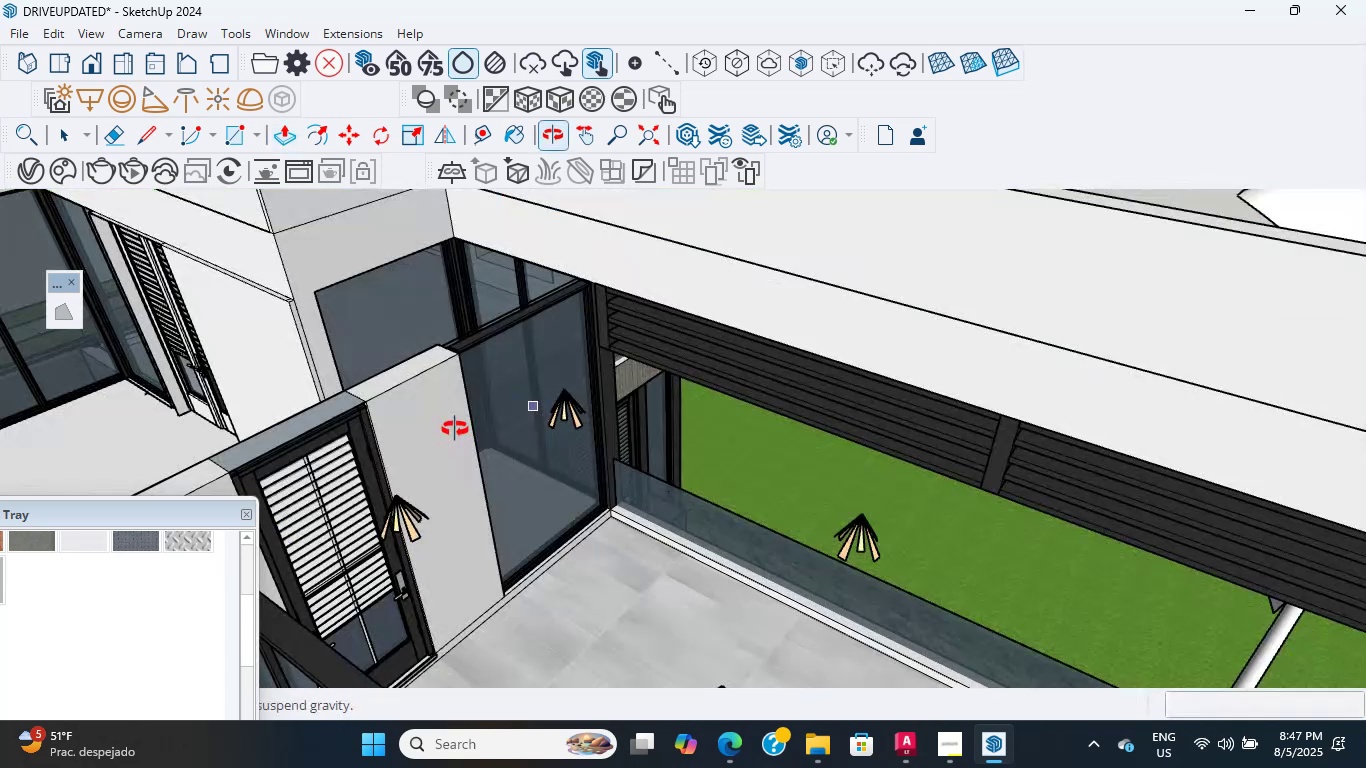 
hold_key(key=ShiftLeft, duration=1.01)
 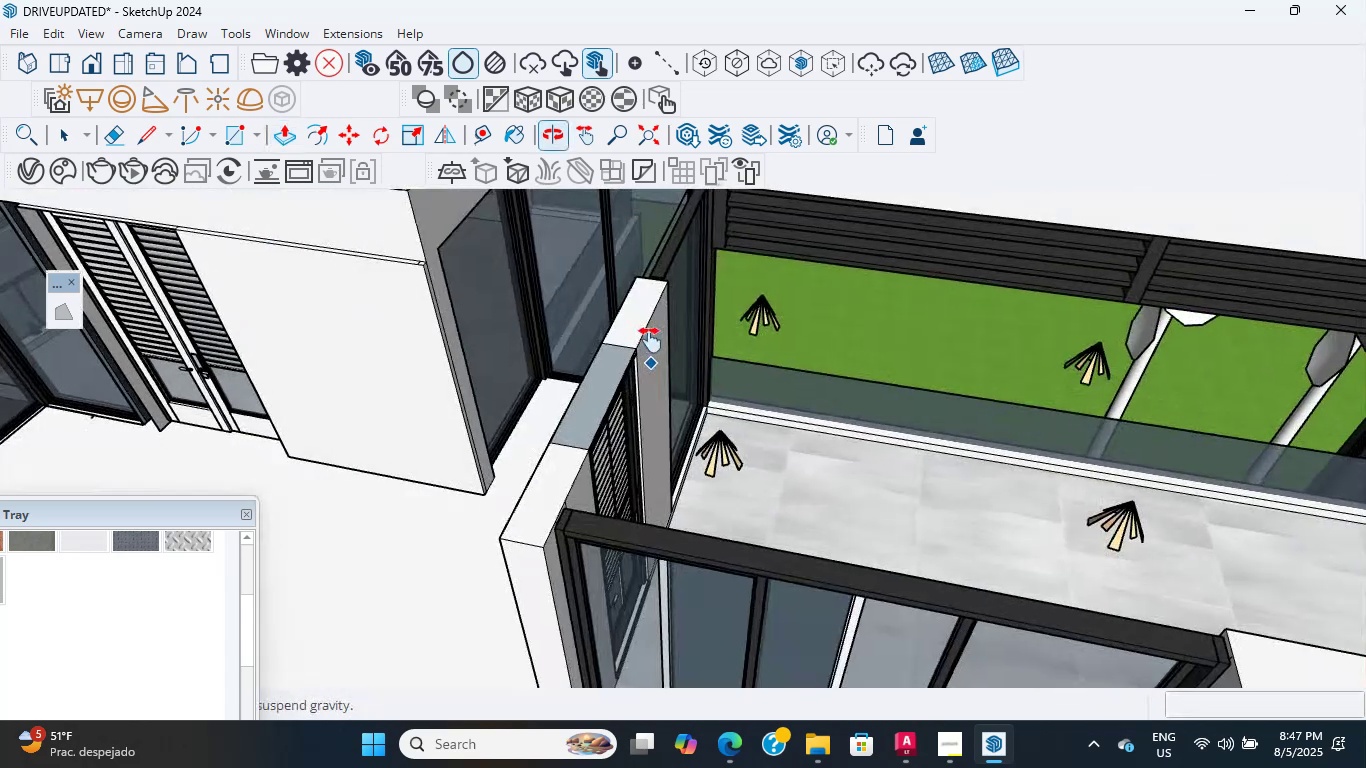 
hold_key(key=ShiftLeft, duration=2.94)
scroll: coordinate [1015, 337], scroll_direction: up, amount: 1.0
 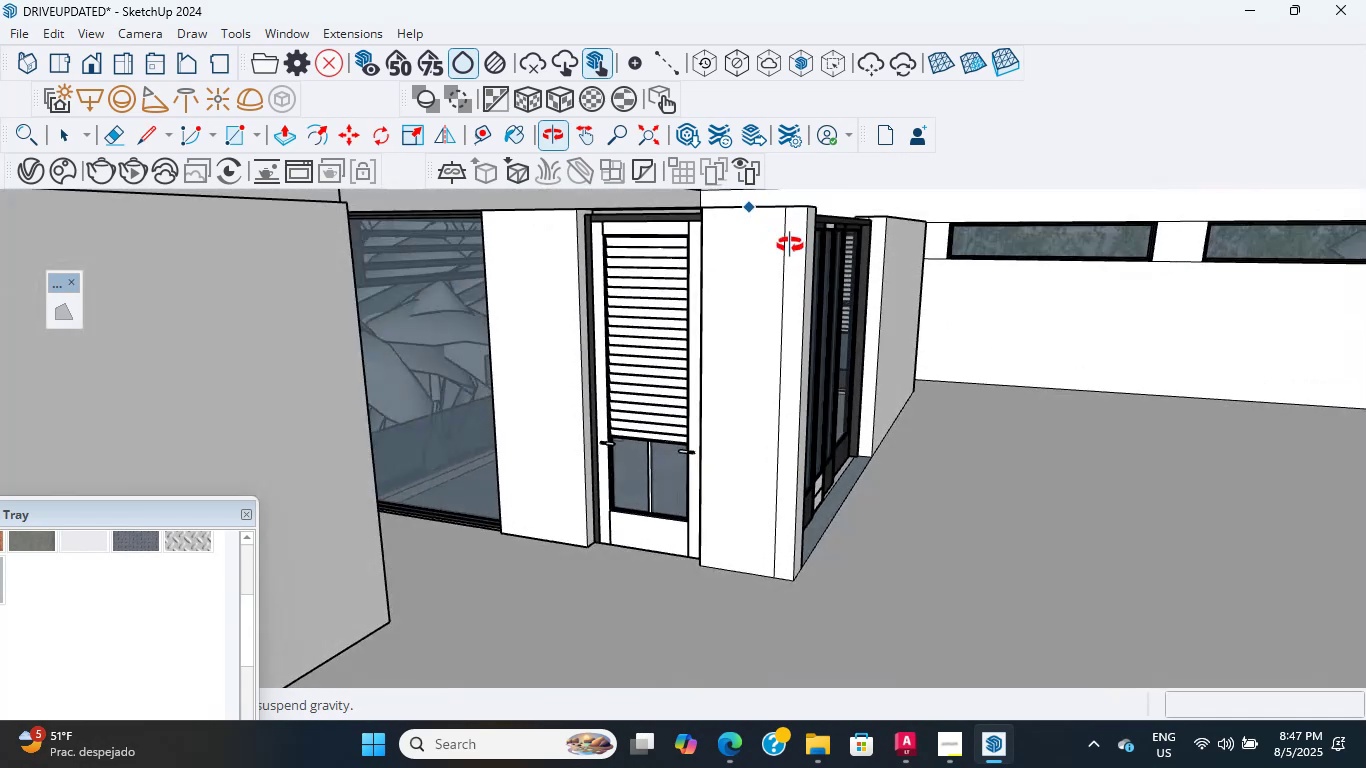 
hold_key(key=ShiftLeft, duration=3.03)
scroll: coordinate [848, 352], scroll_direction: up, amount: 6.0
 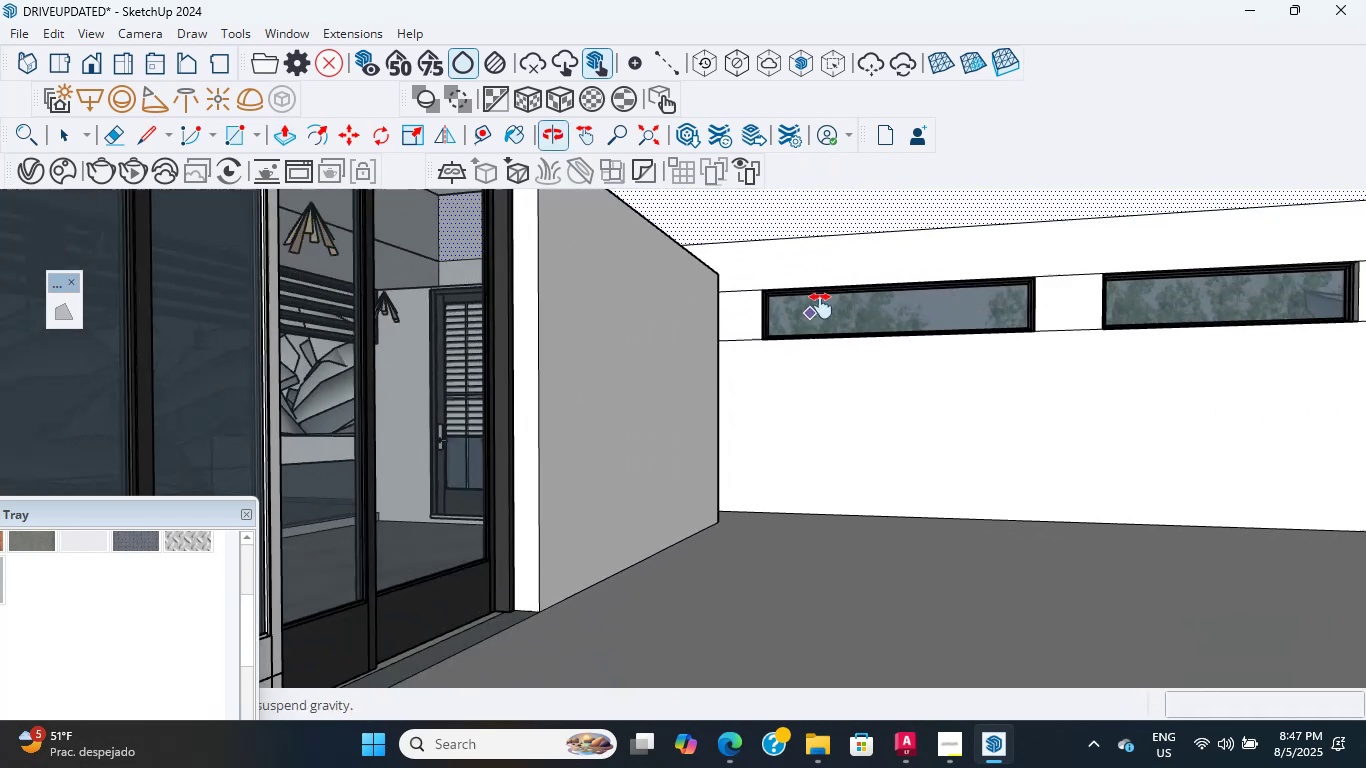 
scroll: coordinate [430, 429], scroll_direction: down, amount: 25.0
 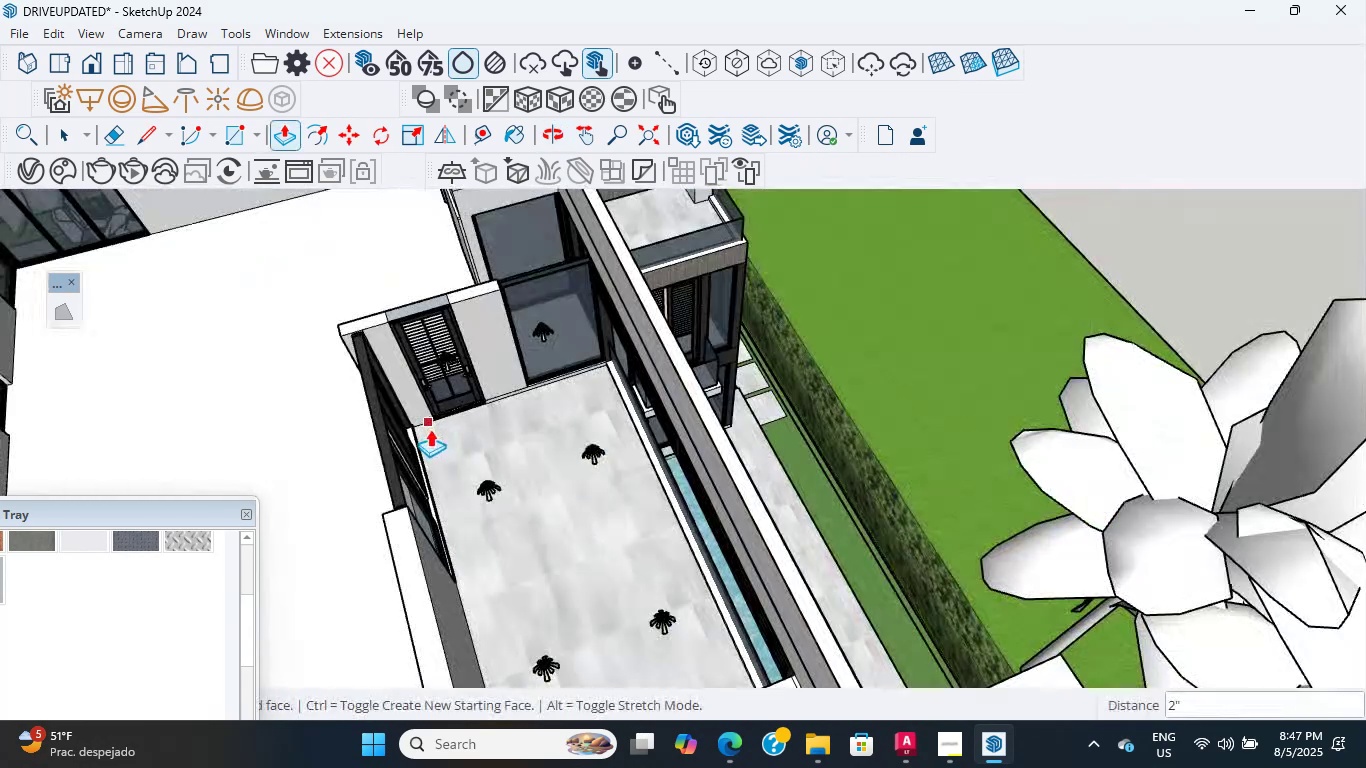 
hold_key(key=ShiftLeft, duration=2.35)
scroll: coordinate [557, 137], scroll_direction: up, amount: 2.0
 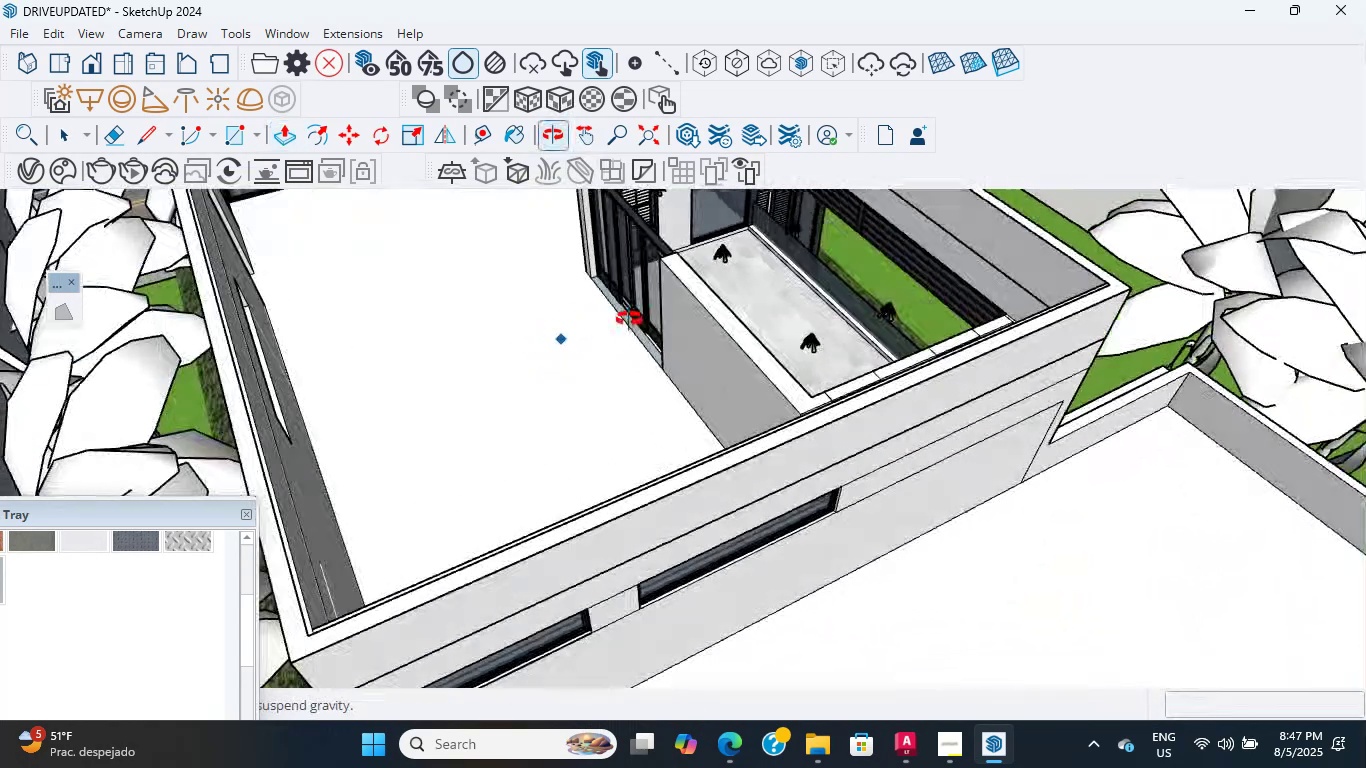 
scroll: coordinate [692, 292], scroll_direction: down, amount: 5.0
 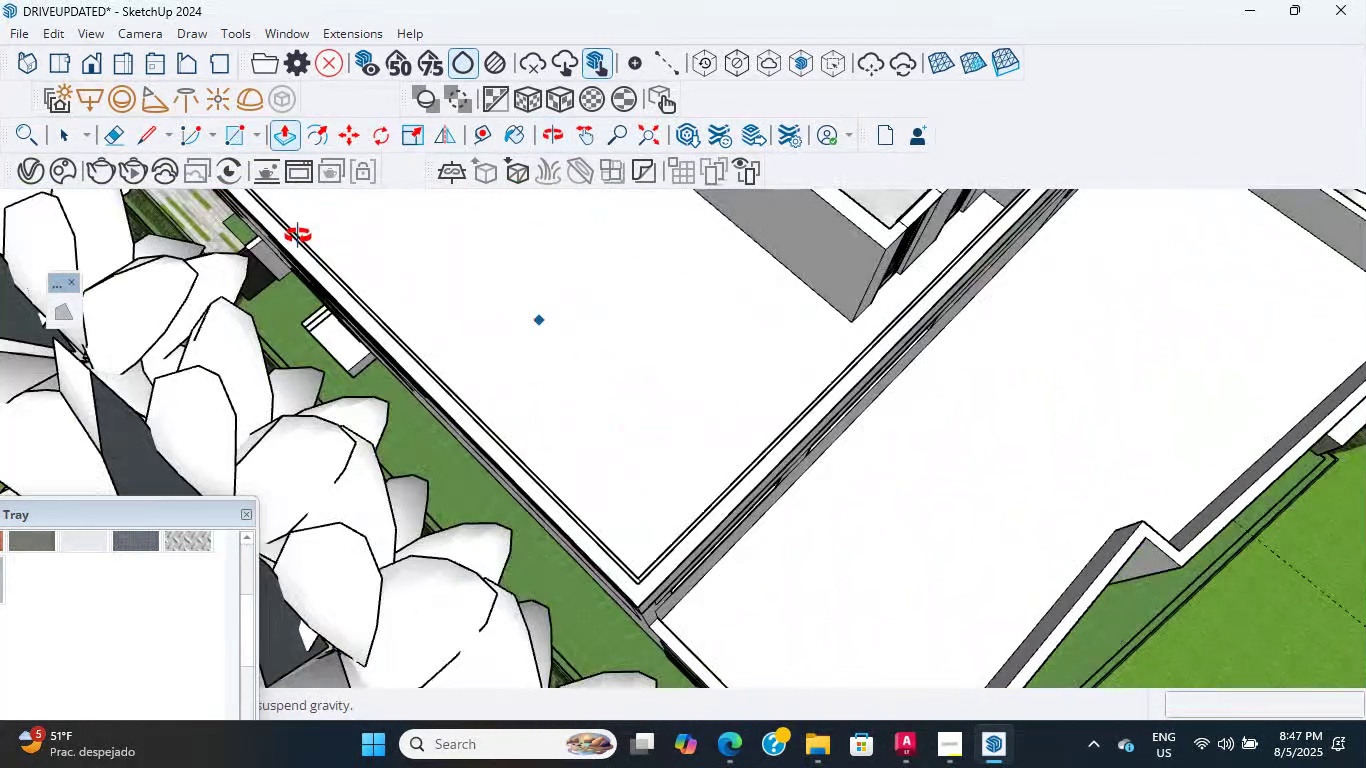 
left_click([901, 739])
 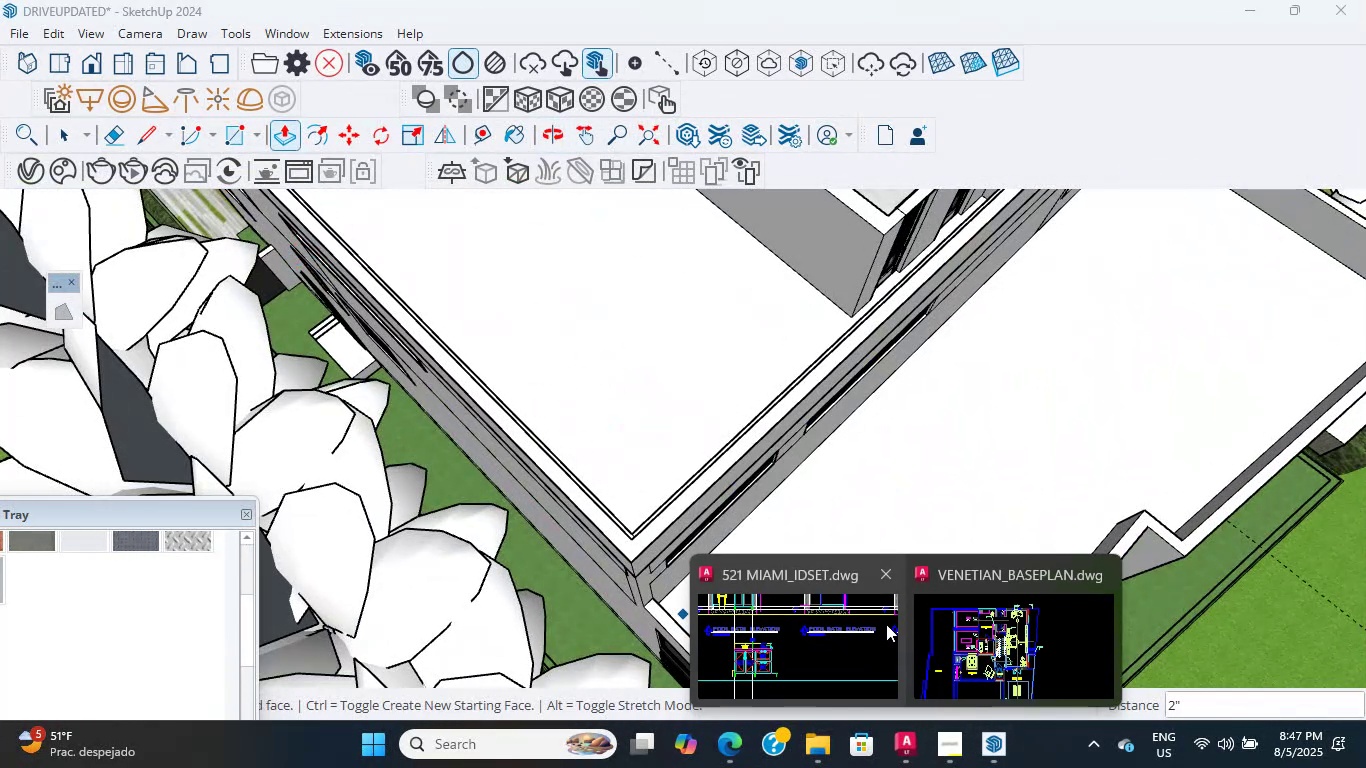 
left_click([982, 643])
 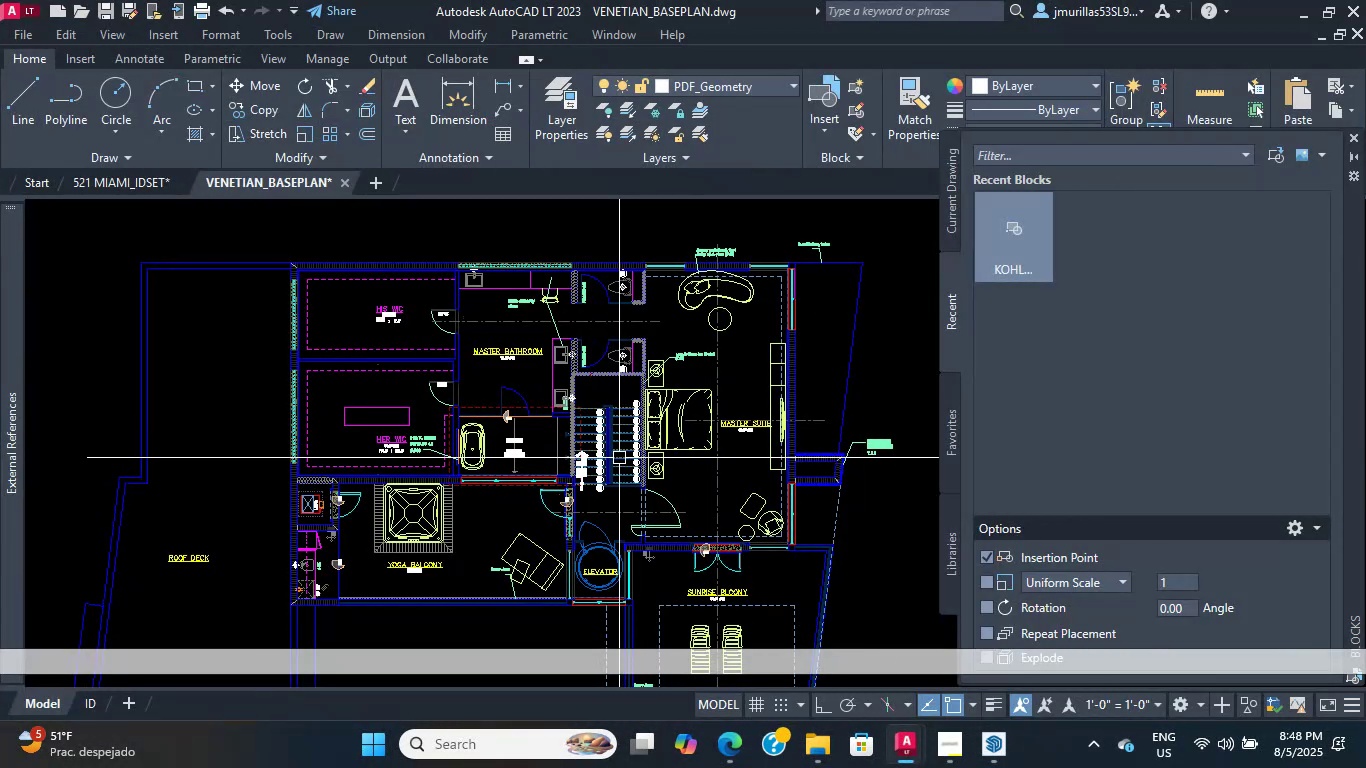 
scroll: coordinate [678, 362], scroll_direction: up, amount: 5.0
 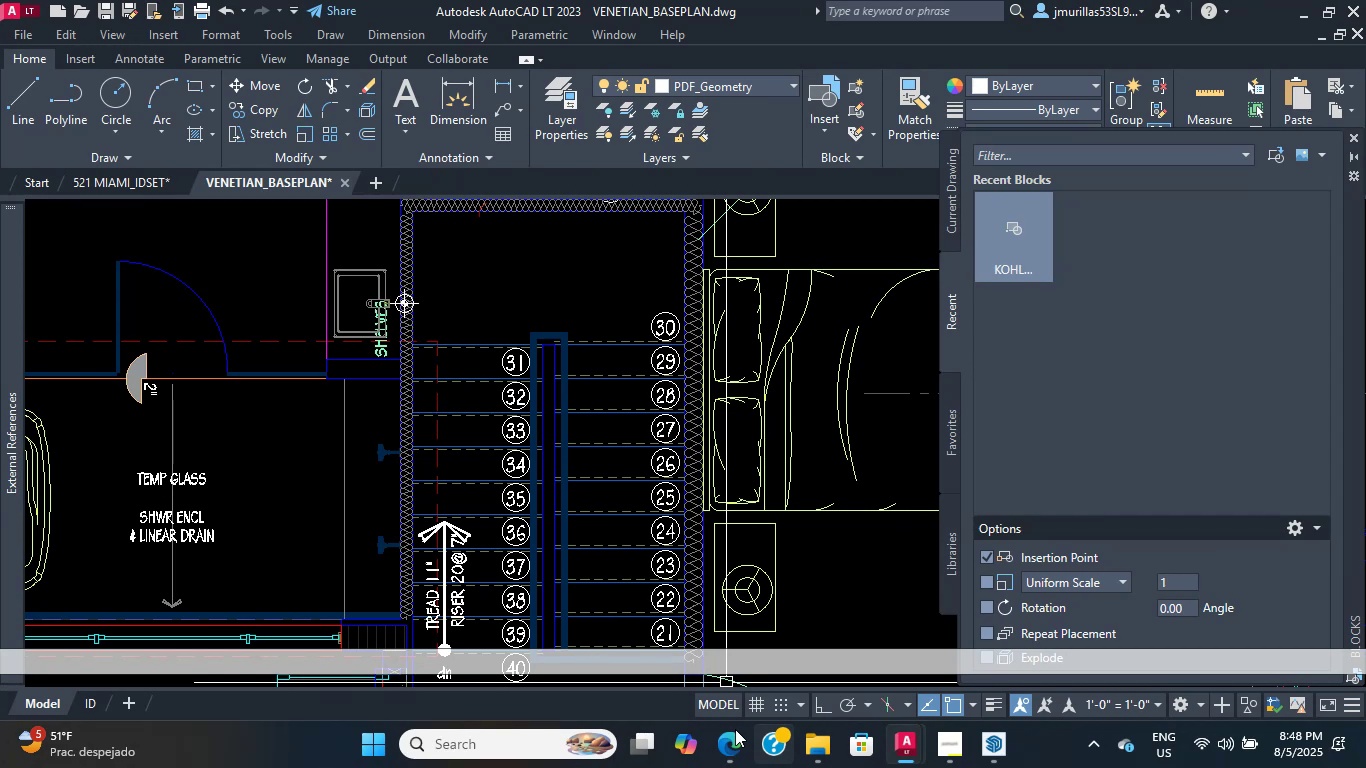 
wait(42.15)
 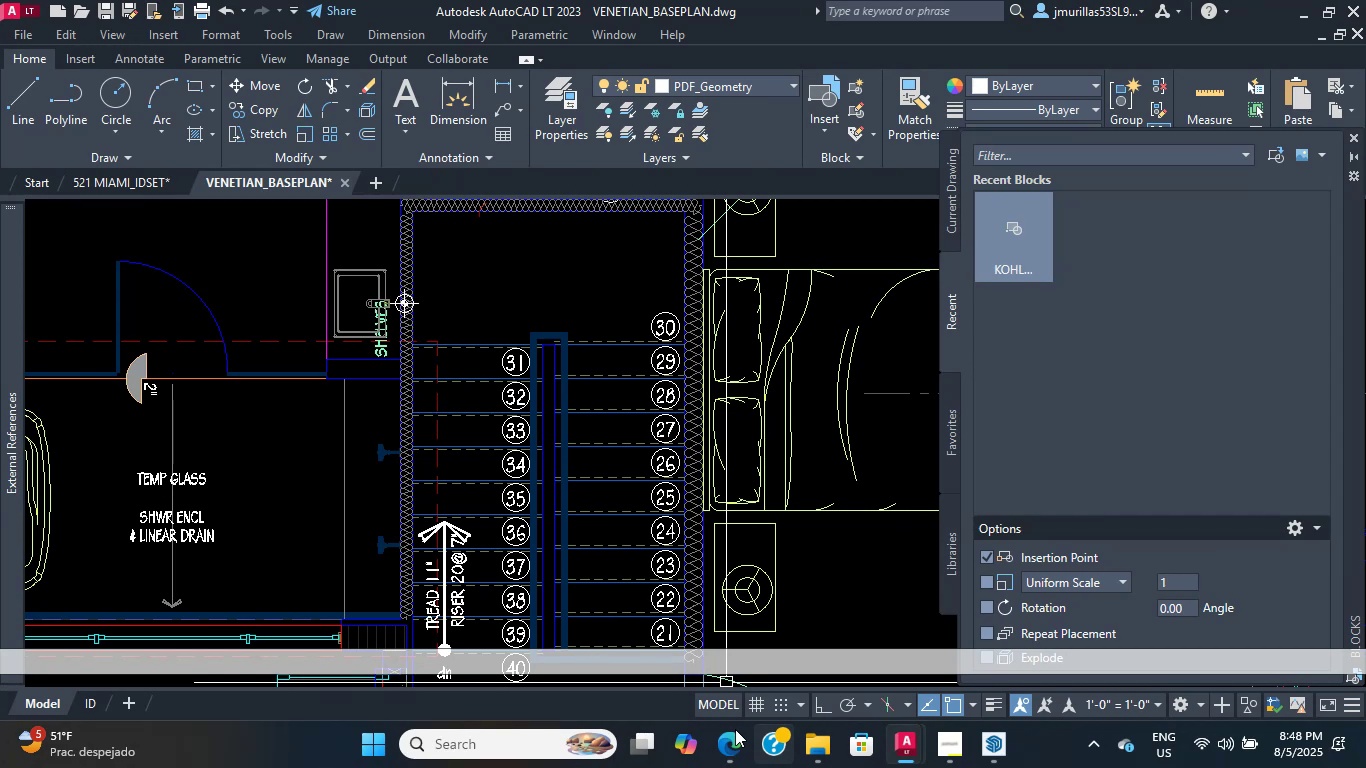 
scroll: coordinate [735, 640], scroll_direction: down, amount: 1.0
 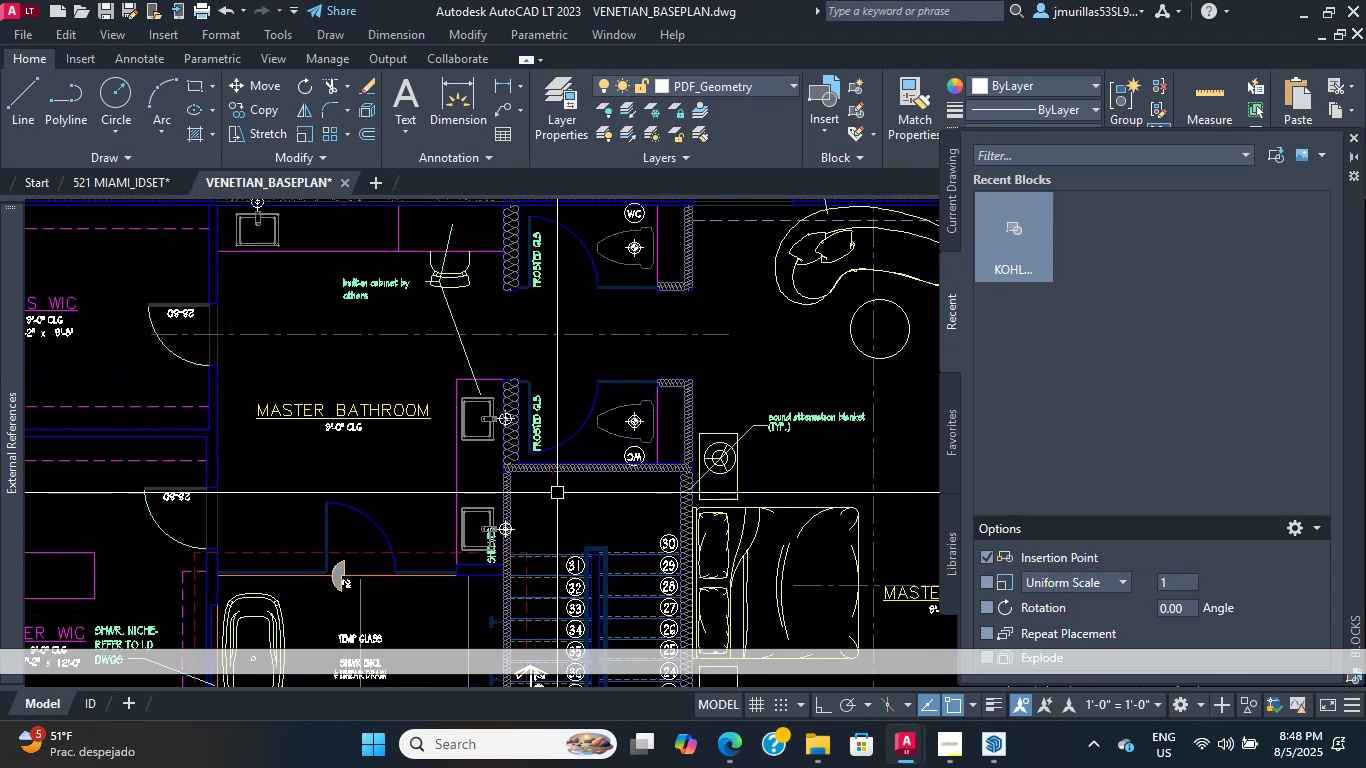 
wait(6.35)
 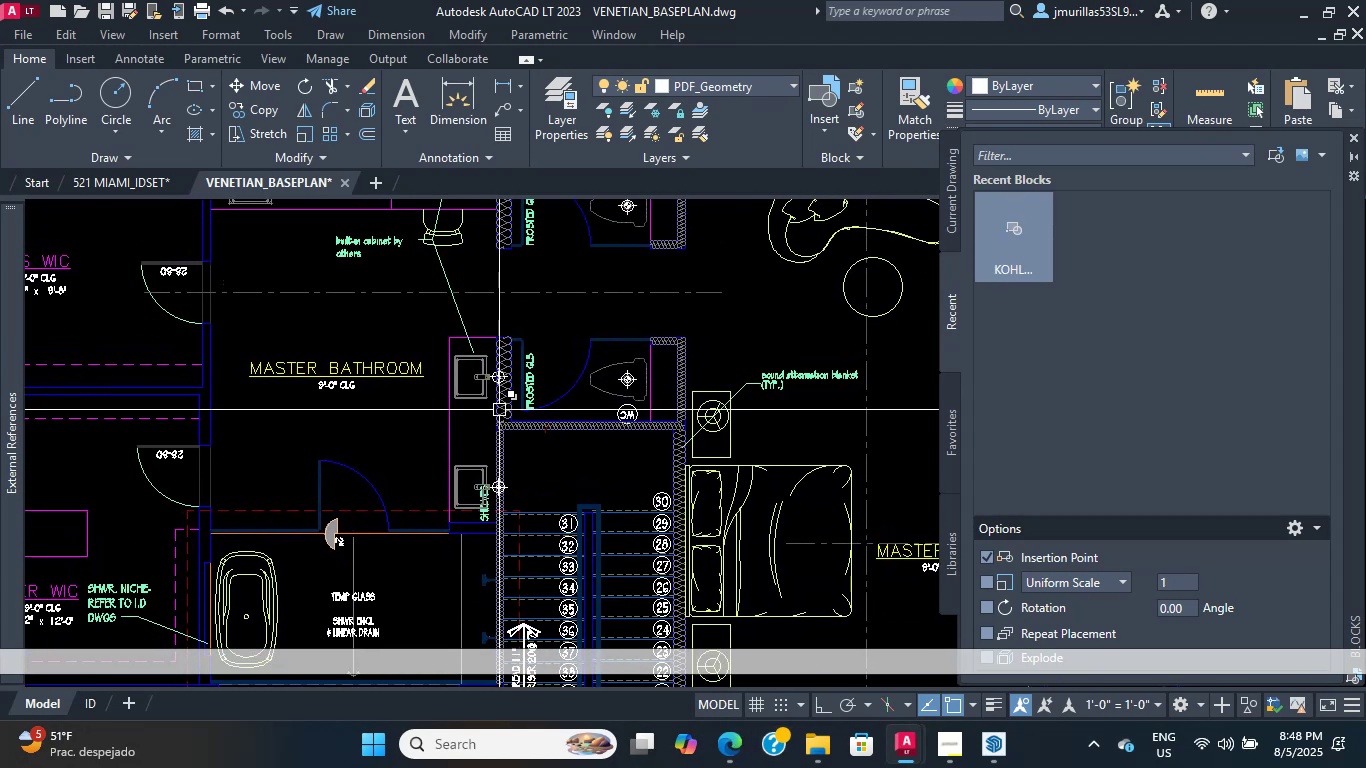 
scroll: coordinate [557, 481], scroll_direction: up, amount: 3.0
 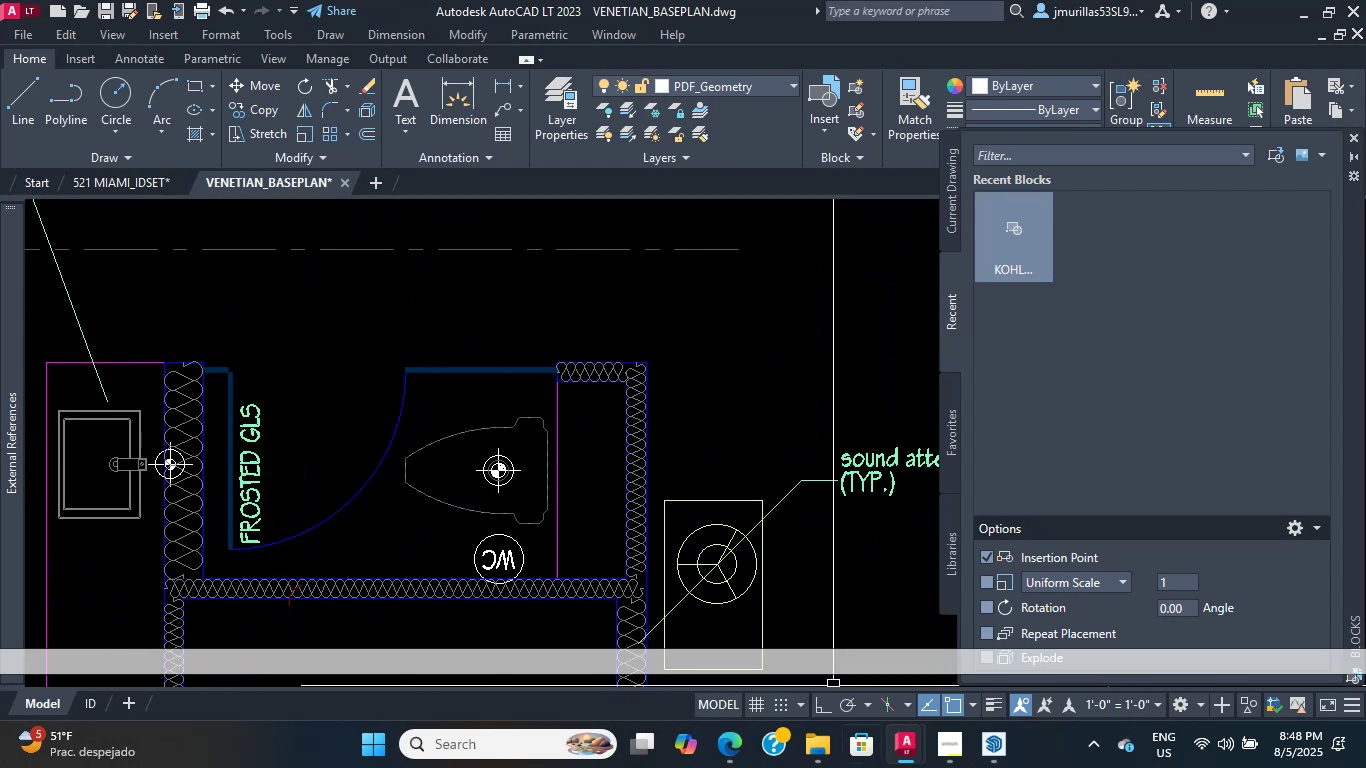 
wait(5.72)
 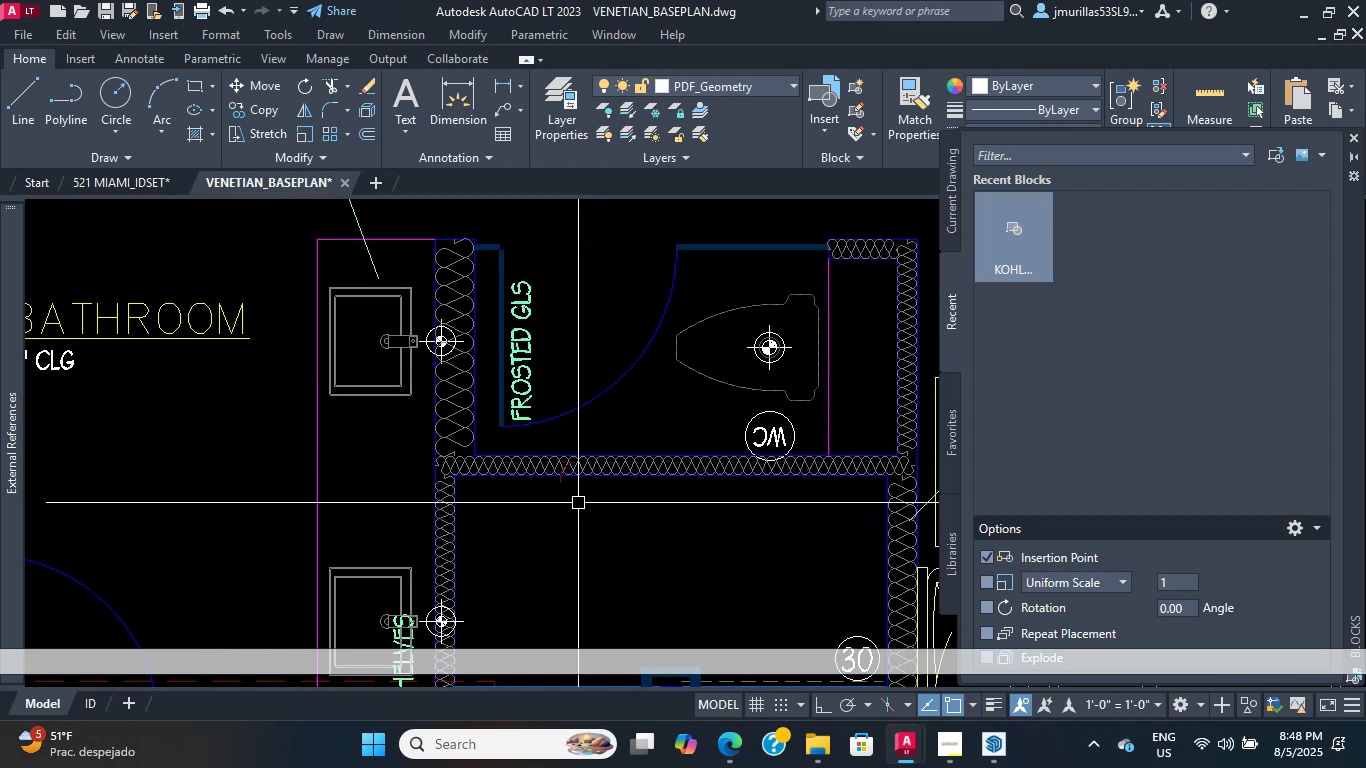 
scroll: coordinate [800, 464], scroll_direction: down, amount: 6.0
 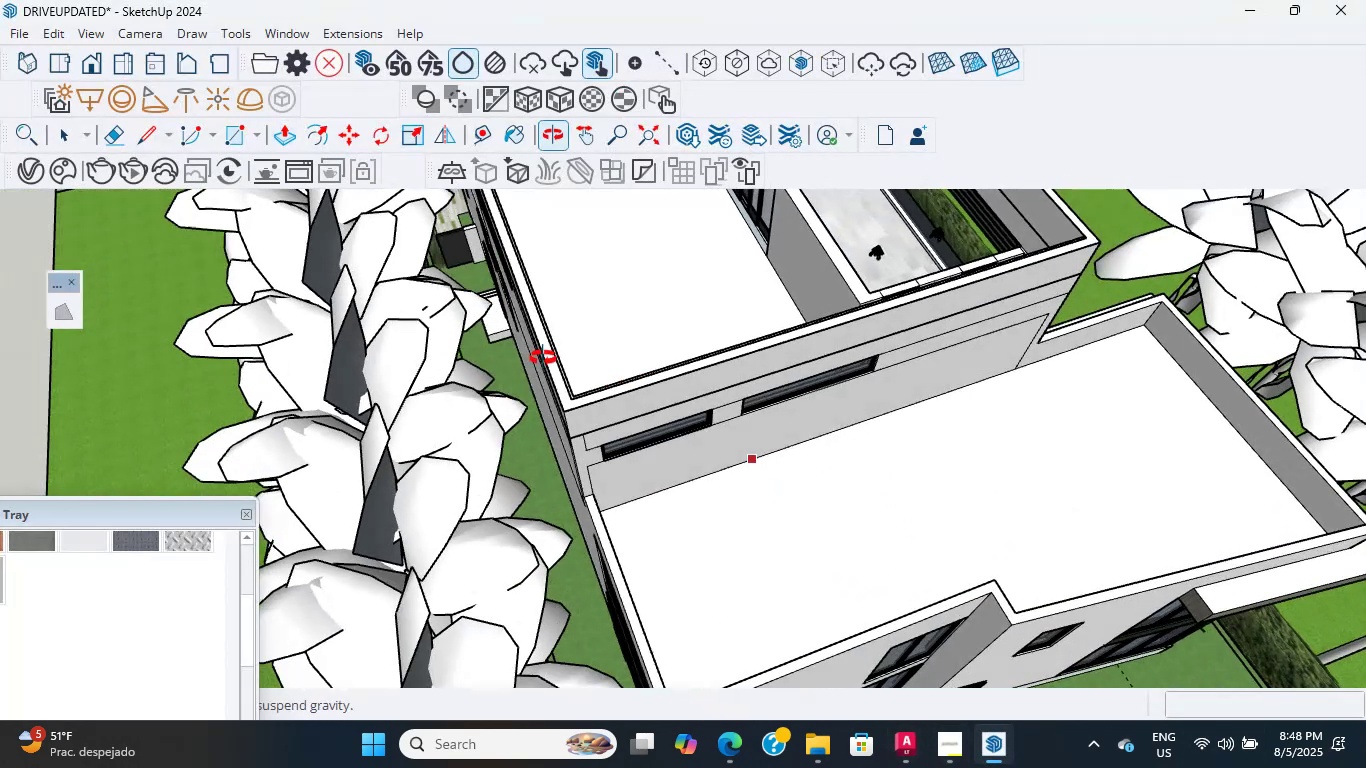 
hold_key(key=ShiftLeft, duration=0.66)
scroll: coordinate [543, 422], scroll_direction: up, amount: 27.0
 